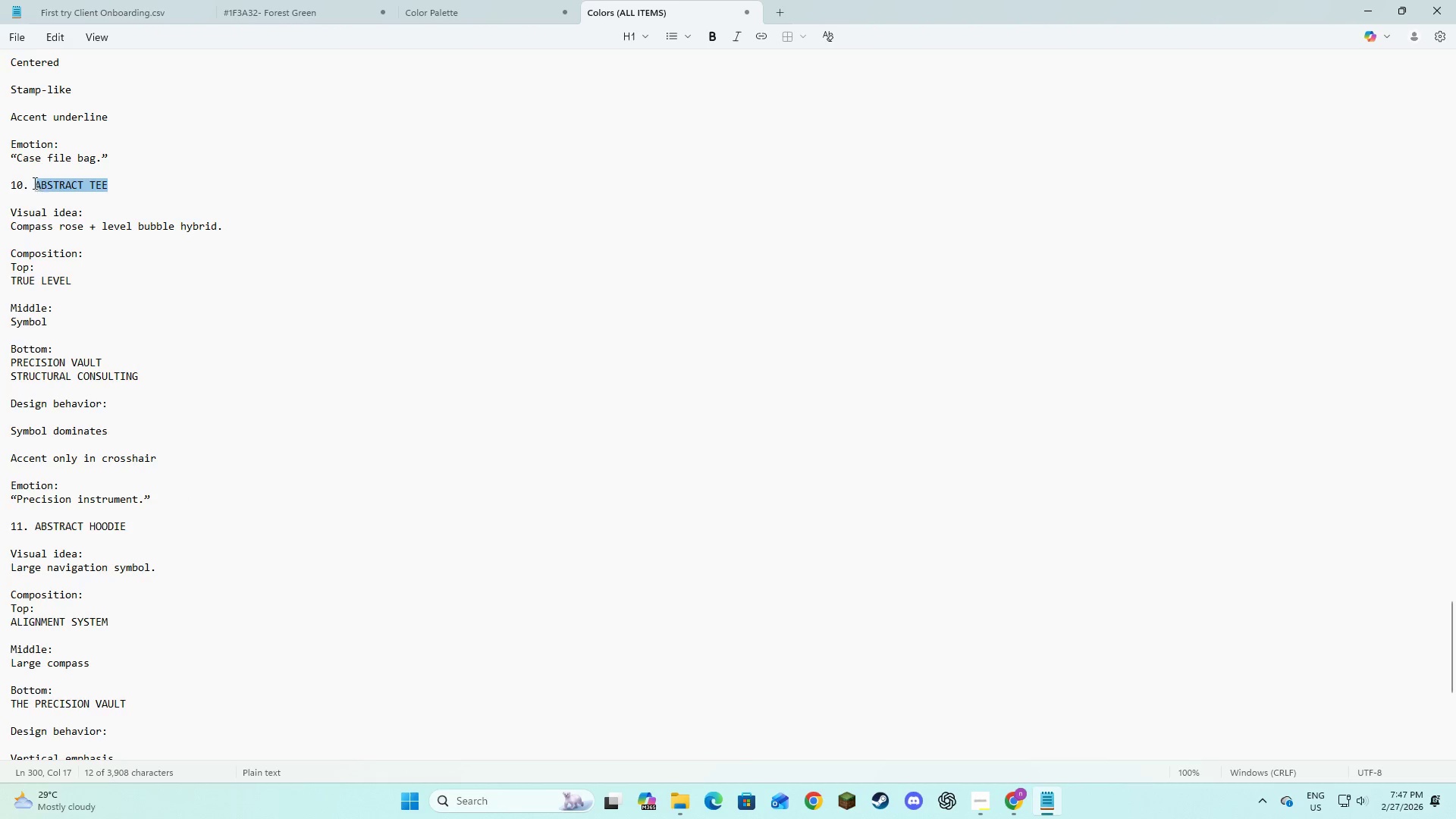 
key(Control+C)
 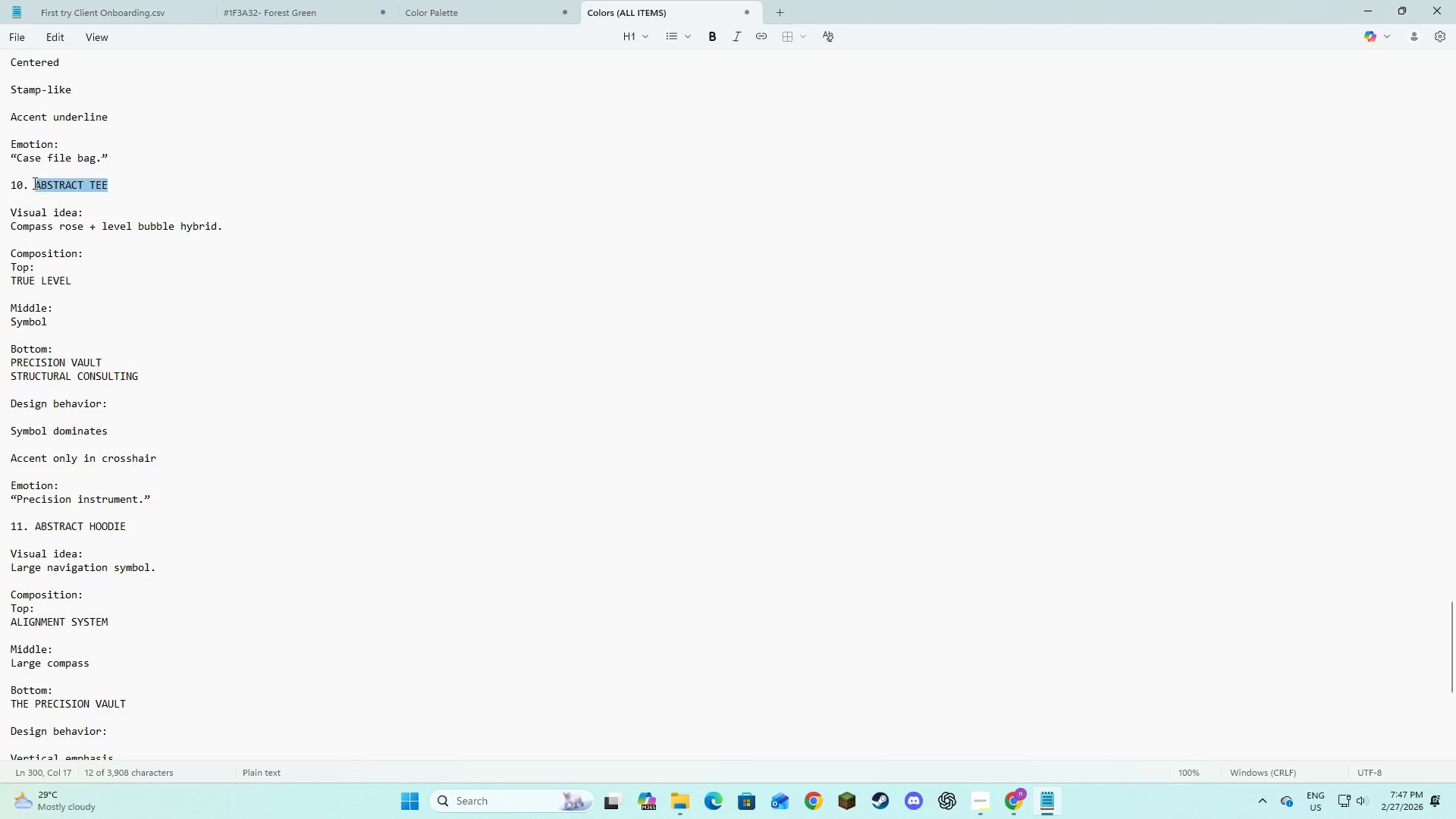 
key(Control+C)
 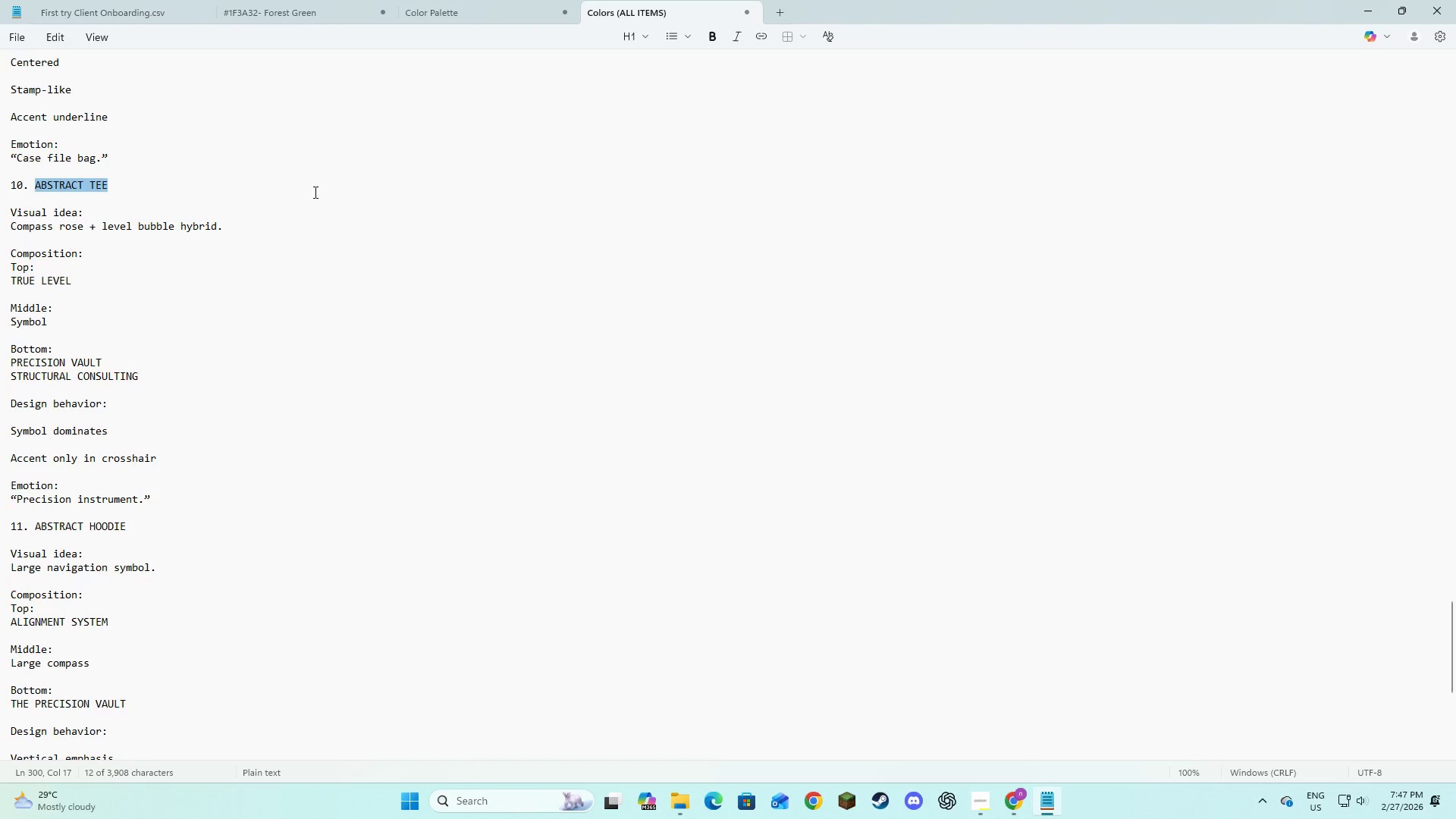 
key(Alt+AltLeft)
 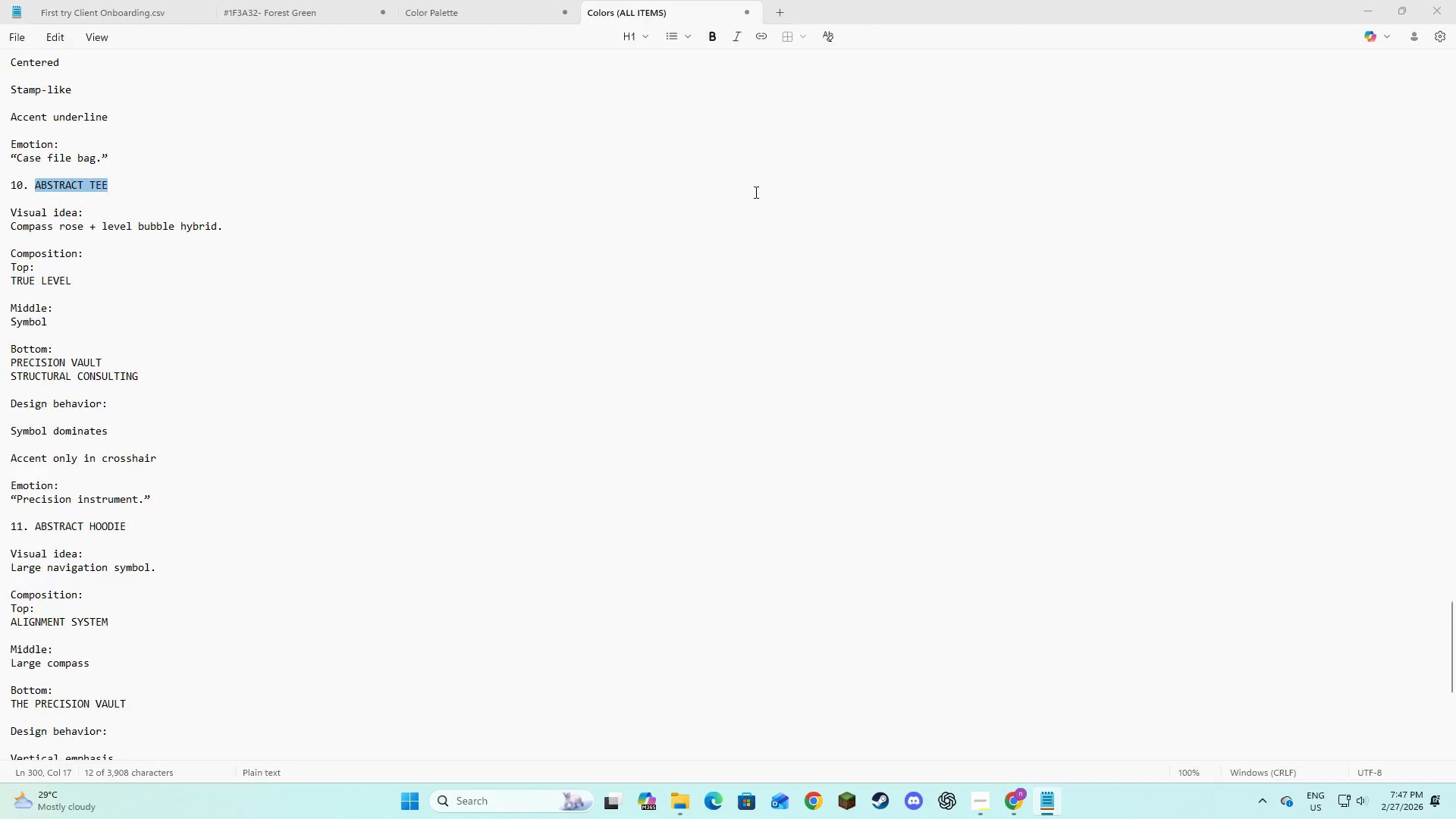 
key(Alt+Tab)
 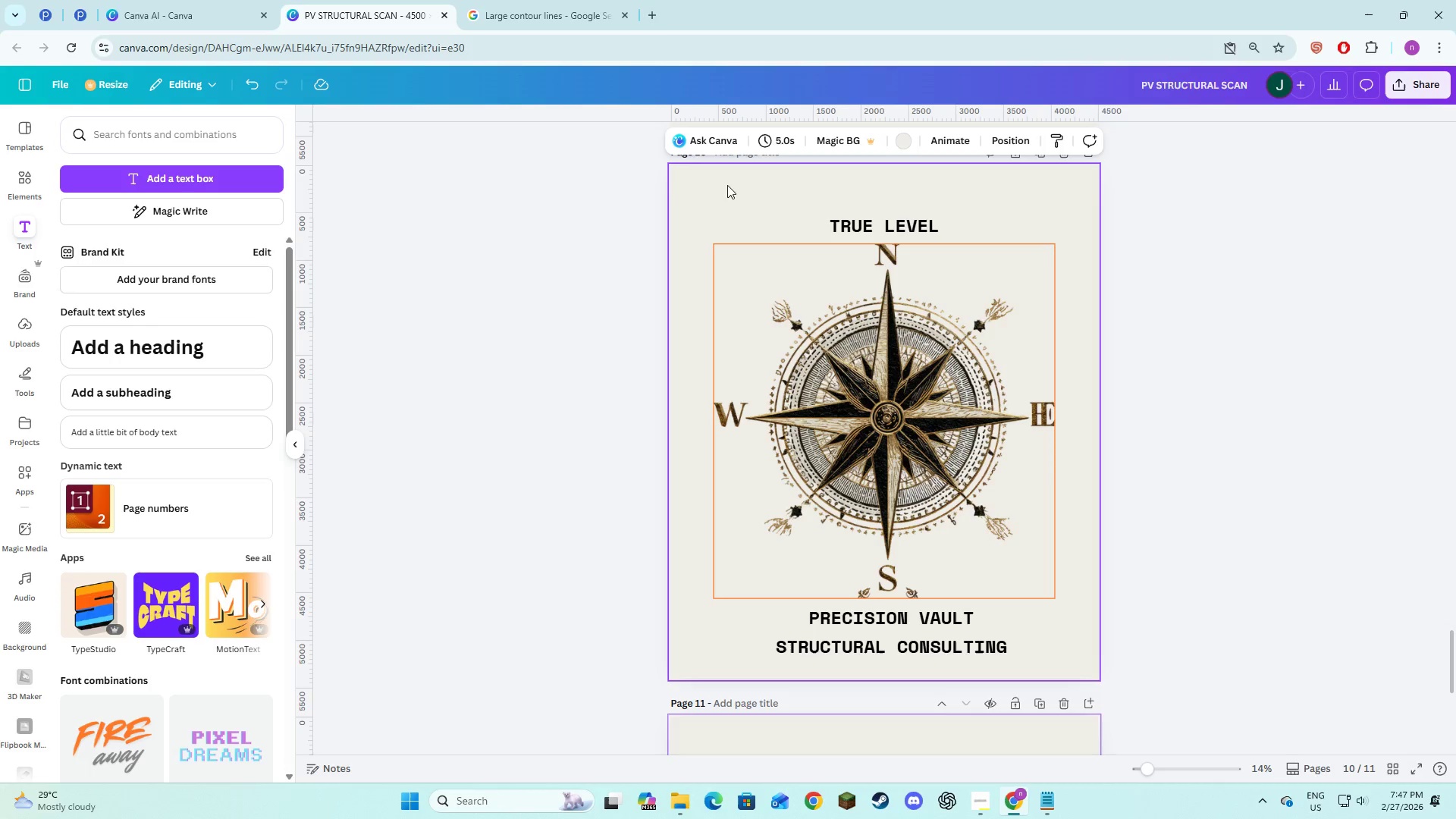 
scroll: coordinate [717, 240], scroll_direction: up, amount: 2.0
 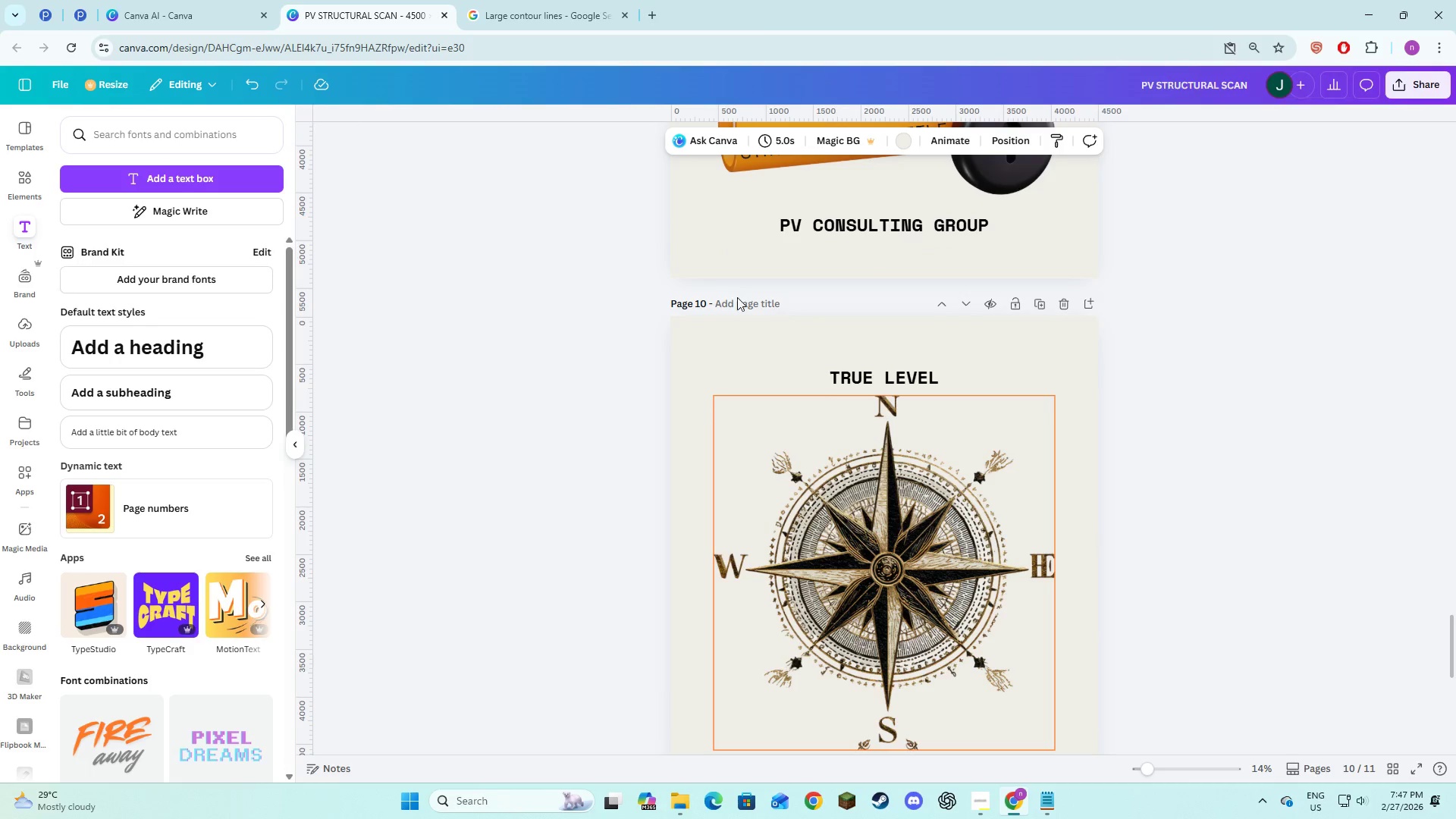 
left_click([736, 304])
 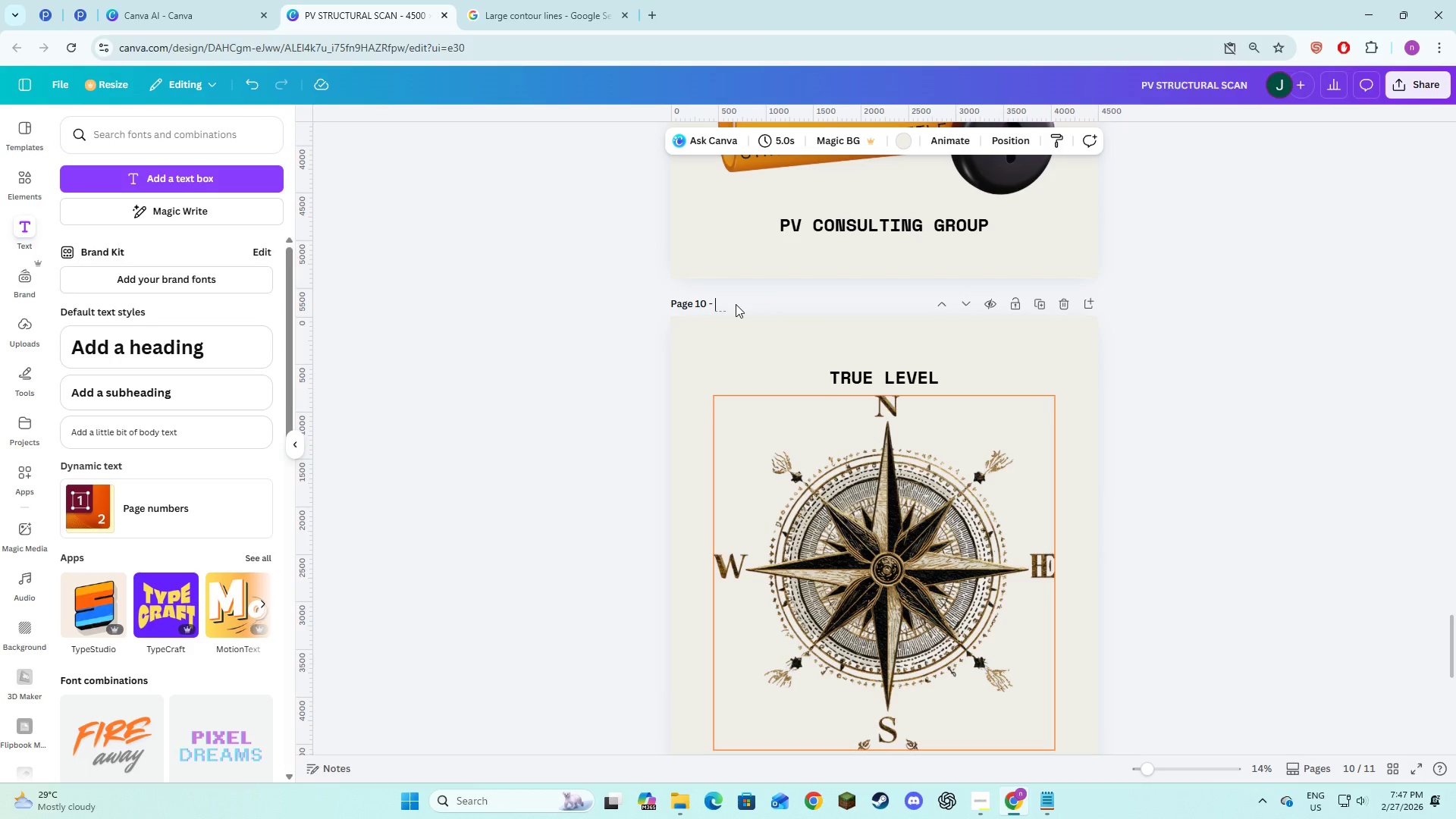 
key(Control+V)
 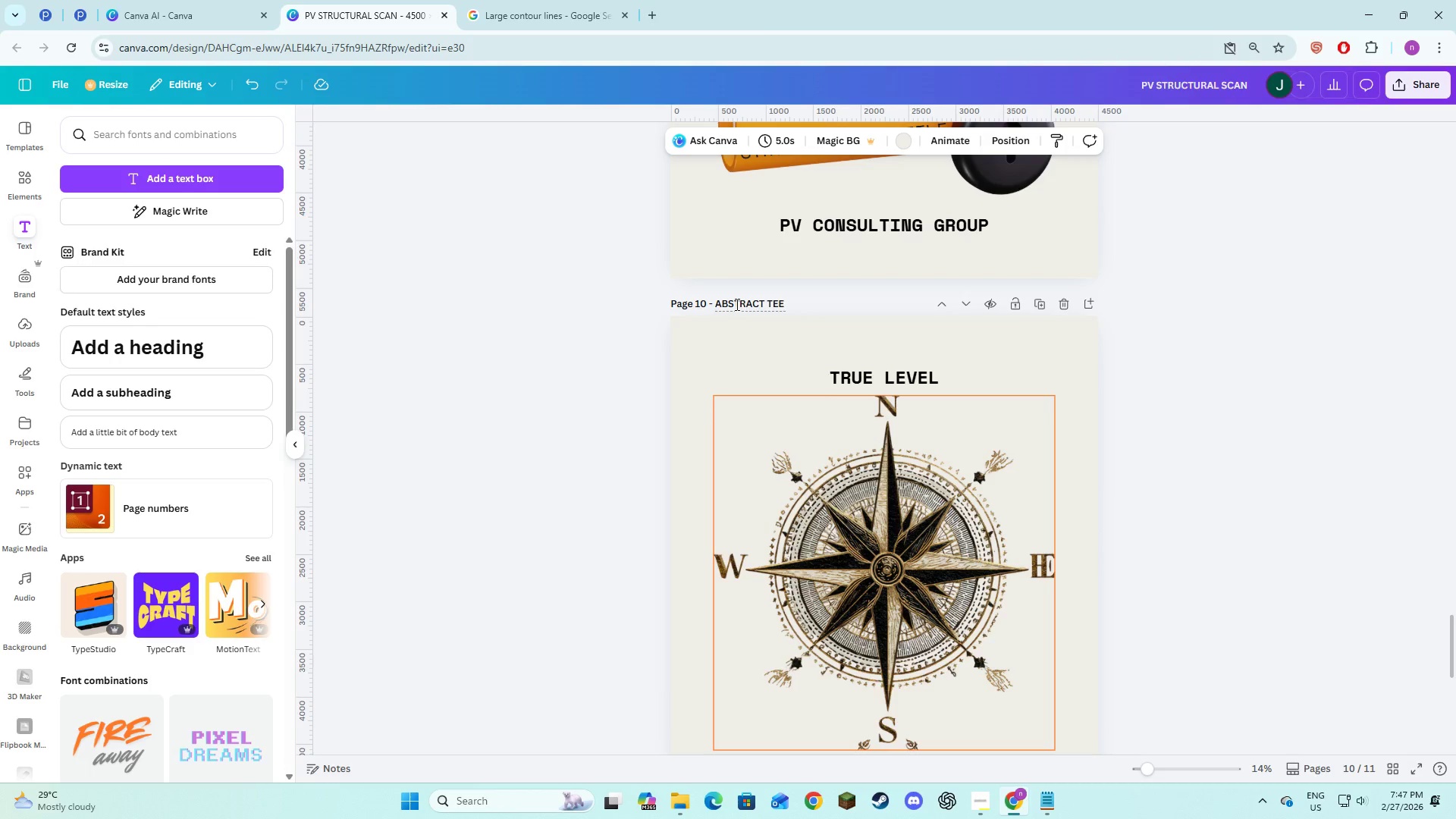 
key(NumpadEnter)
 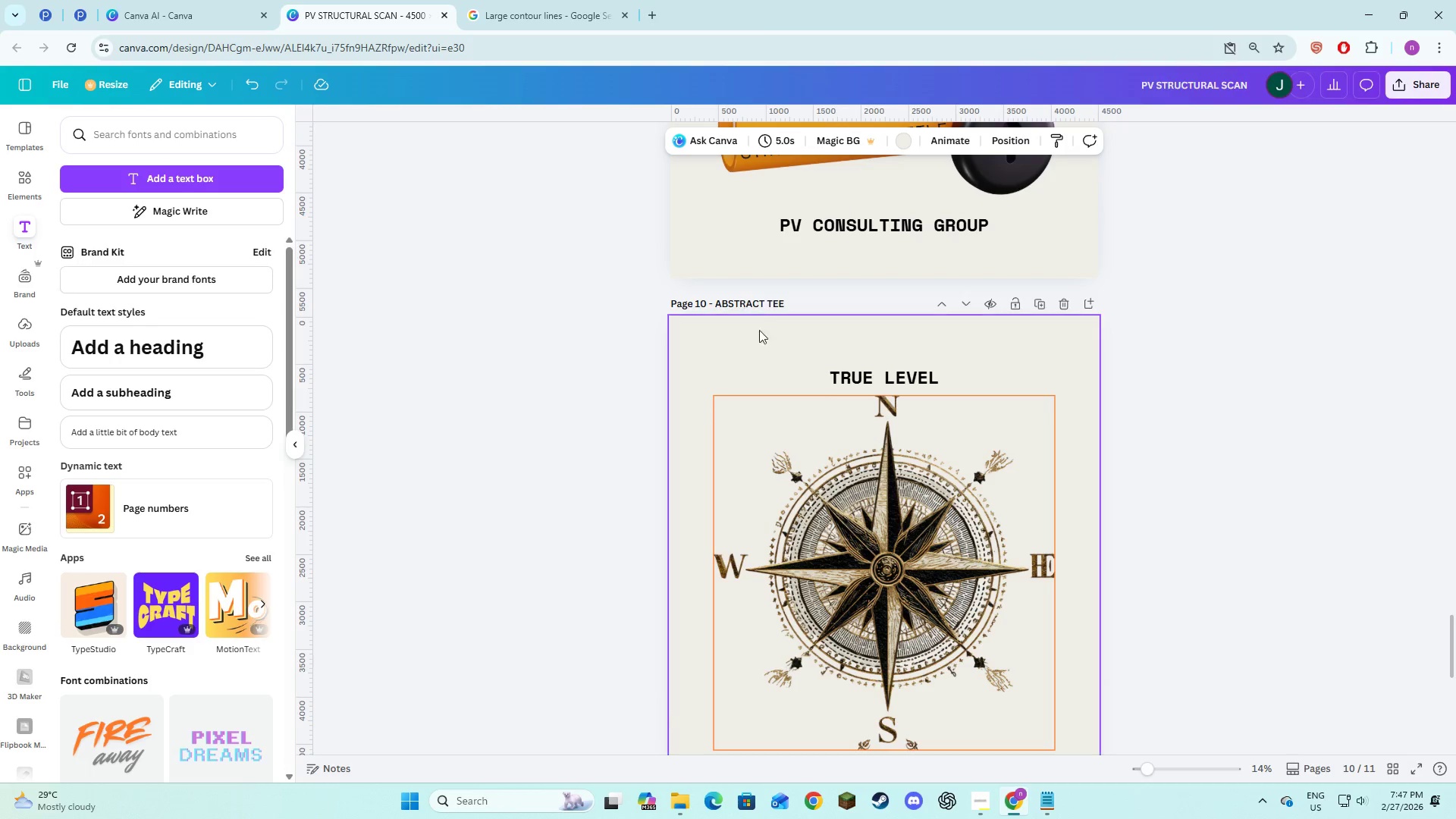 
scroll: coordinate [796, 504], scroll_direction: down, amount: 5.0
 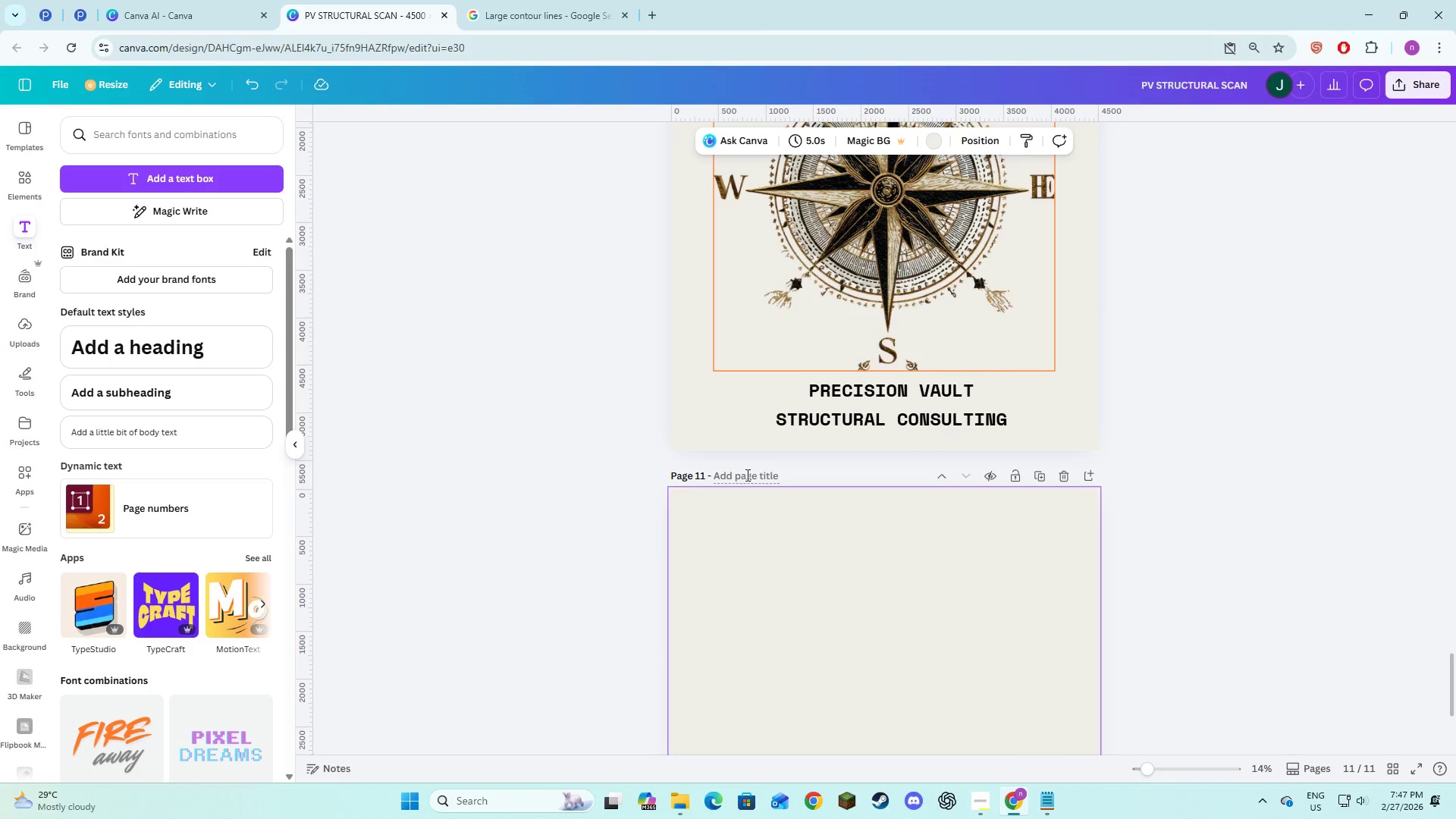 
left_click([746, 475])
 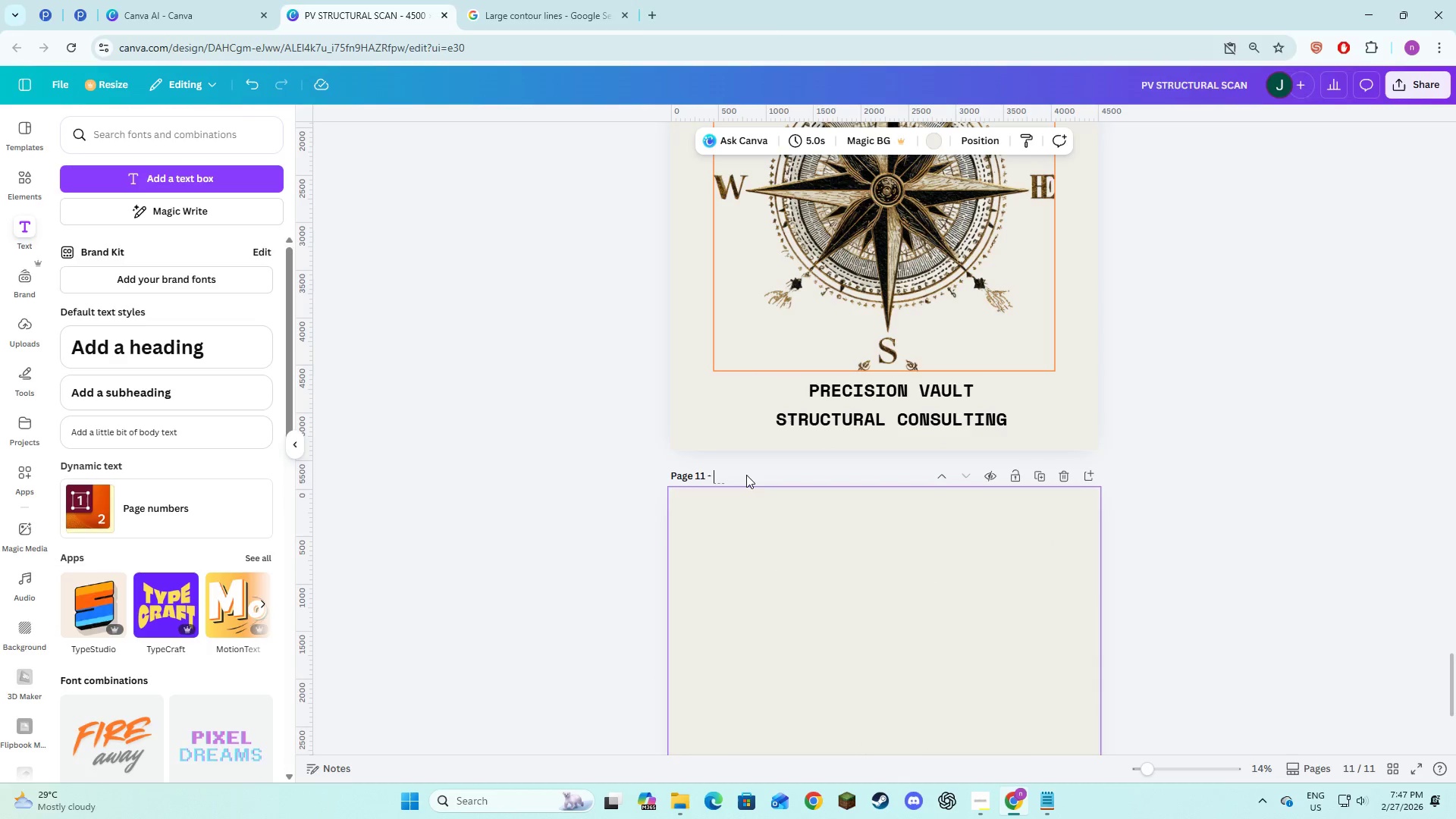 
key(Alt+AltLeft)
 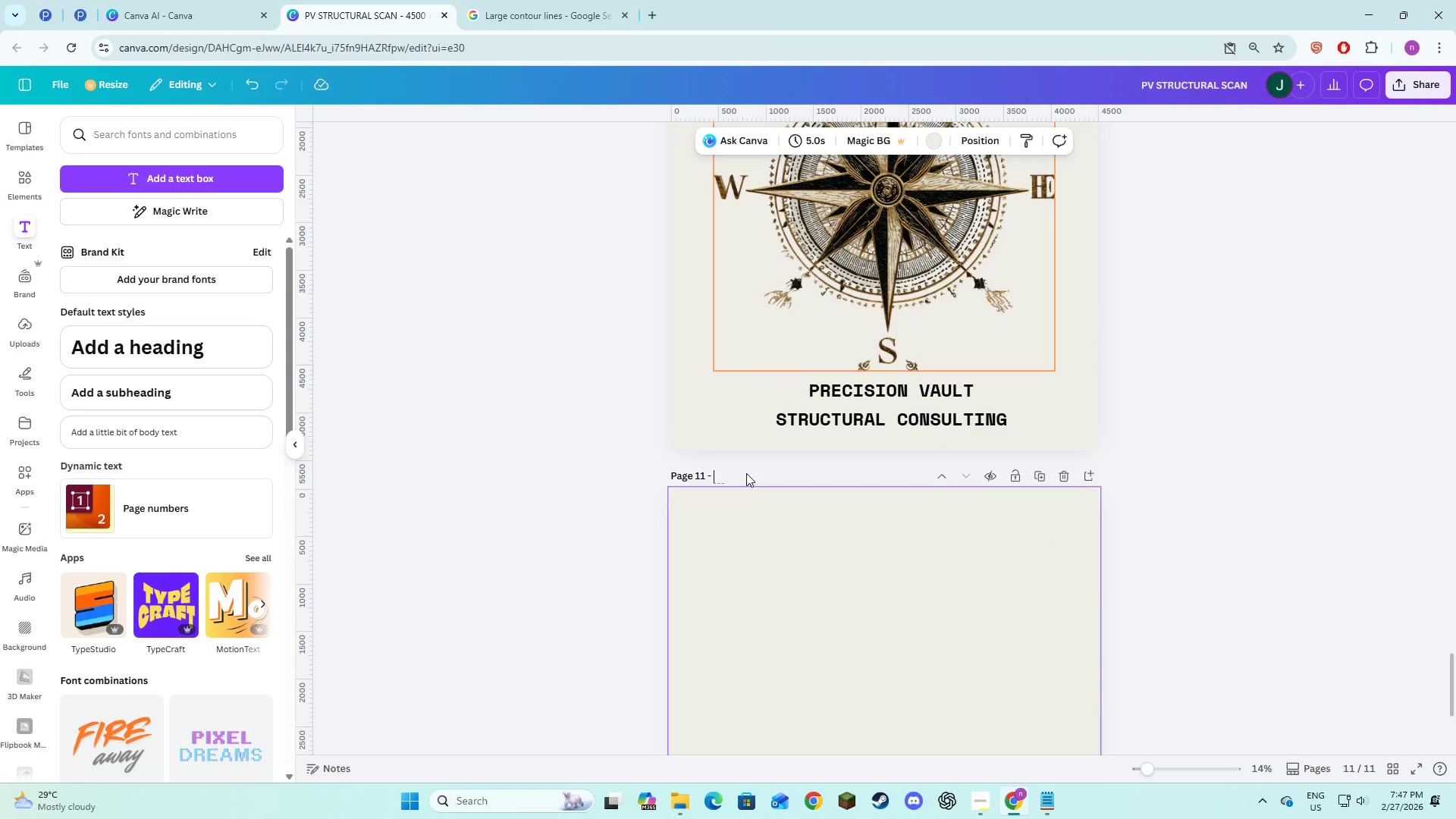 
key(Alt+Tab)
 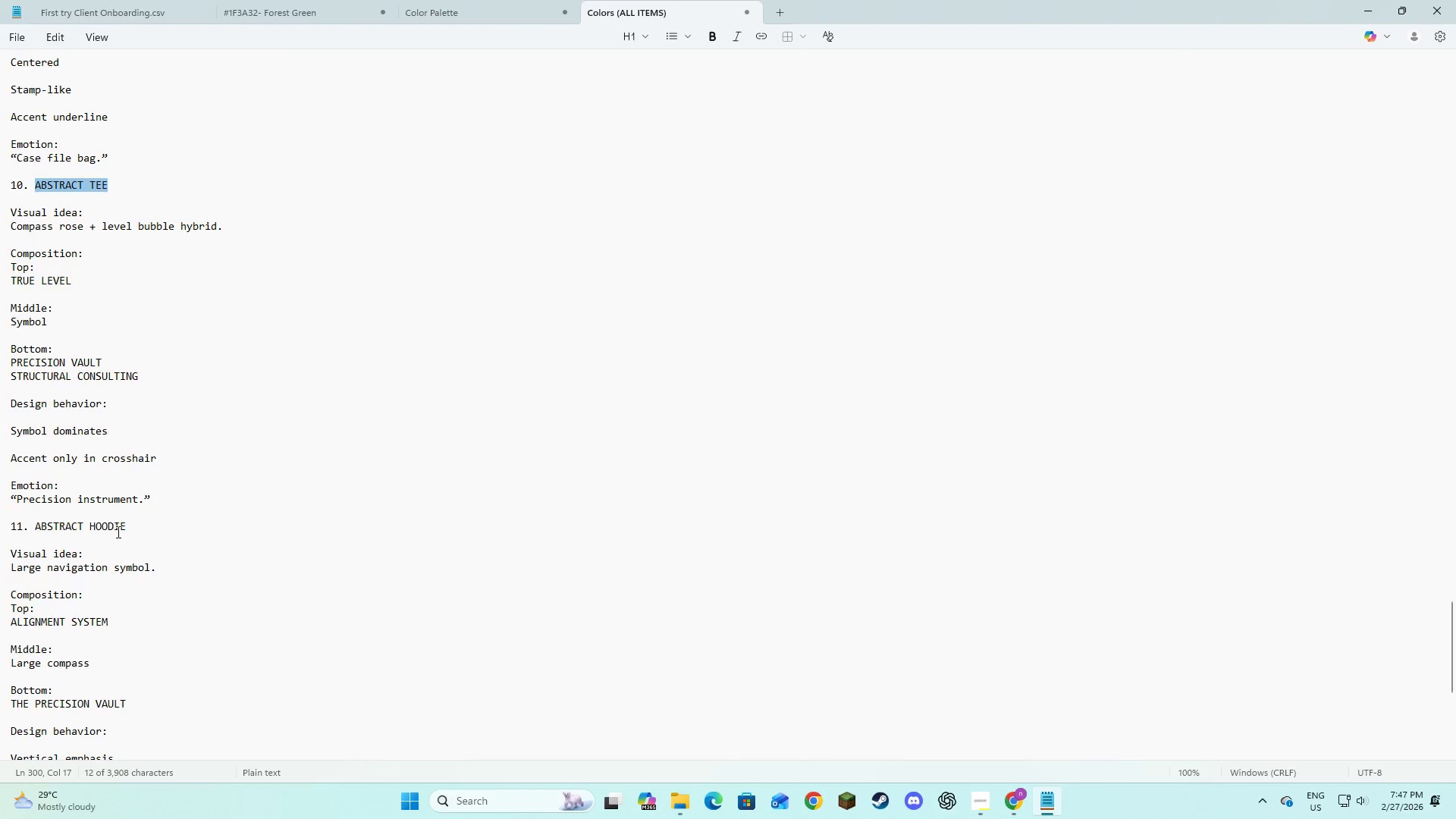 
left_click_drag(start_coordinate=[124, 528], to_coordinate=[32, 528])
 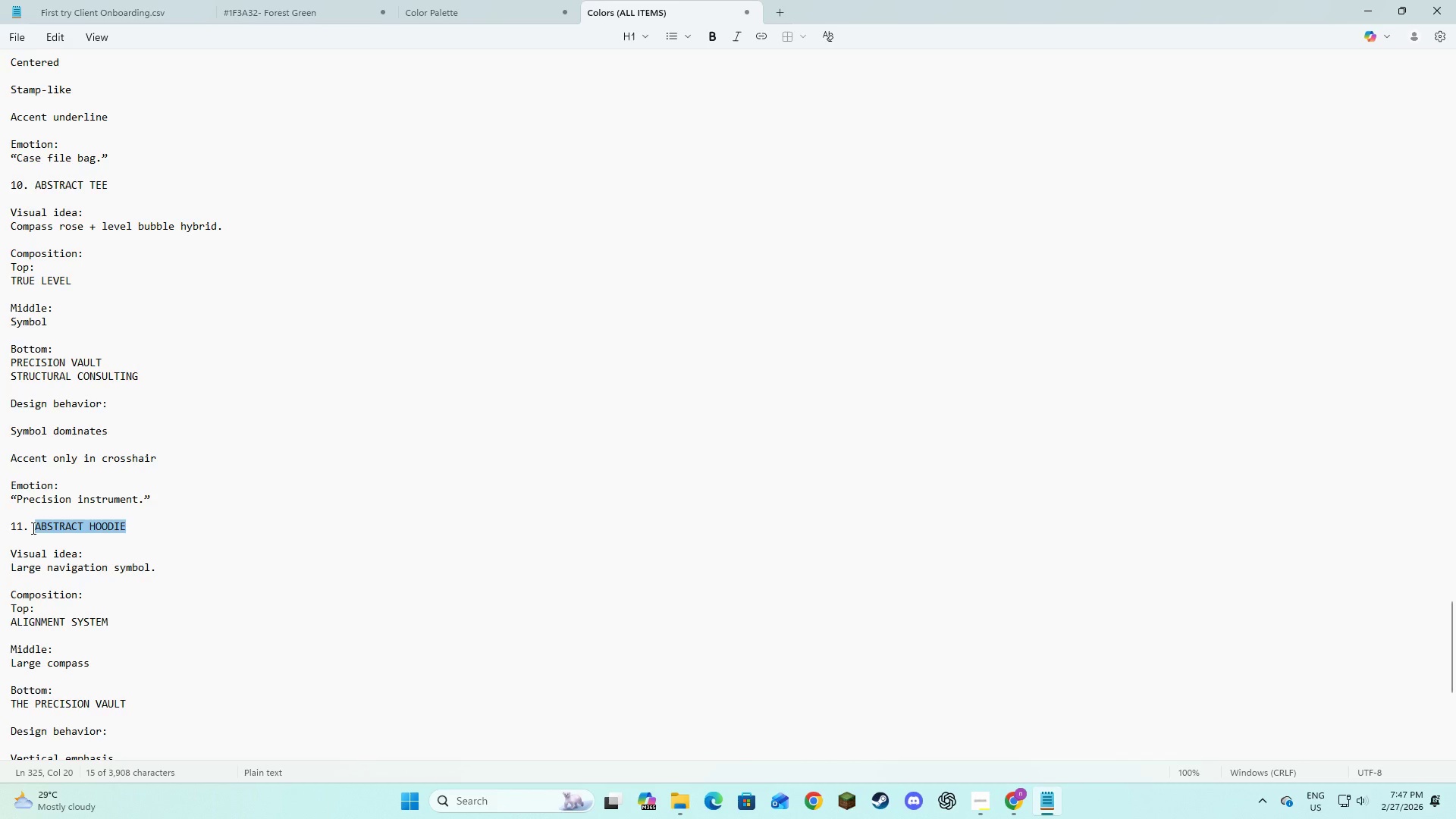 
key(Control+C)
 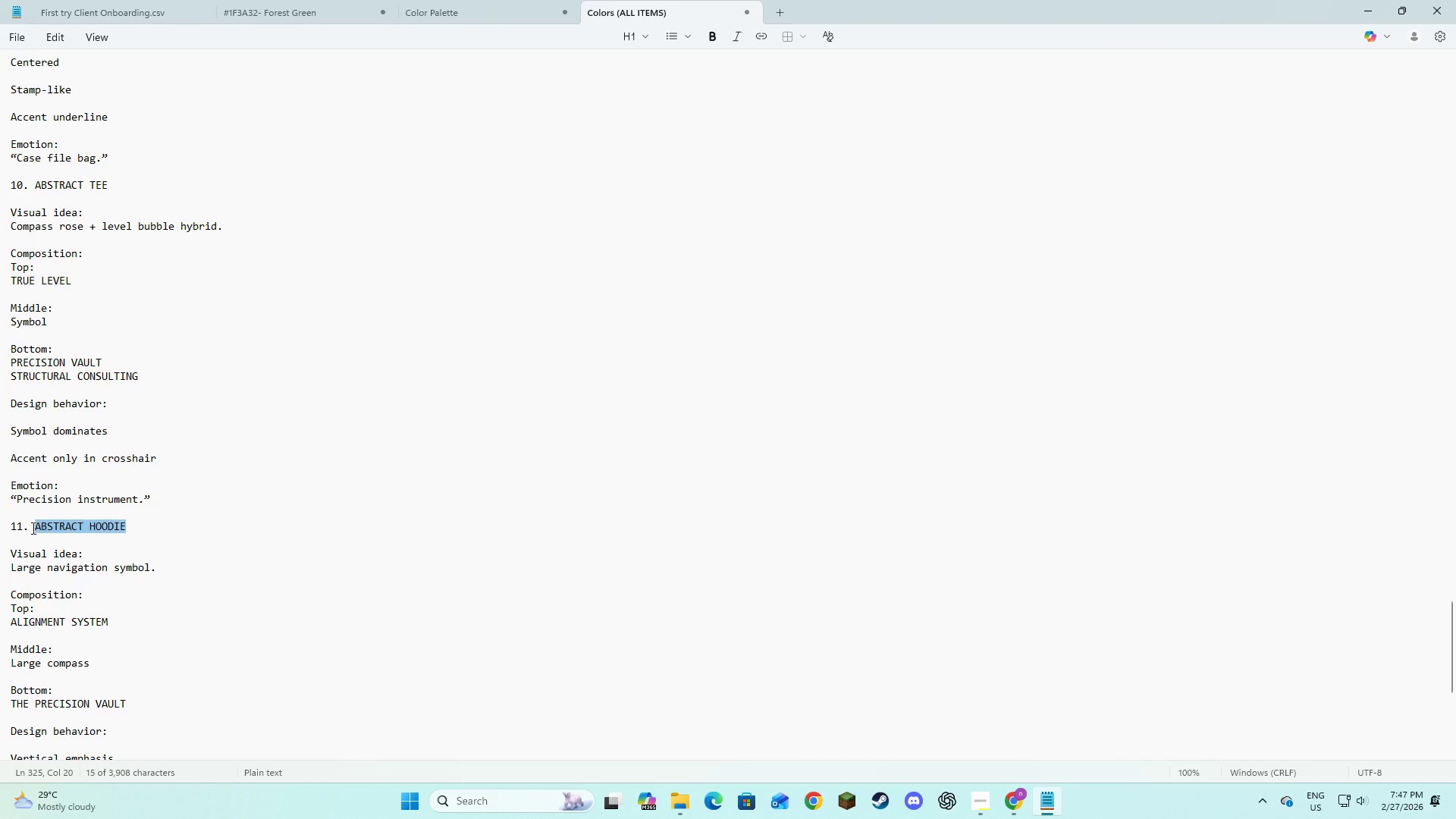 
key(Control+C)
 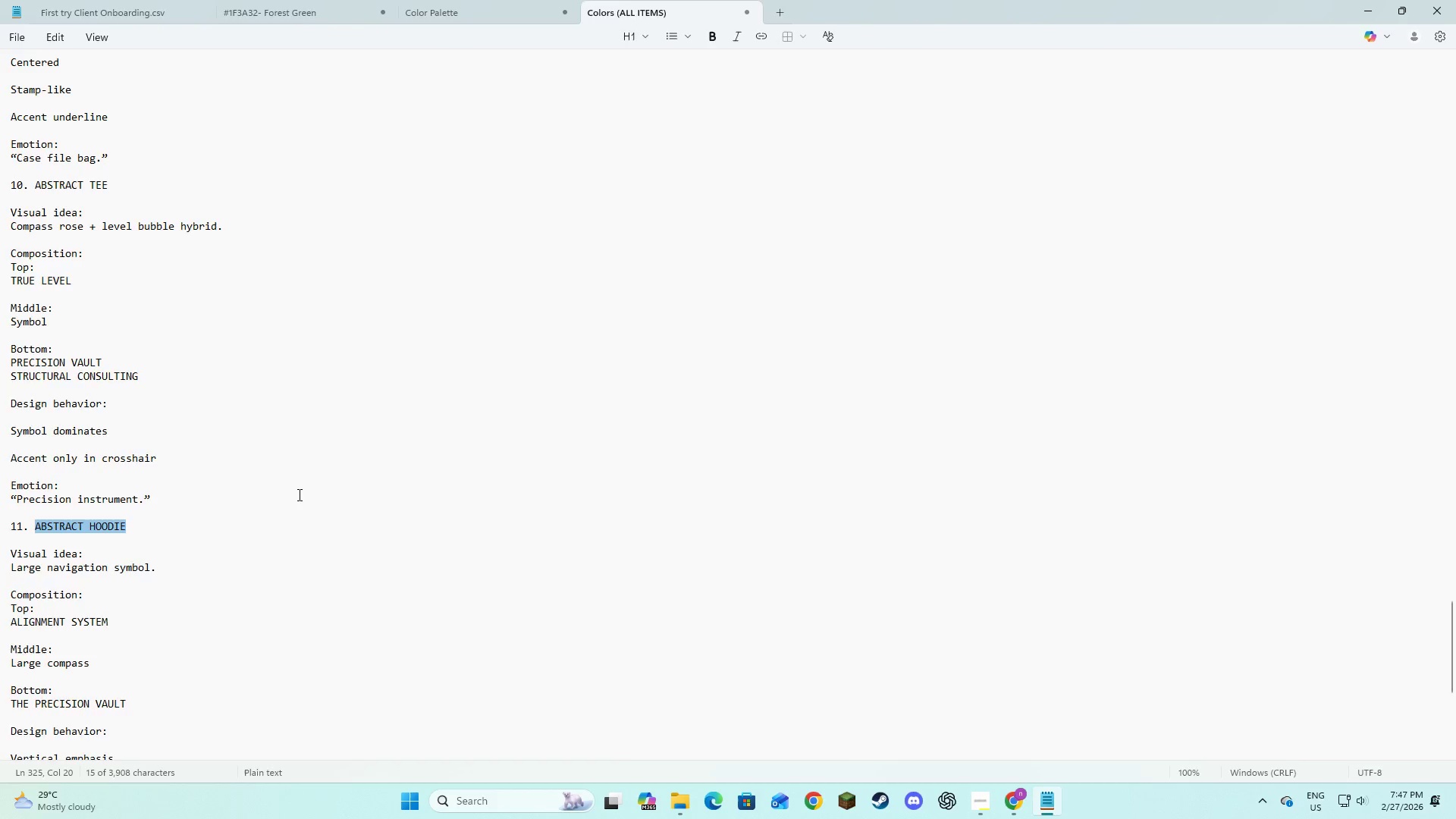 
key(Alt+AltLeft)
 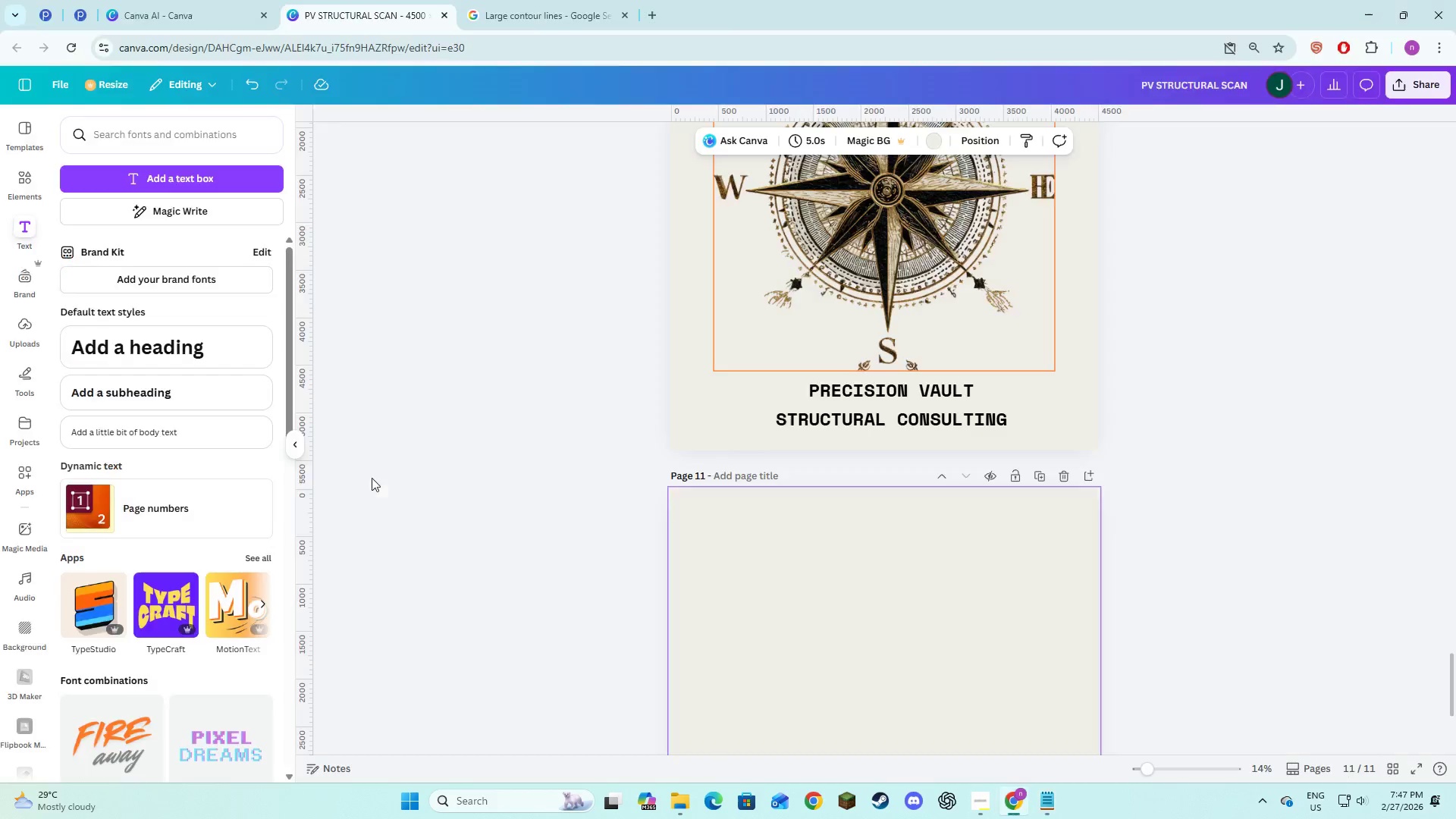 
key(Alt+Tab)
 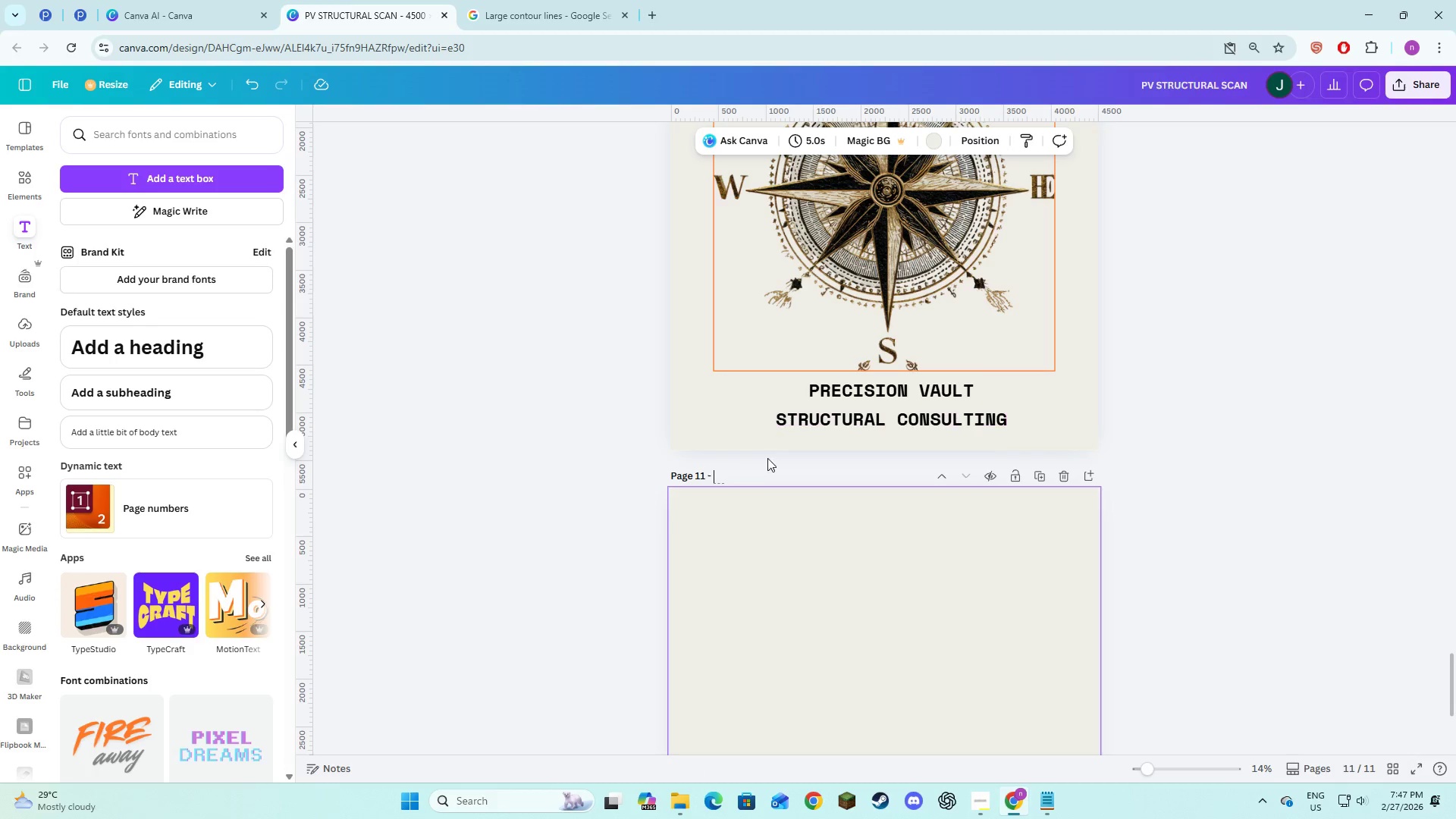 
key(Control+V)
 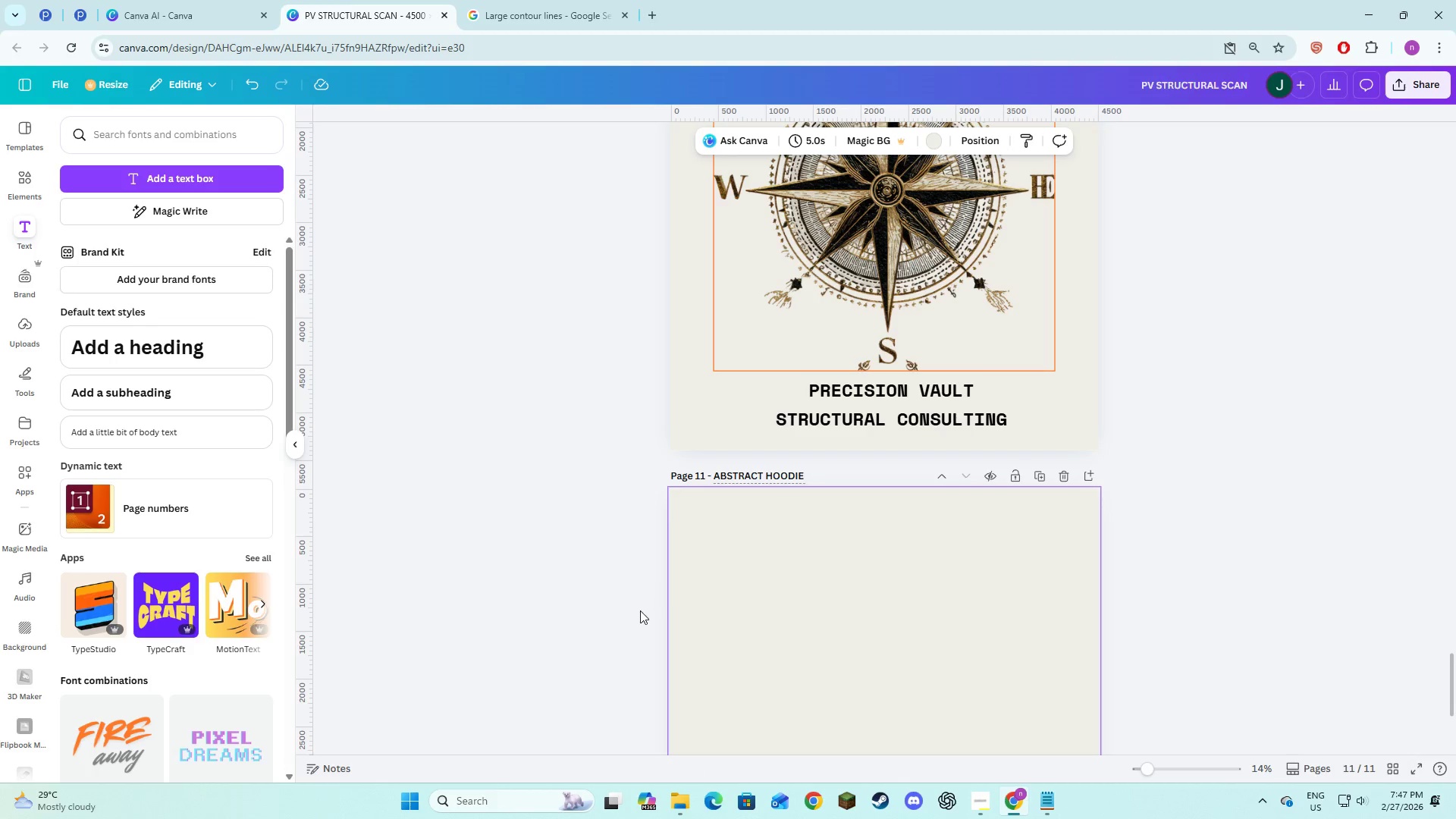 
left_click([640, 612])
 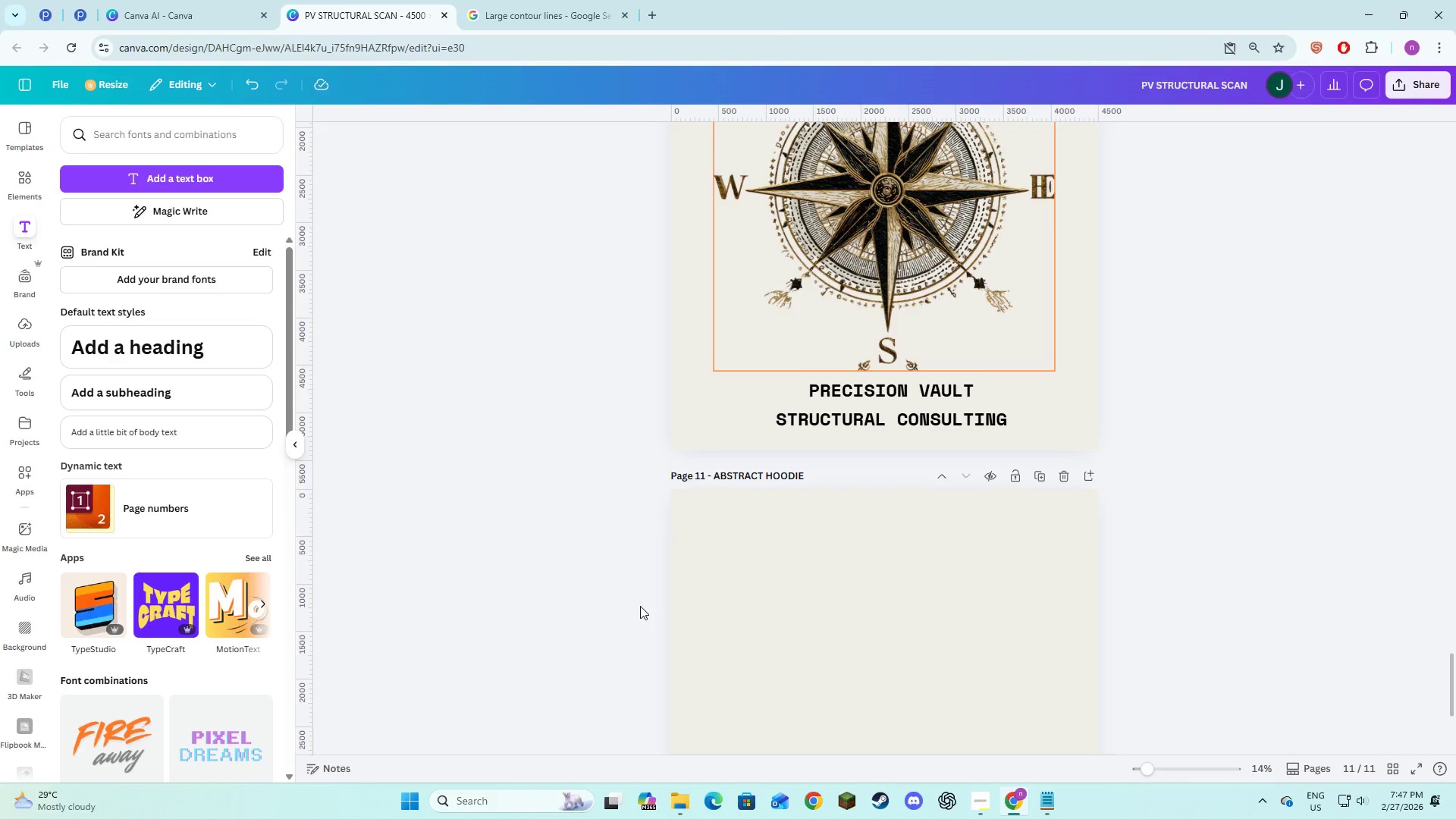 
key(Alt+AltLeft)
 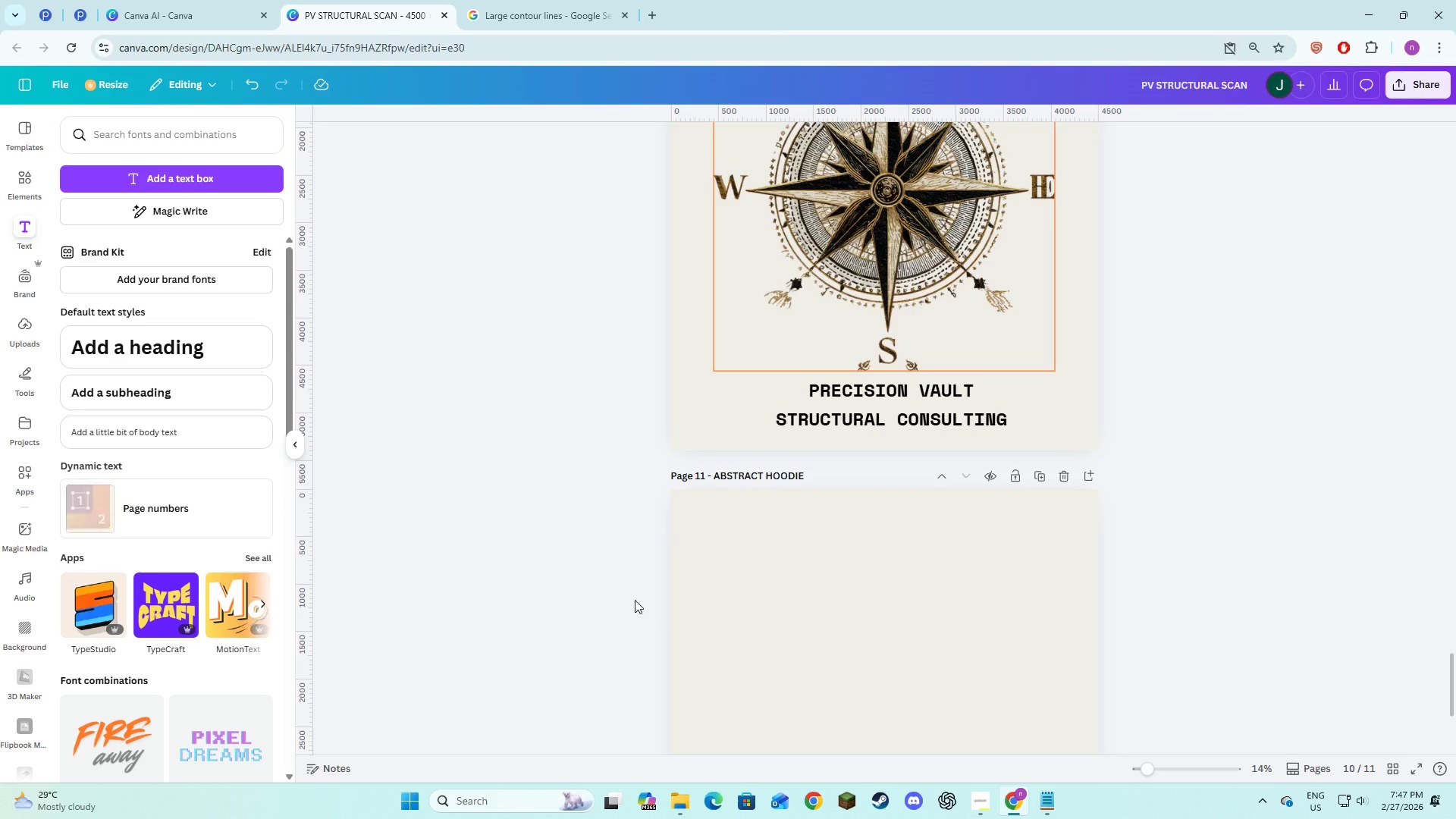 
key(Alt+Tab)
 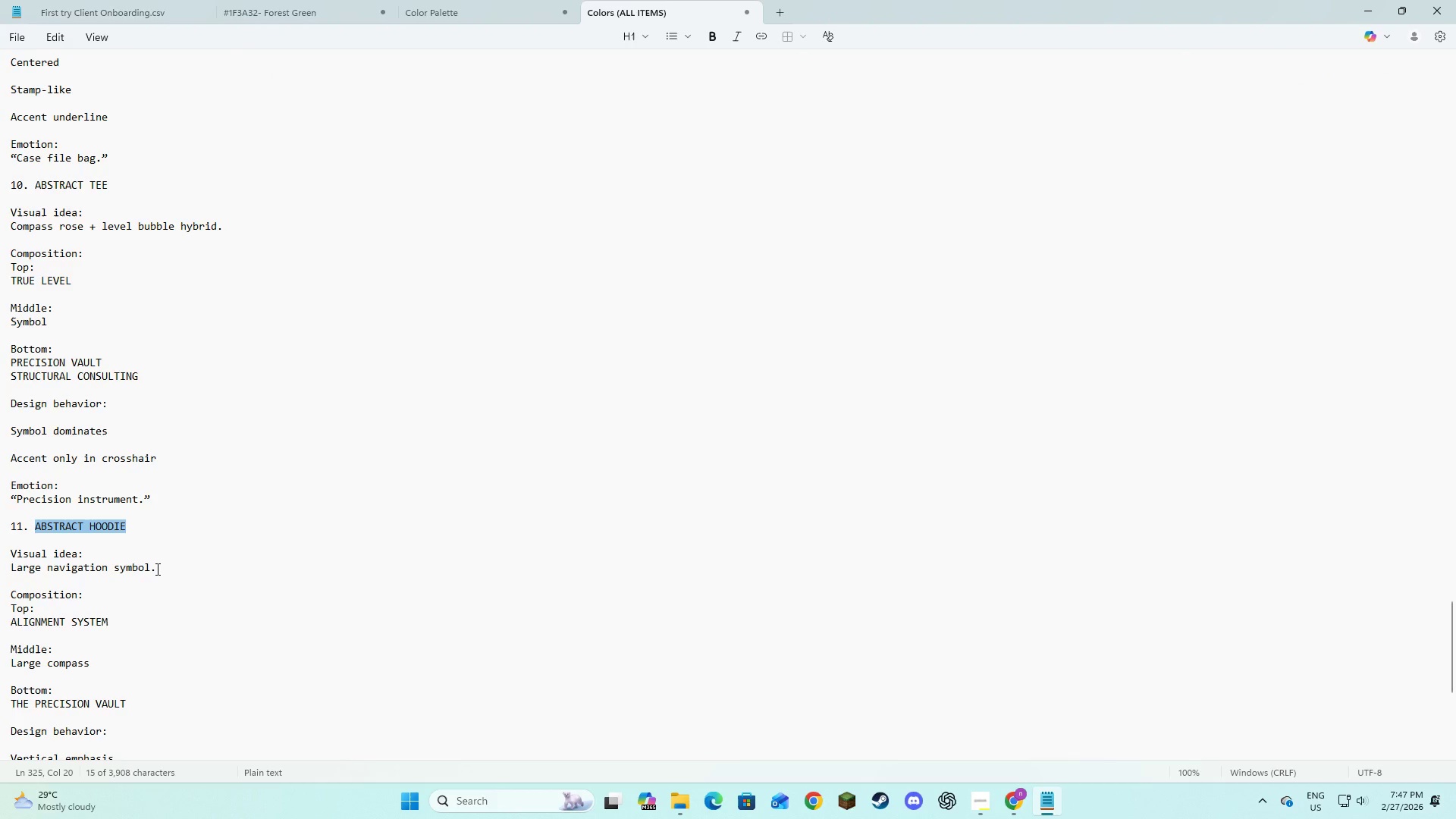 
left_click_drag(start_coordinate=[149, 568], to_coordinate=[0, 570])
 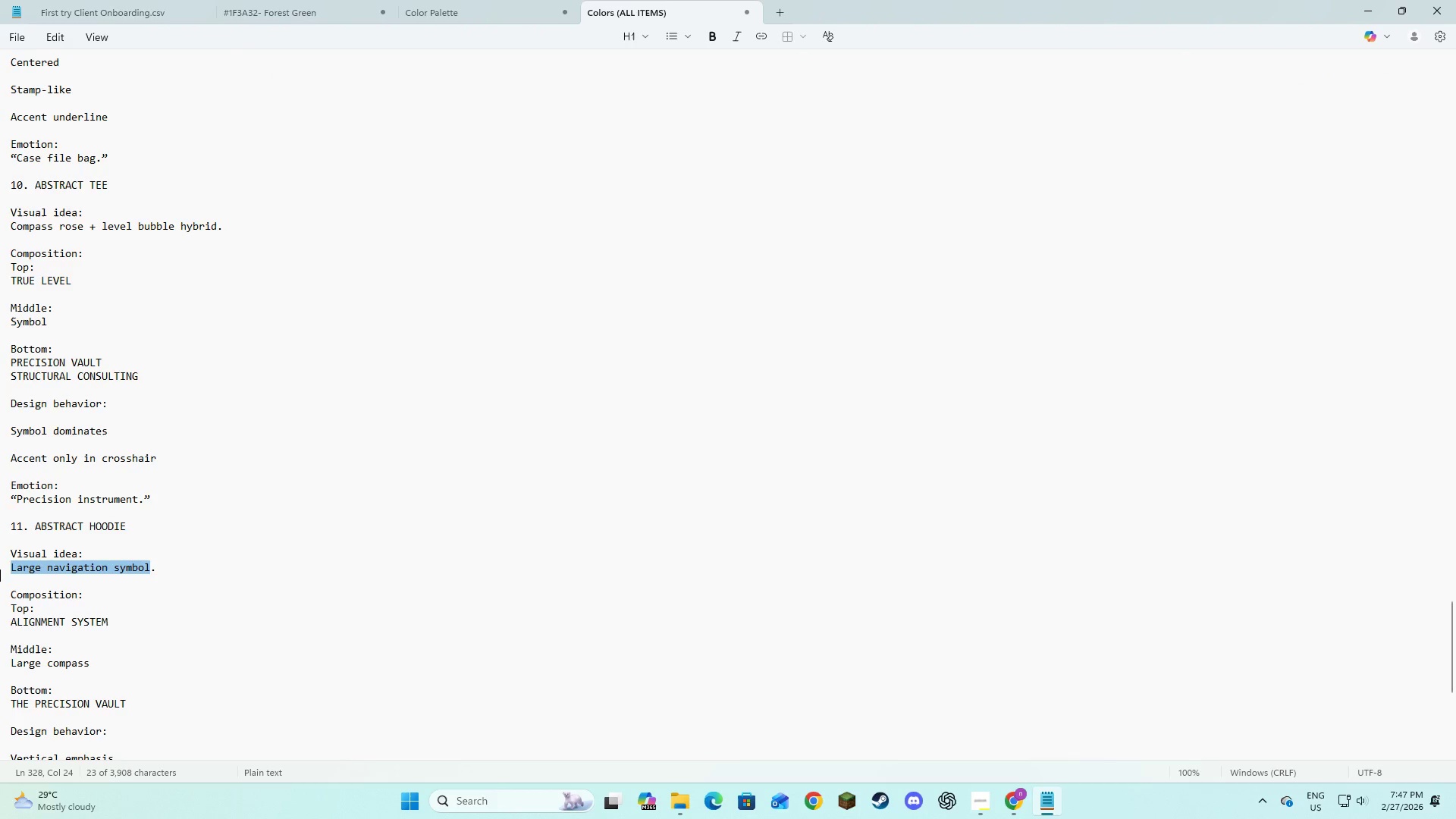 
key(Control+V)
 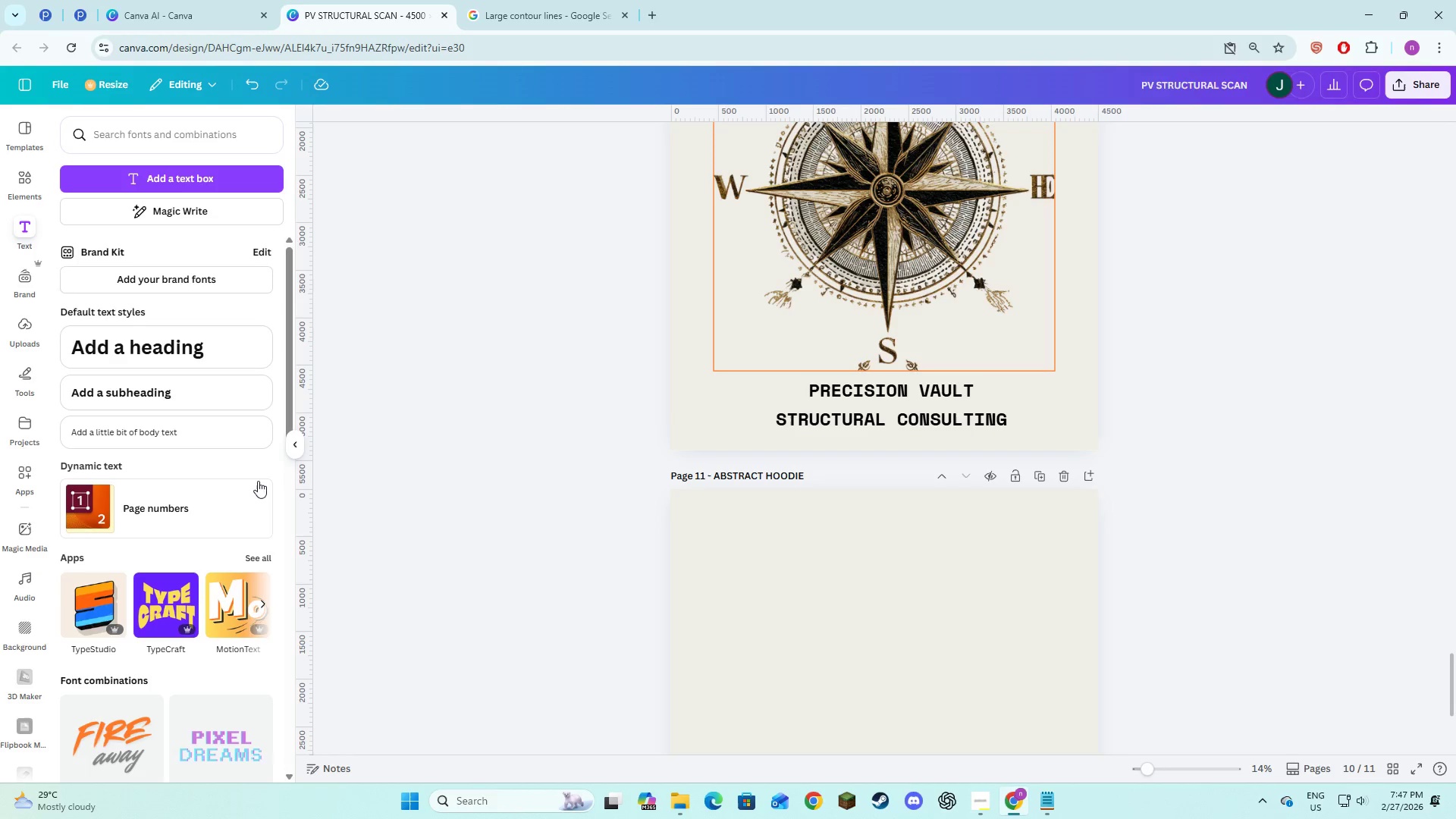 
key(Control+C)
 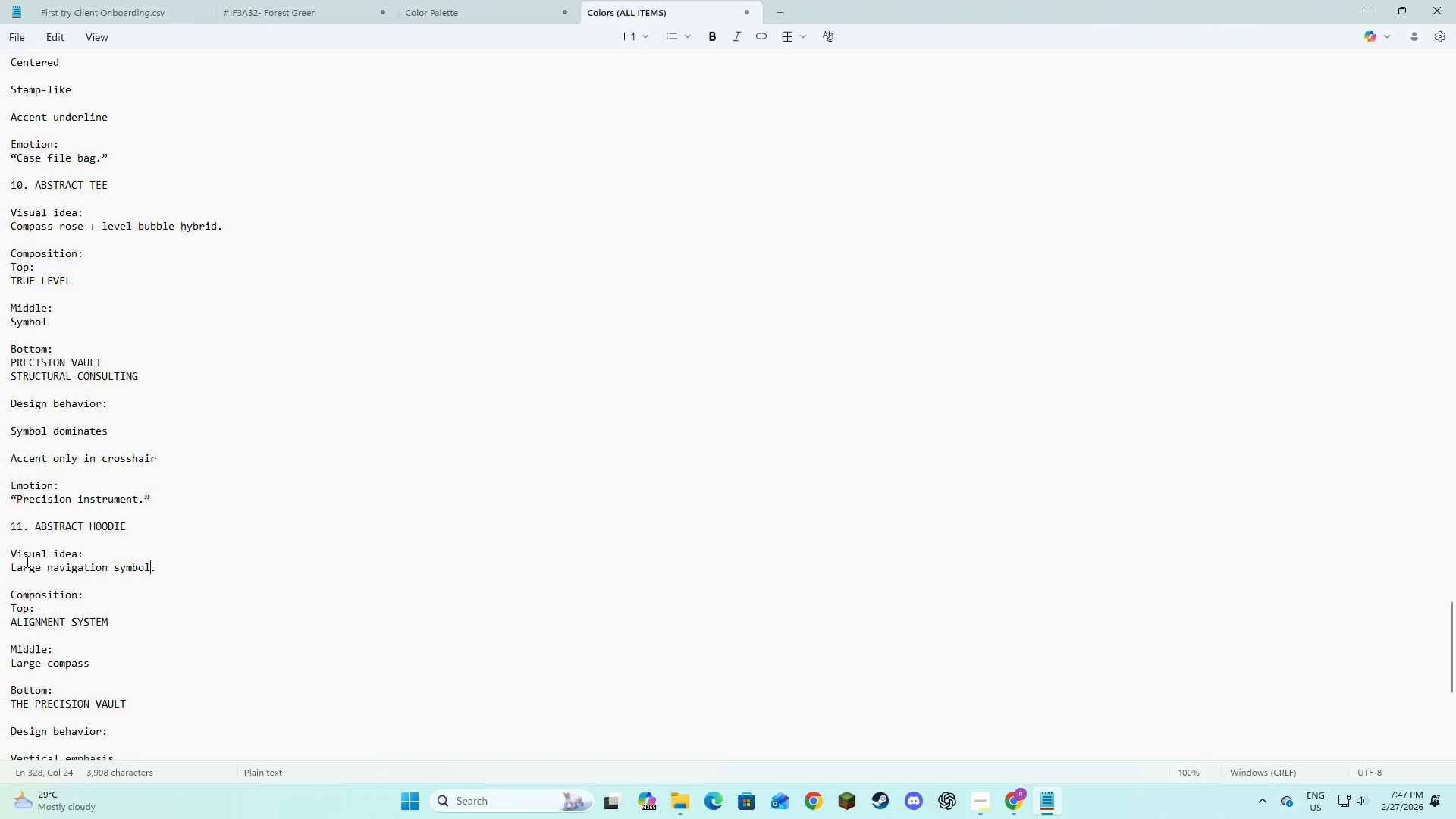 
key(Alt+AltLeft)
 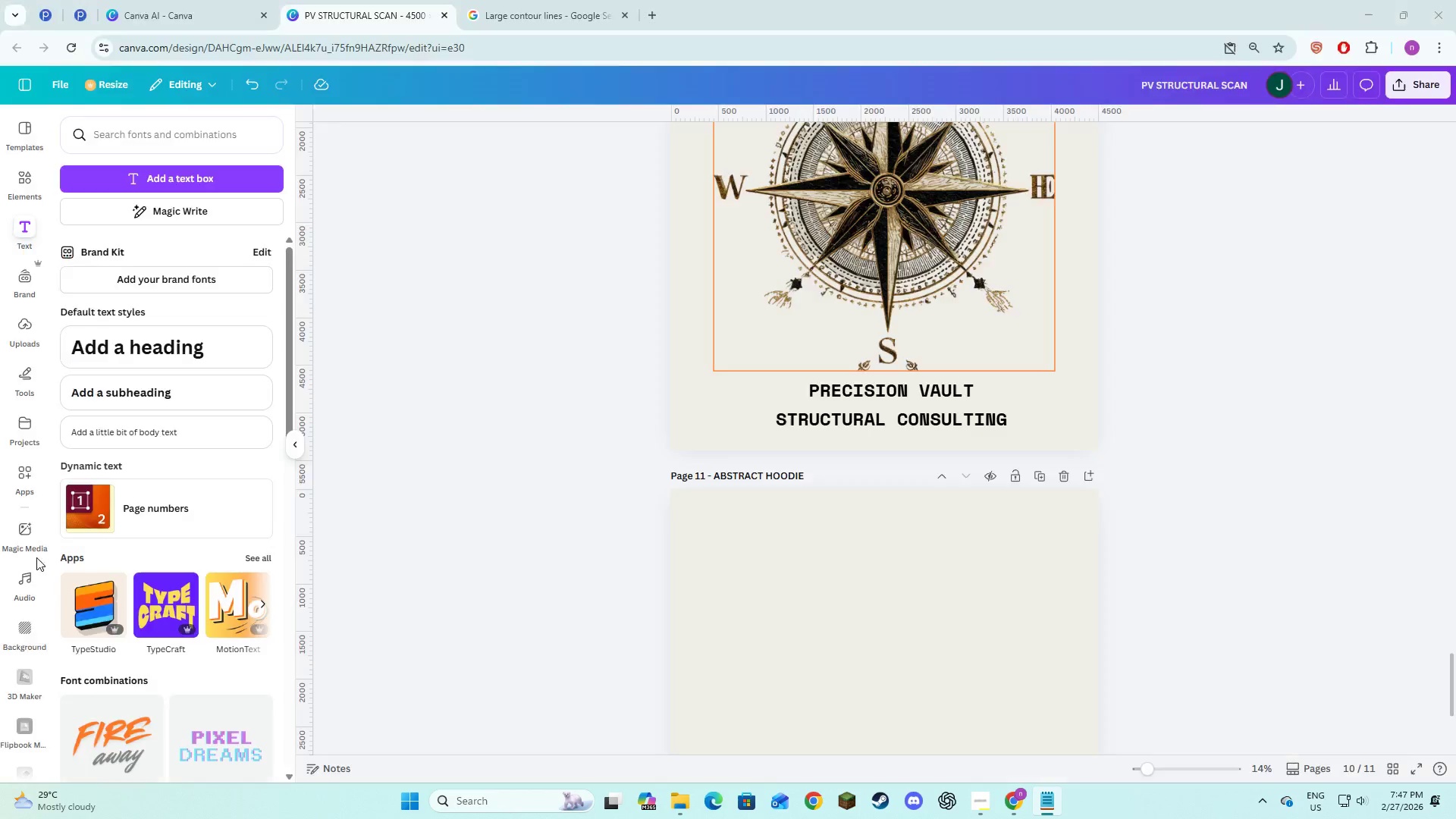 
key(Alt+Tab)
 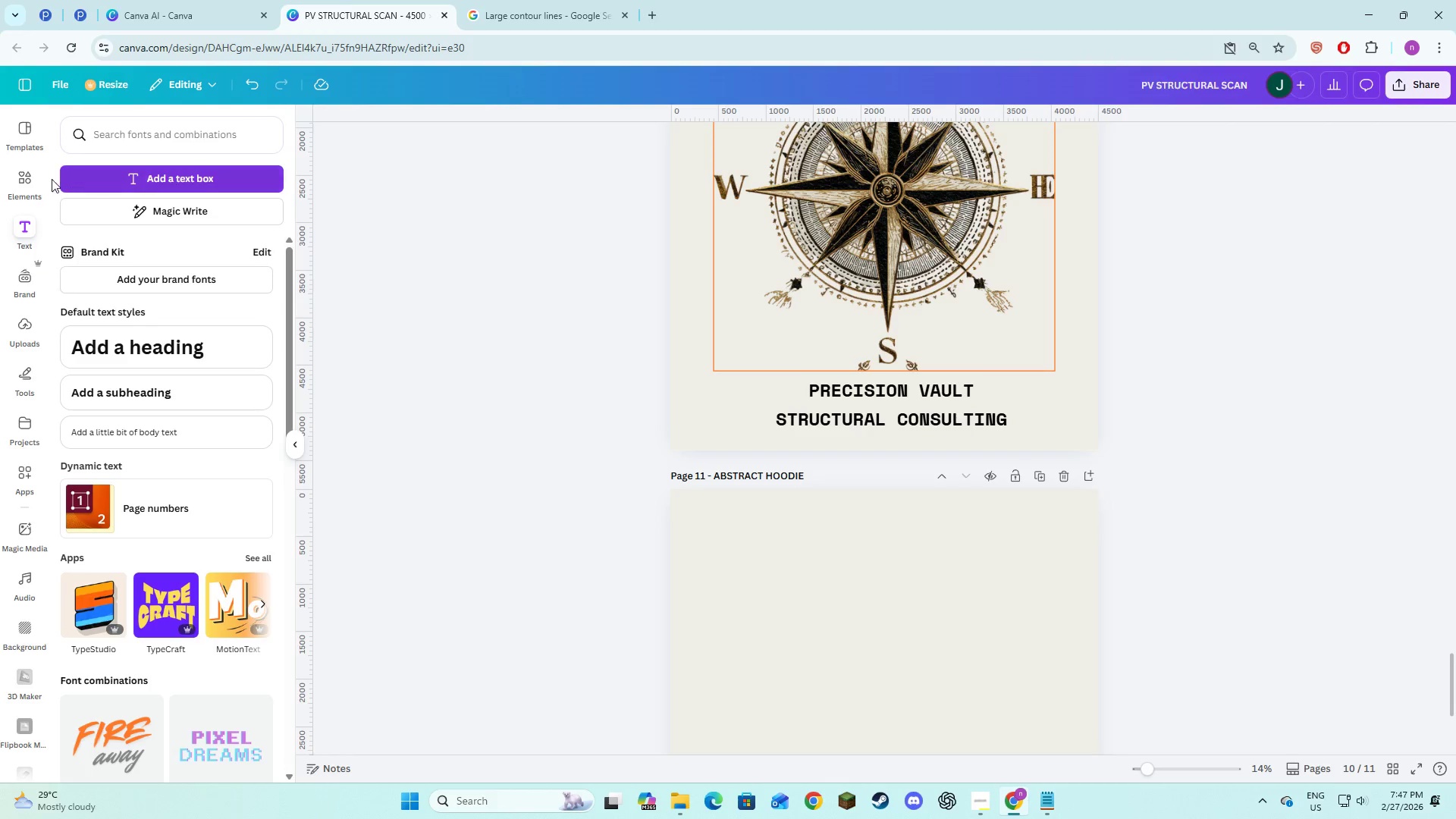 
left_click([24, 186])
 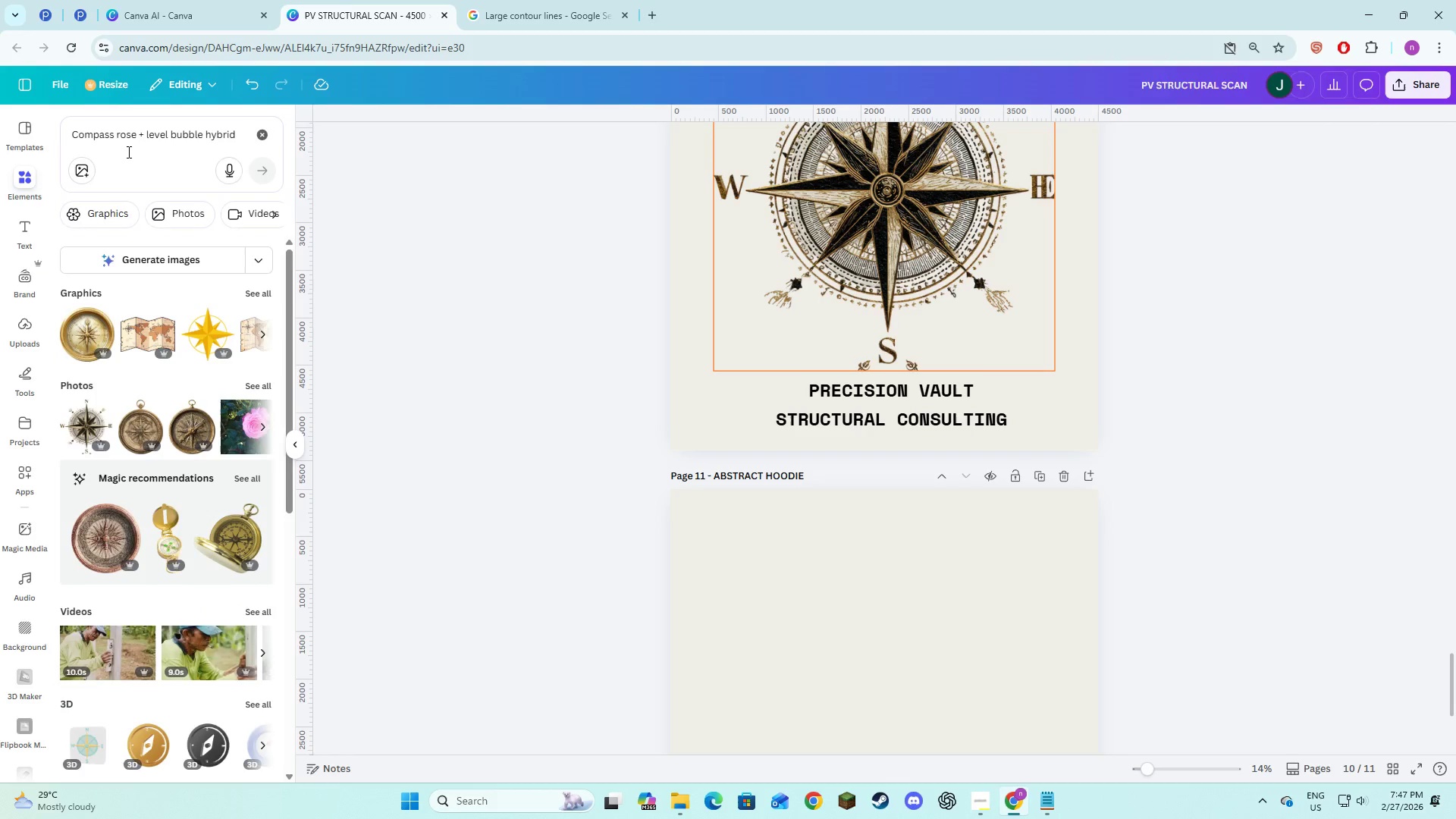 
left_click([127, 152])
 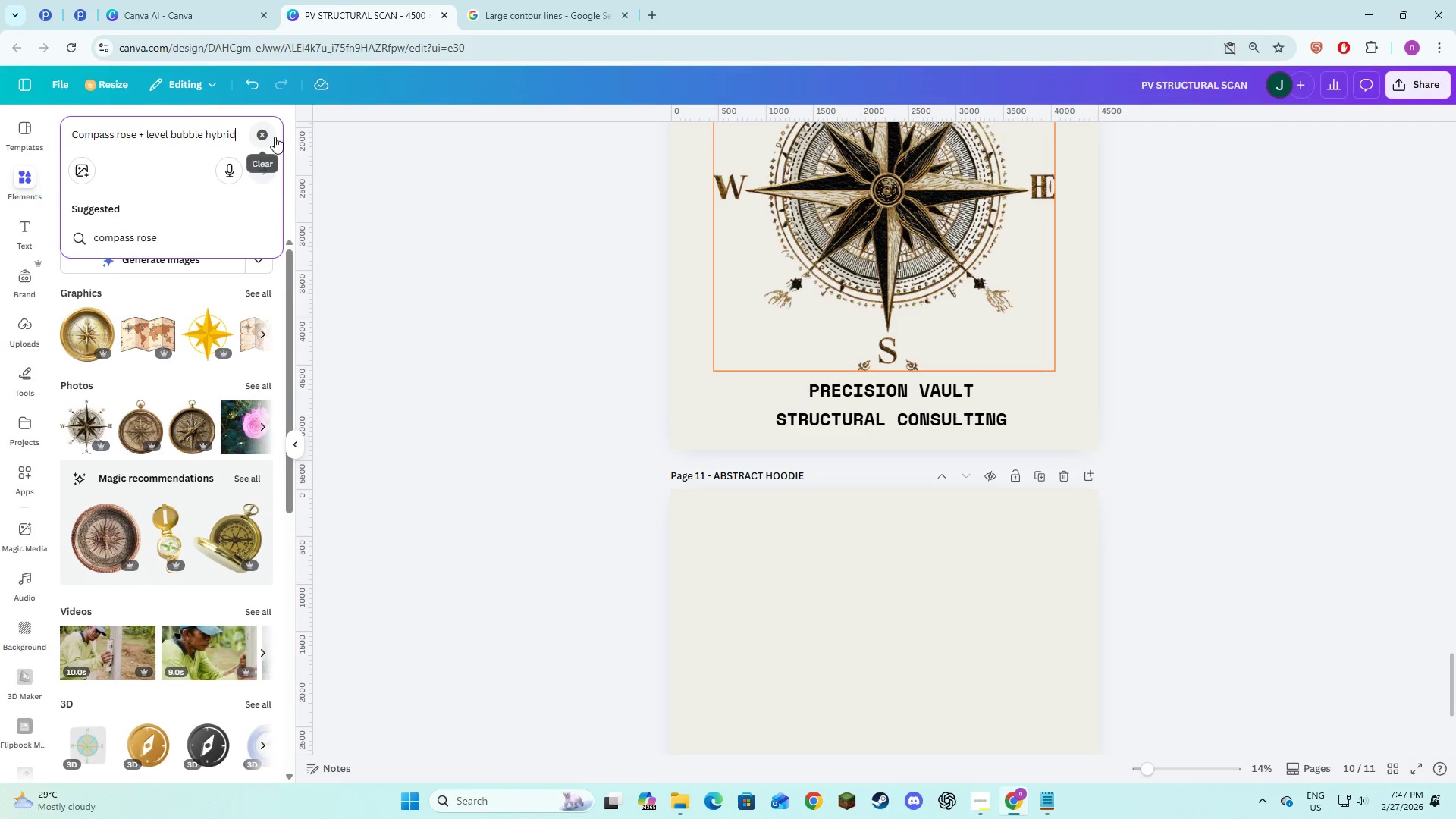 
left_click([275, 136])
 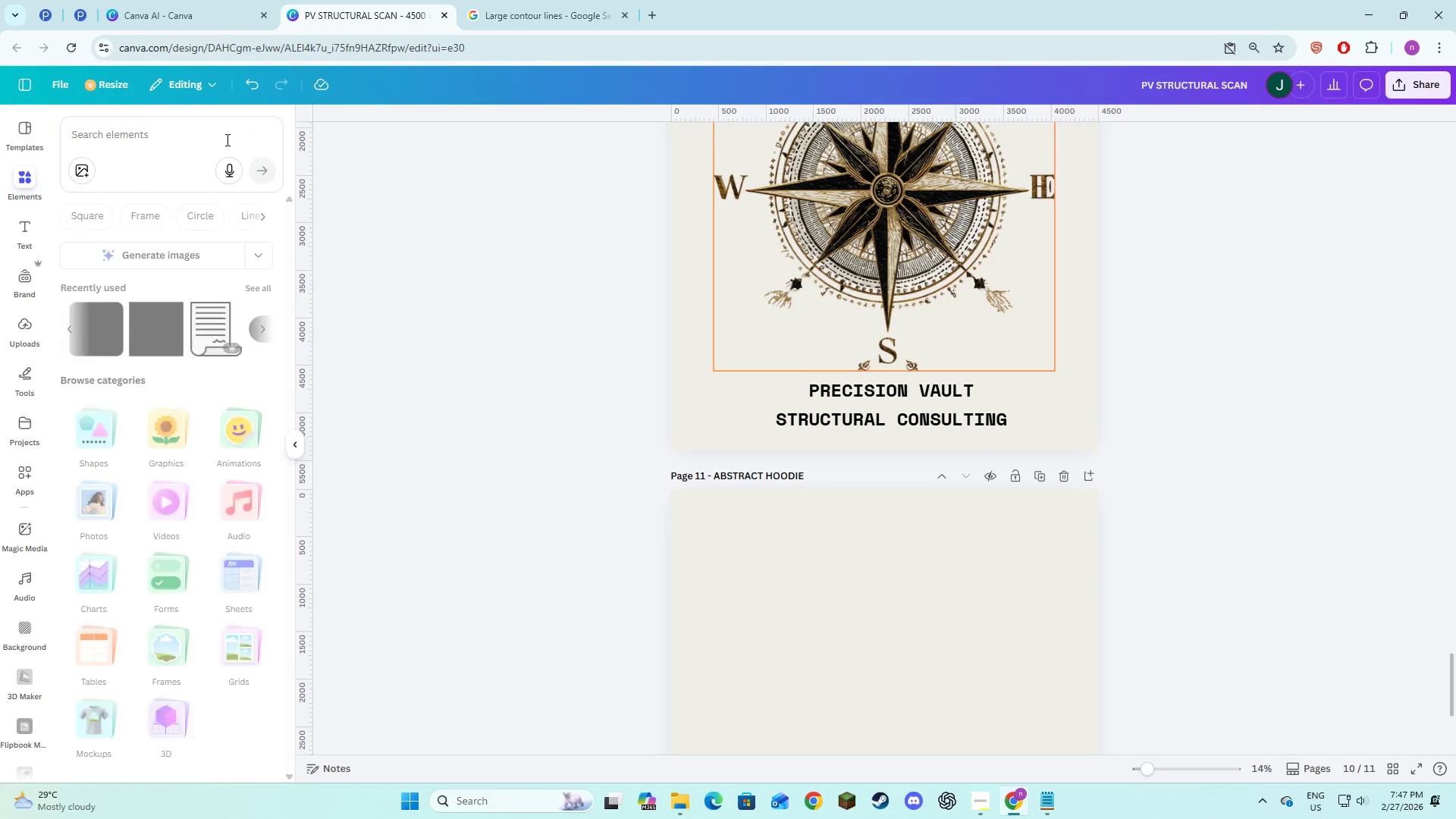 
left_click([226, 140])
 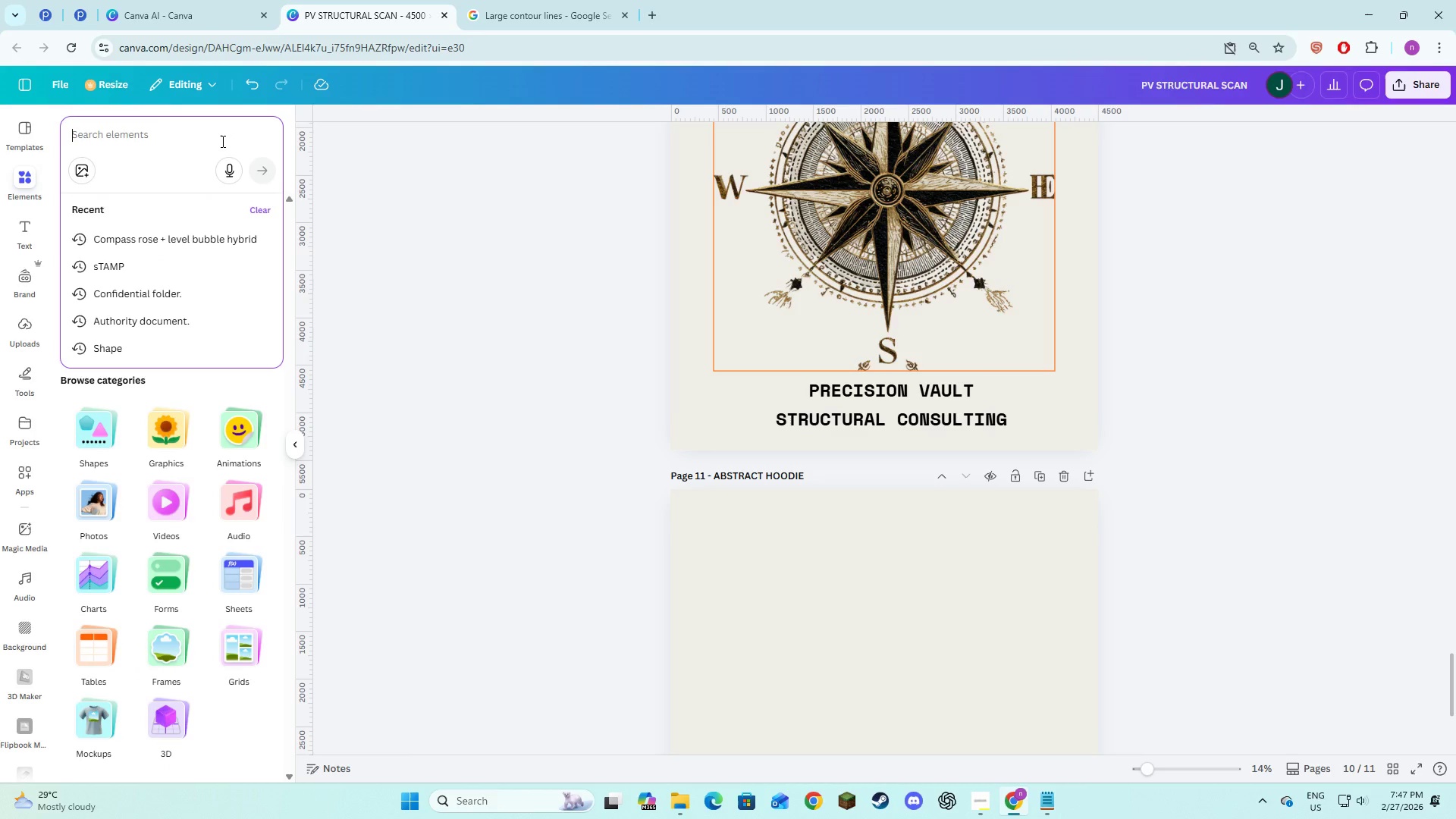 
key(Control+V)
 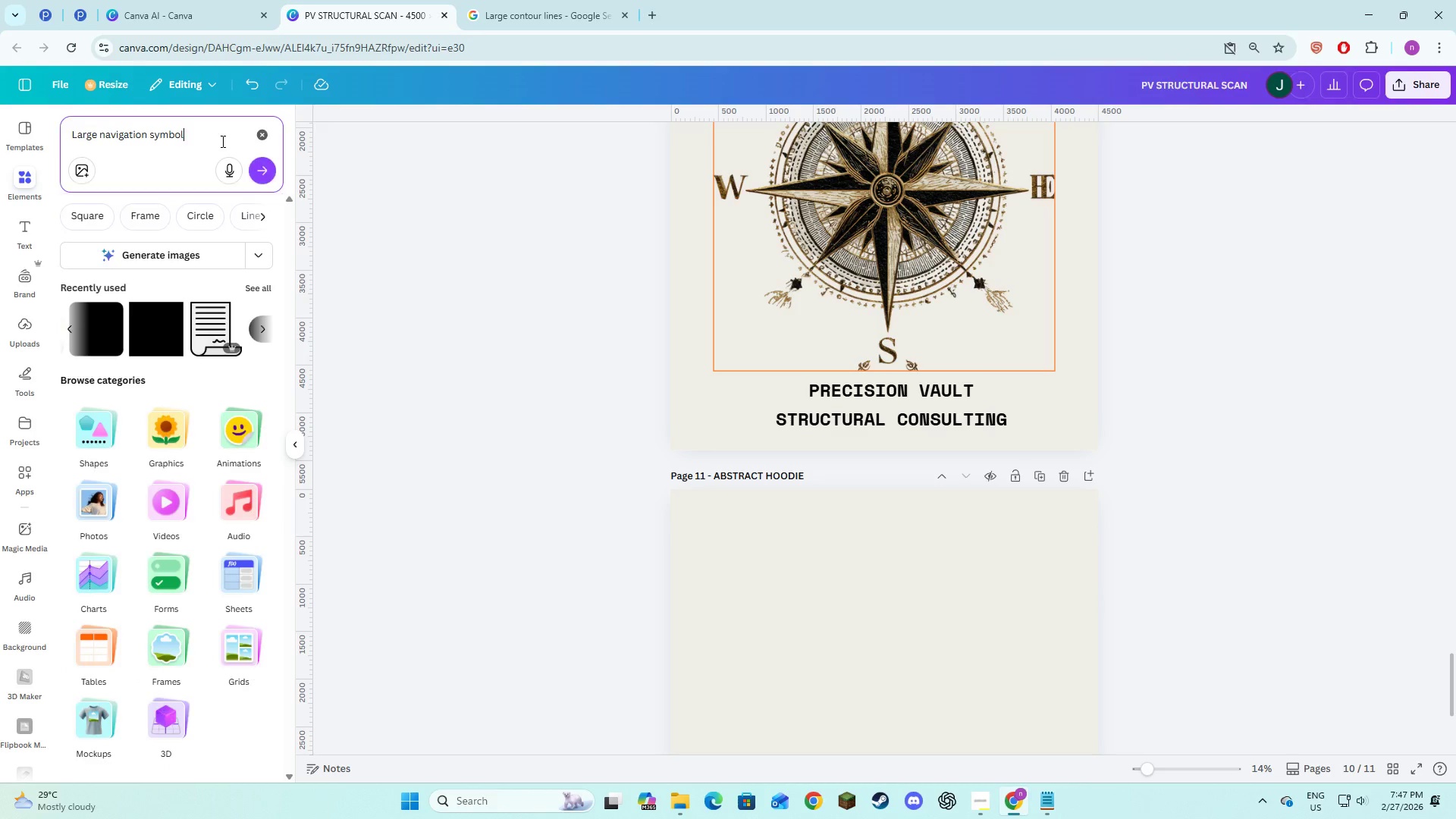 
key(NumpadEnter)
 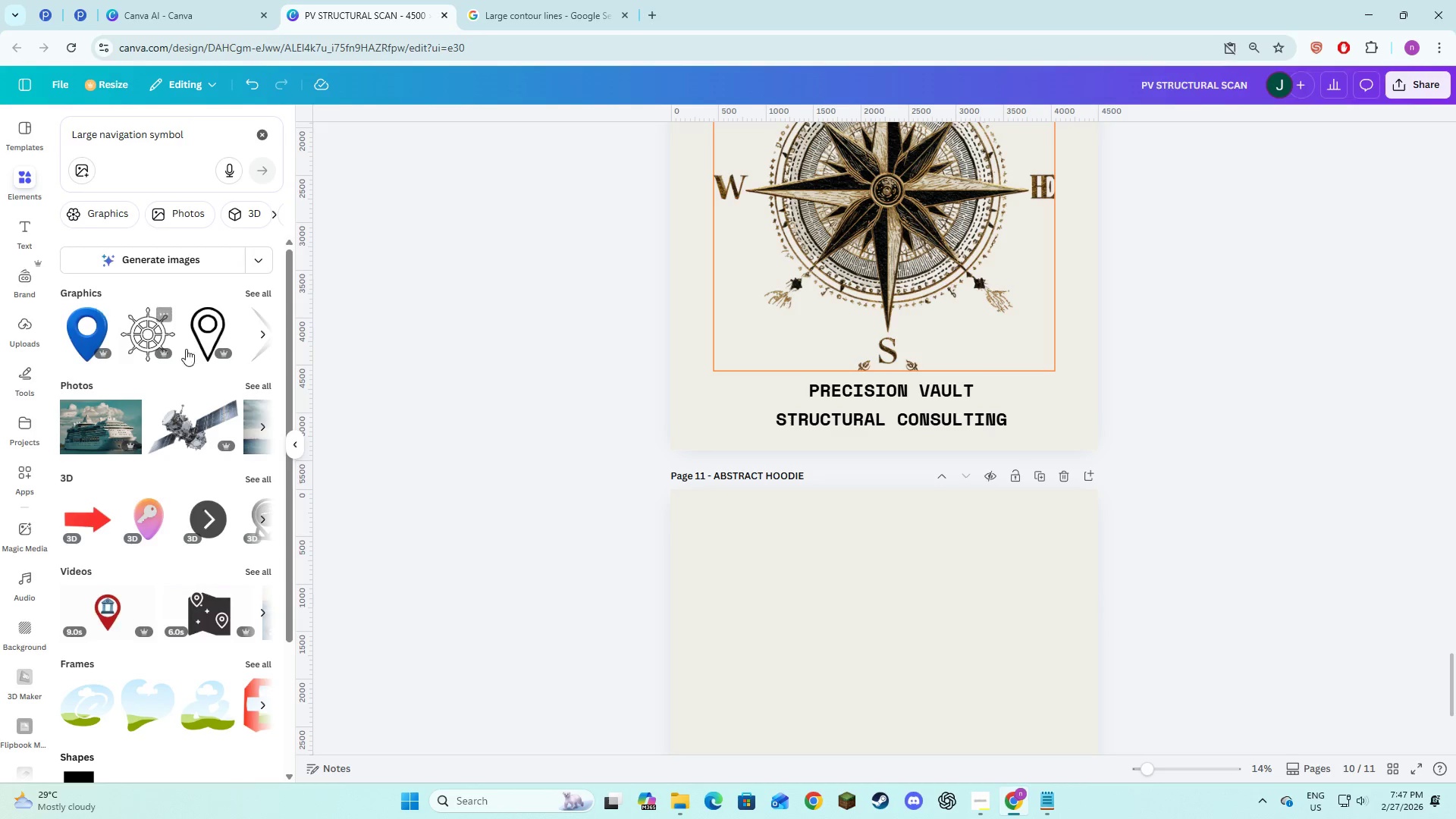 
left_click([259, 294])
 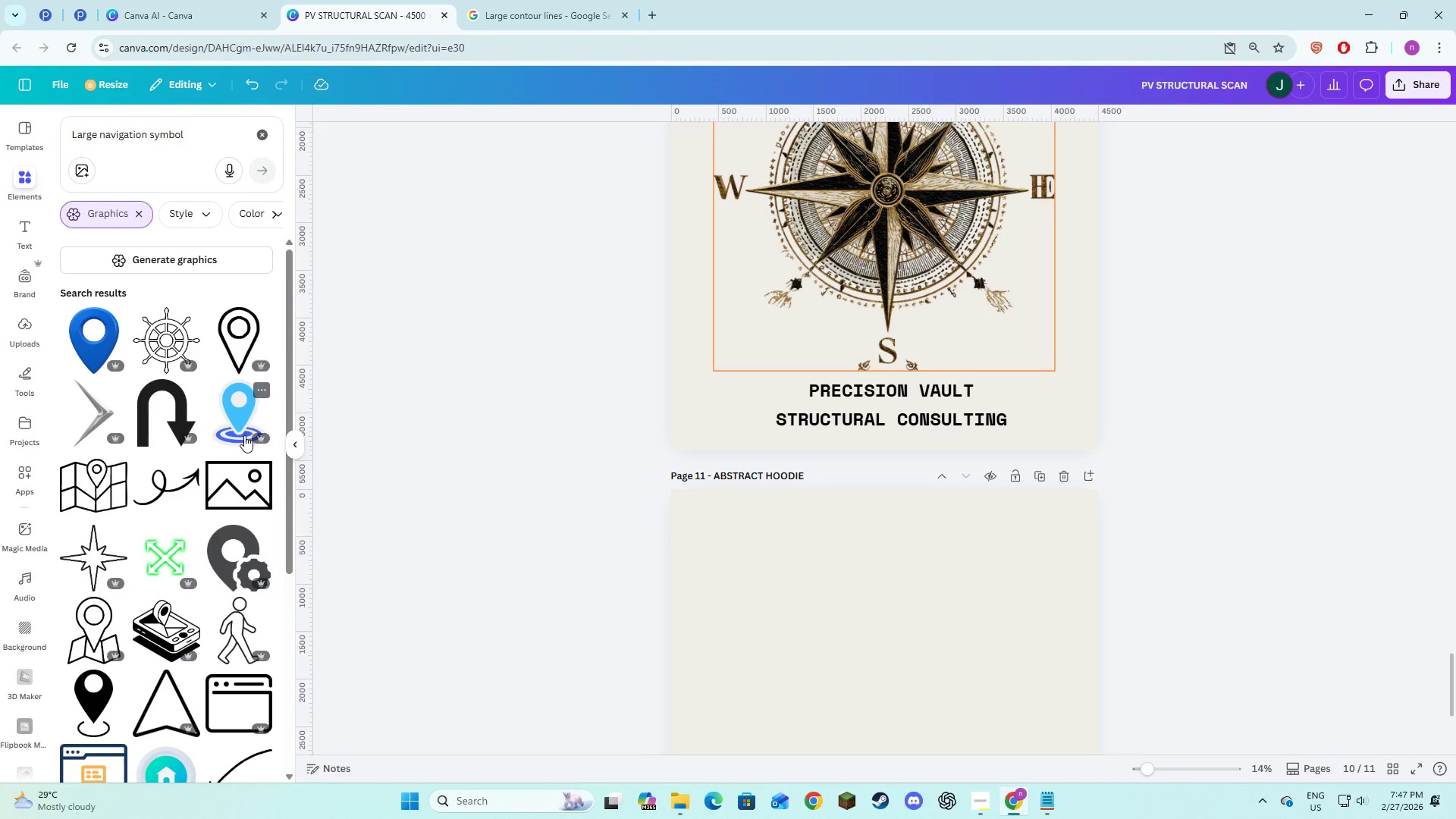 
scroll: coordinate [237, 513], scroll_direction: down, amount: 2.0
 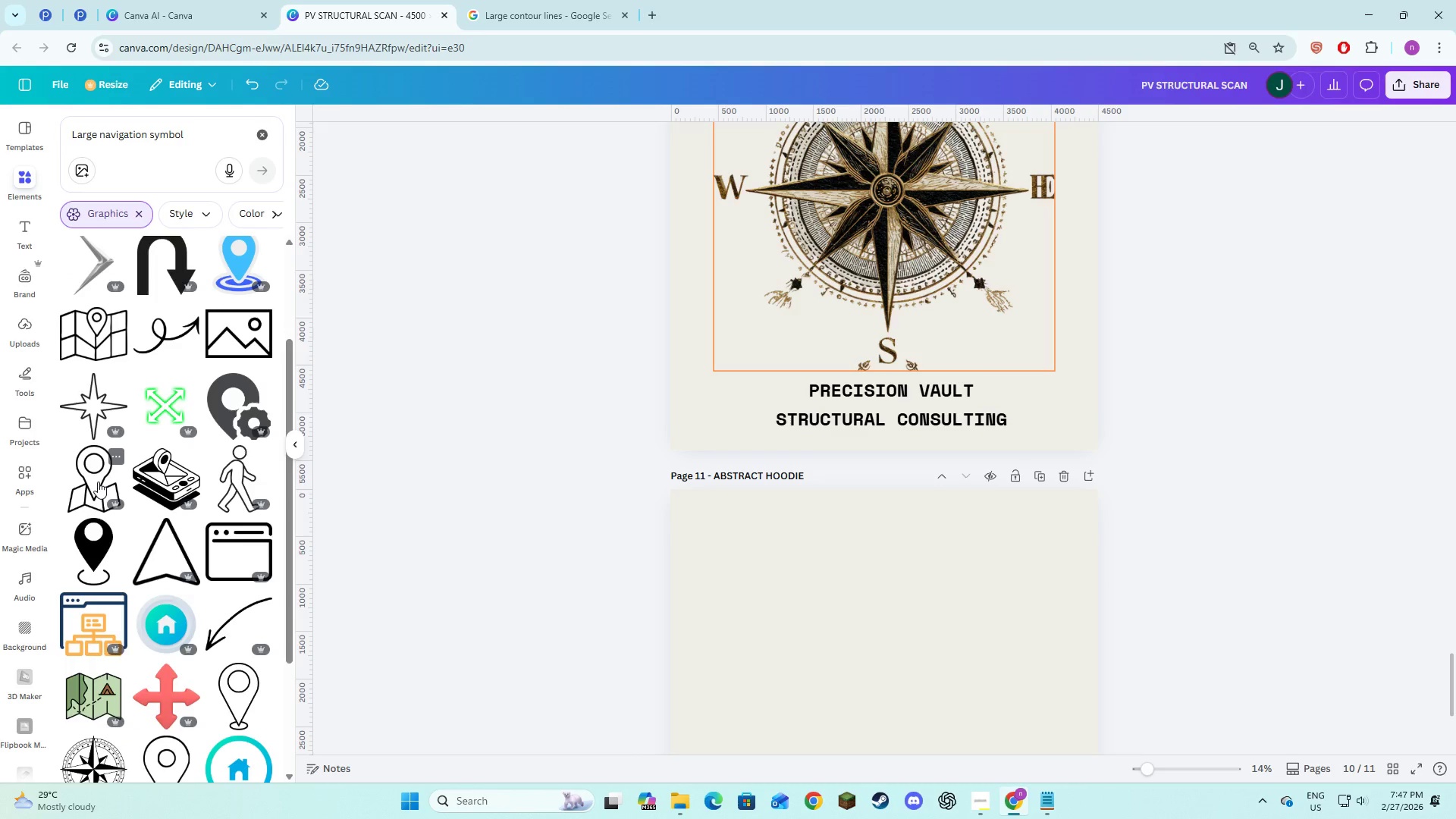 
left_click([92, 488])
 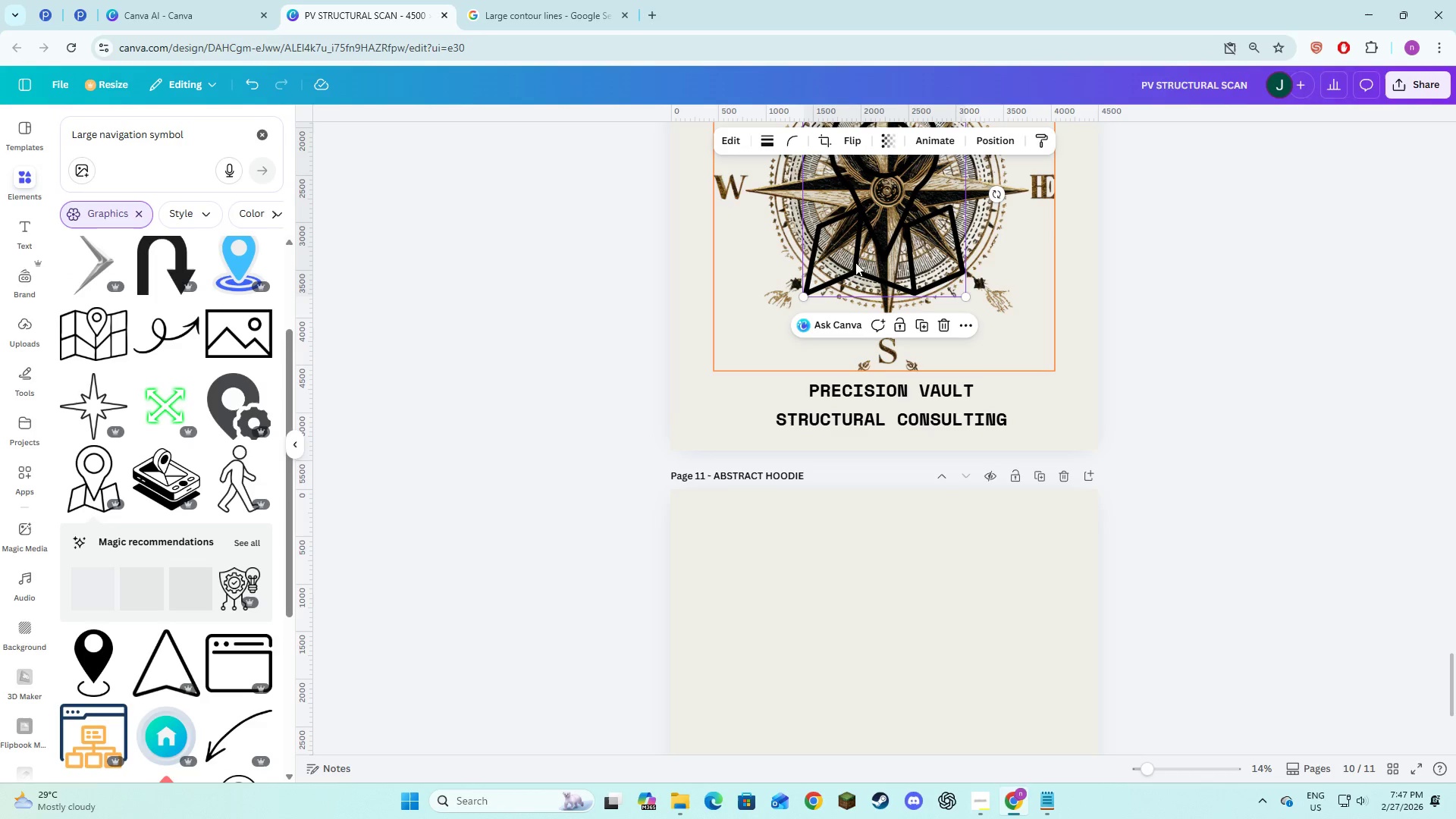 
left_click_drag(start_coordinate=[868, 220], to_coordinate=[878, 616])
 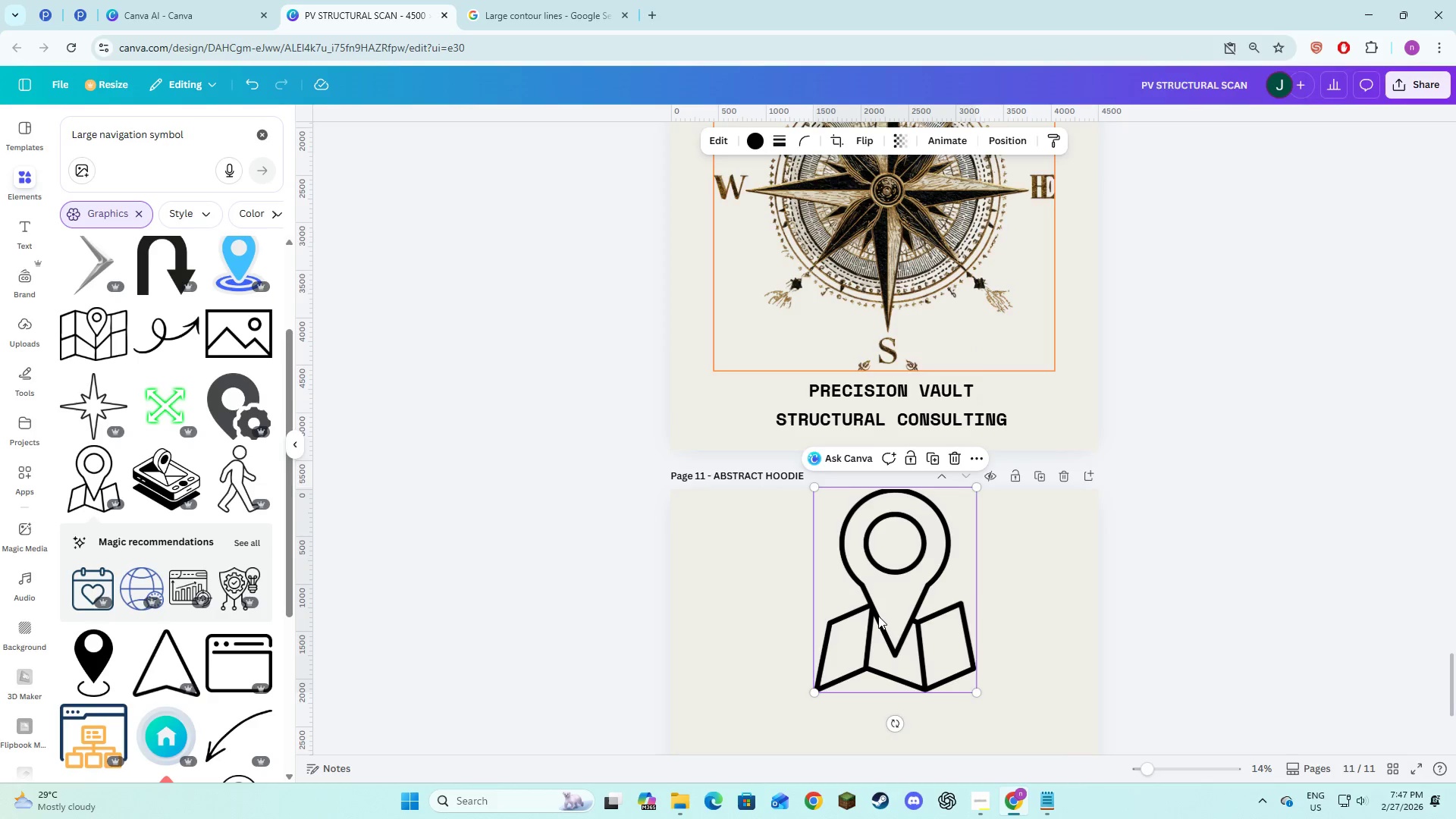 
left_click_drag(start_coordinate=[886, 398], to_coordinate=[885, 540])
 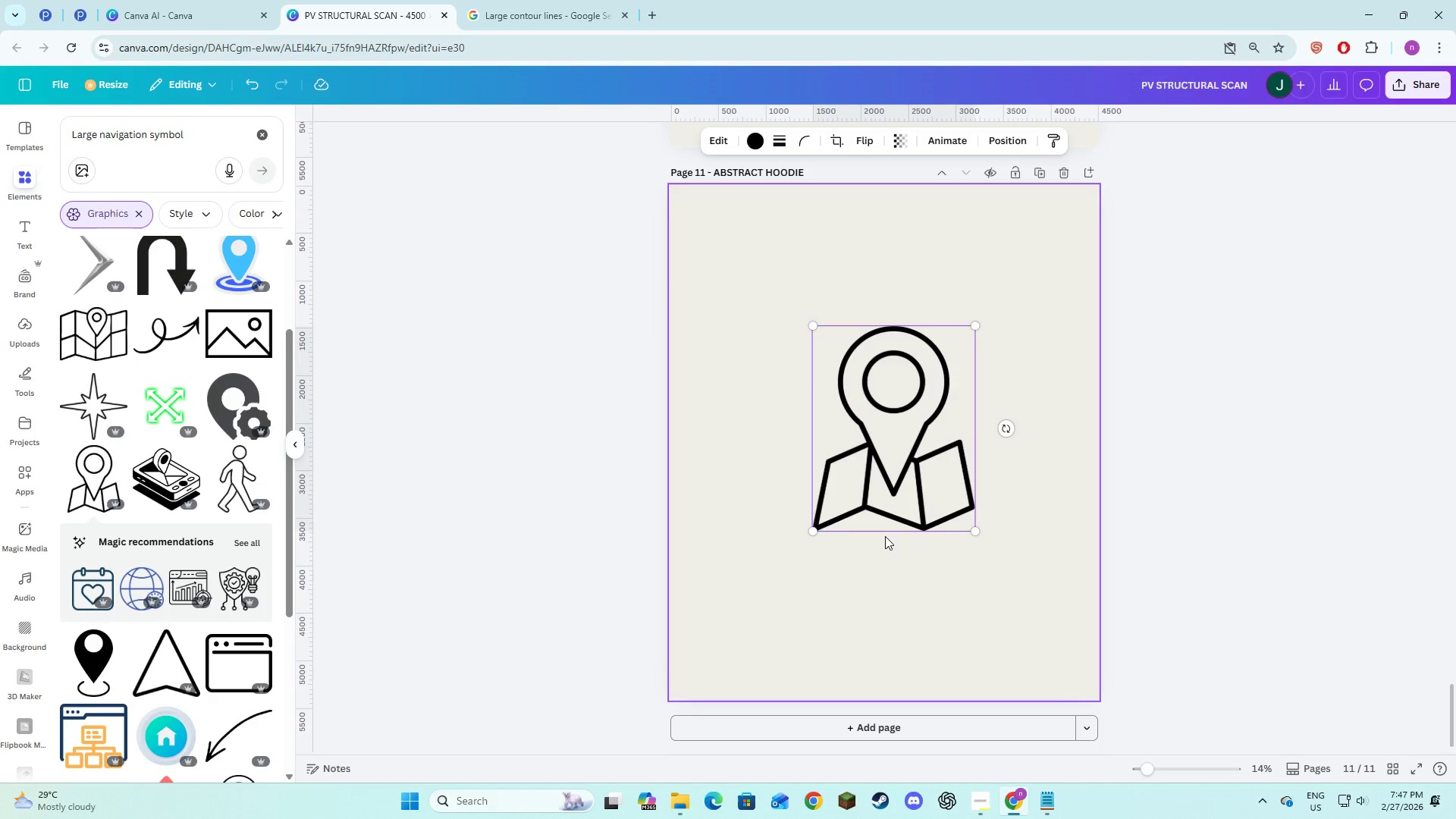 
scroll: coordinate [878, 616], scroll_direction: down, amount: 3.0
 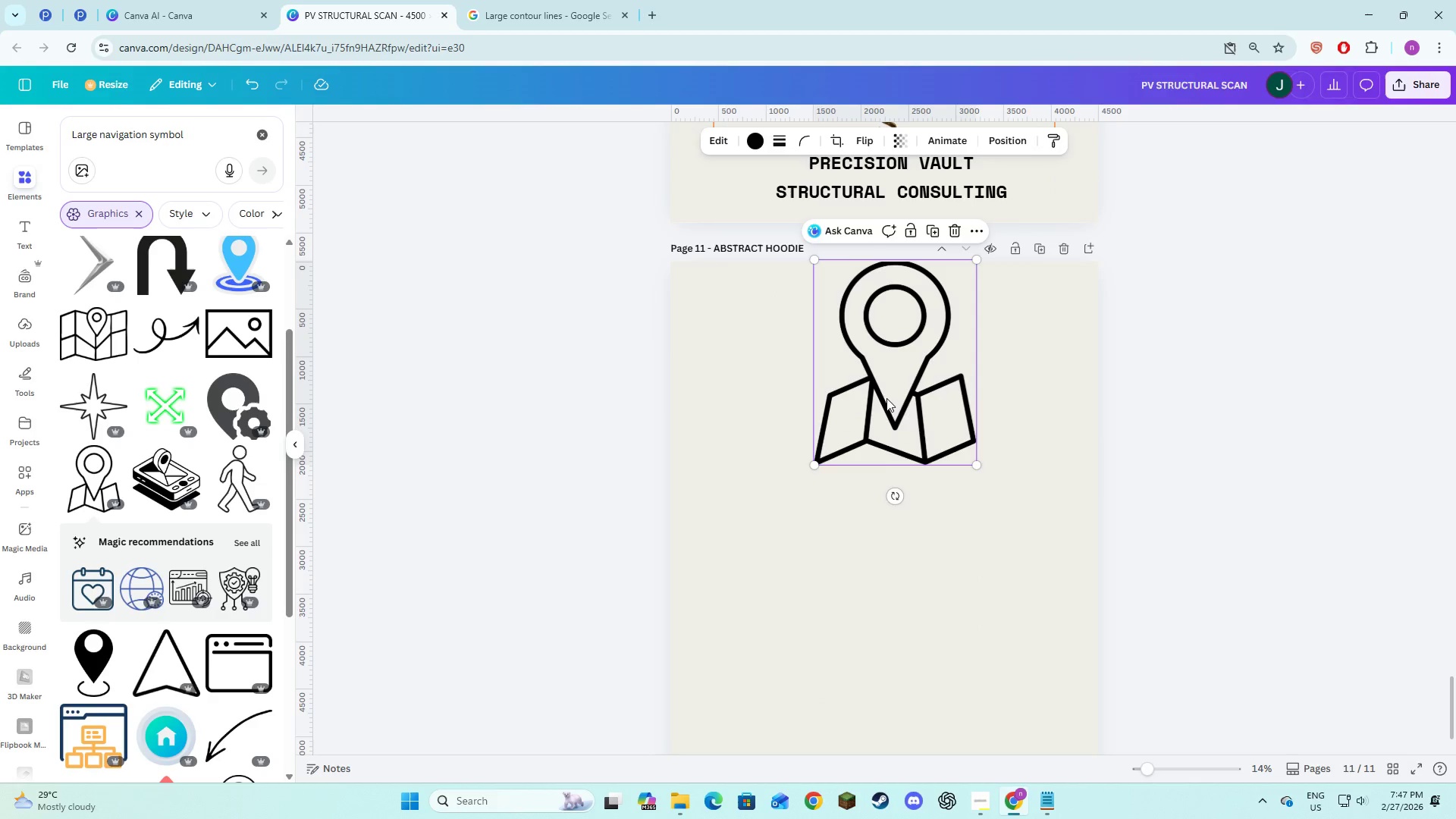 
left_click_drag(start_coordinate=[879, 435], to_coordinate=[872, 447])
 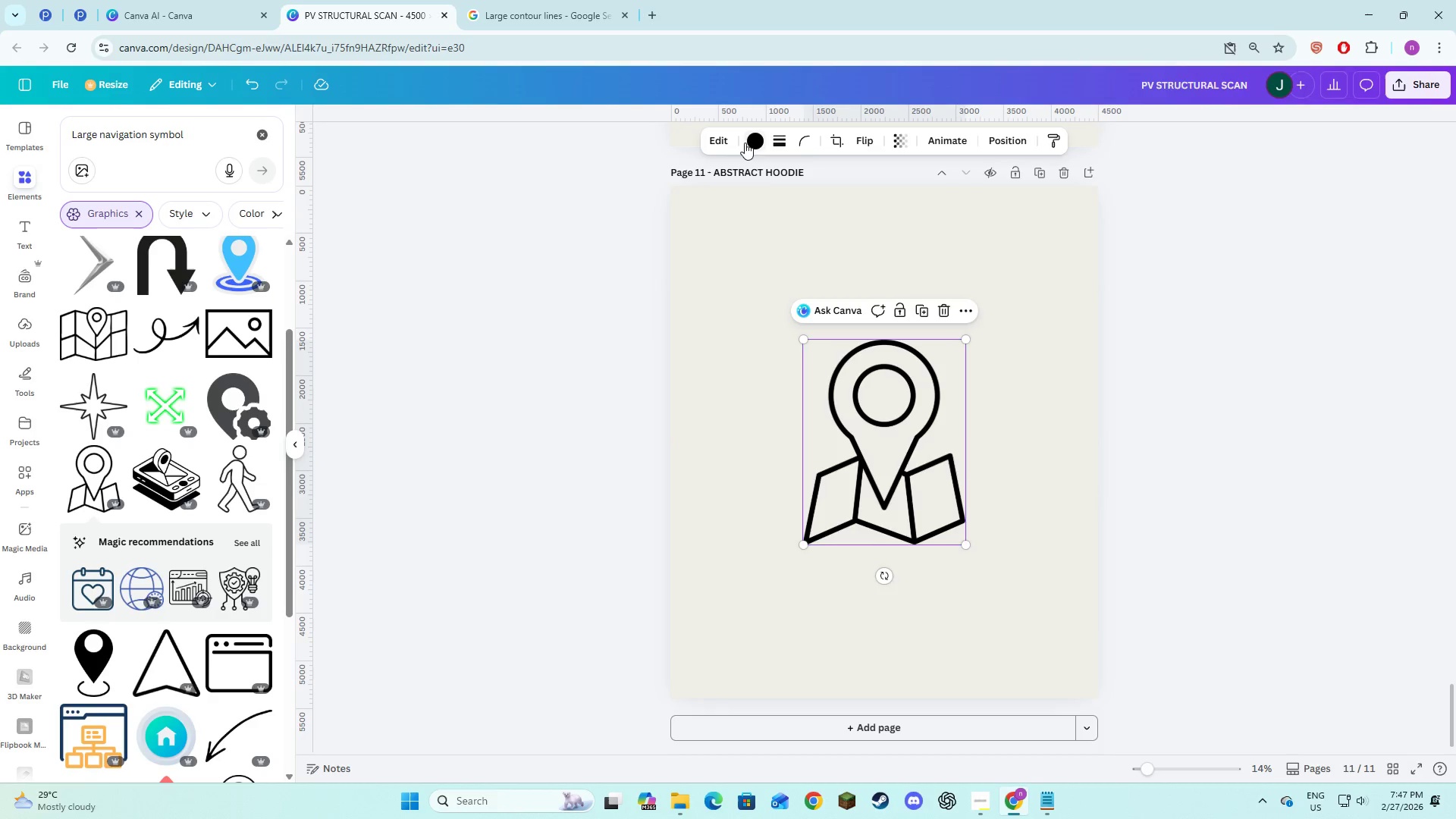 
scroll: coordinate [885, 540], scroll_direction: down, amount: 1.0
 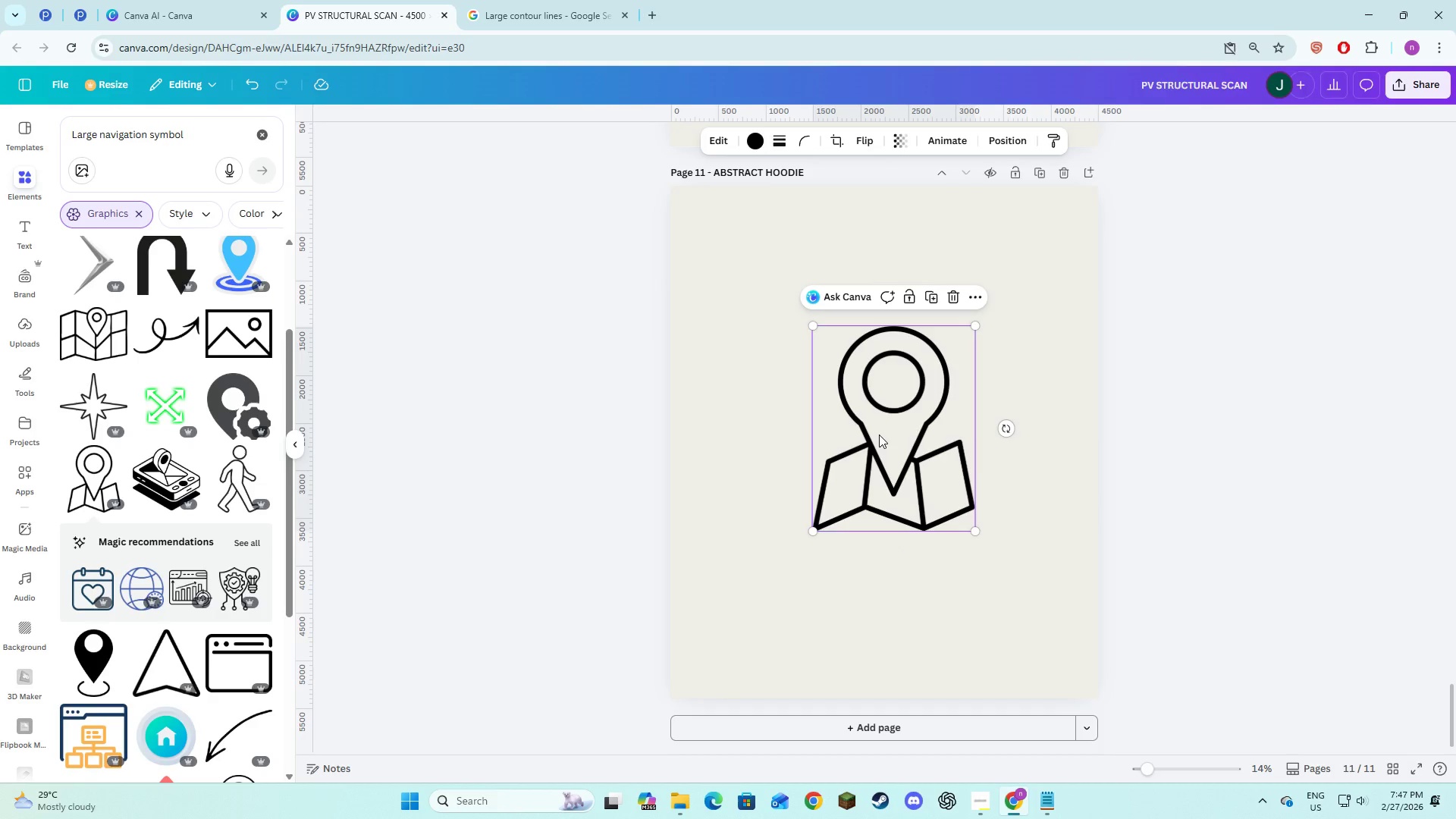 
left_click([745, 141])
 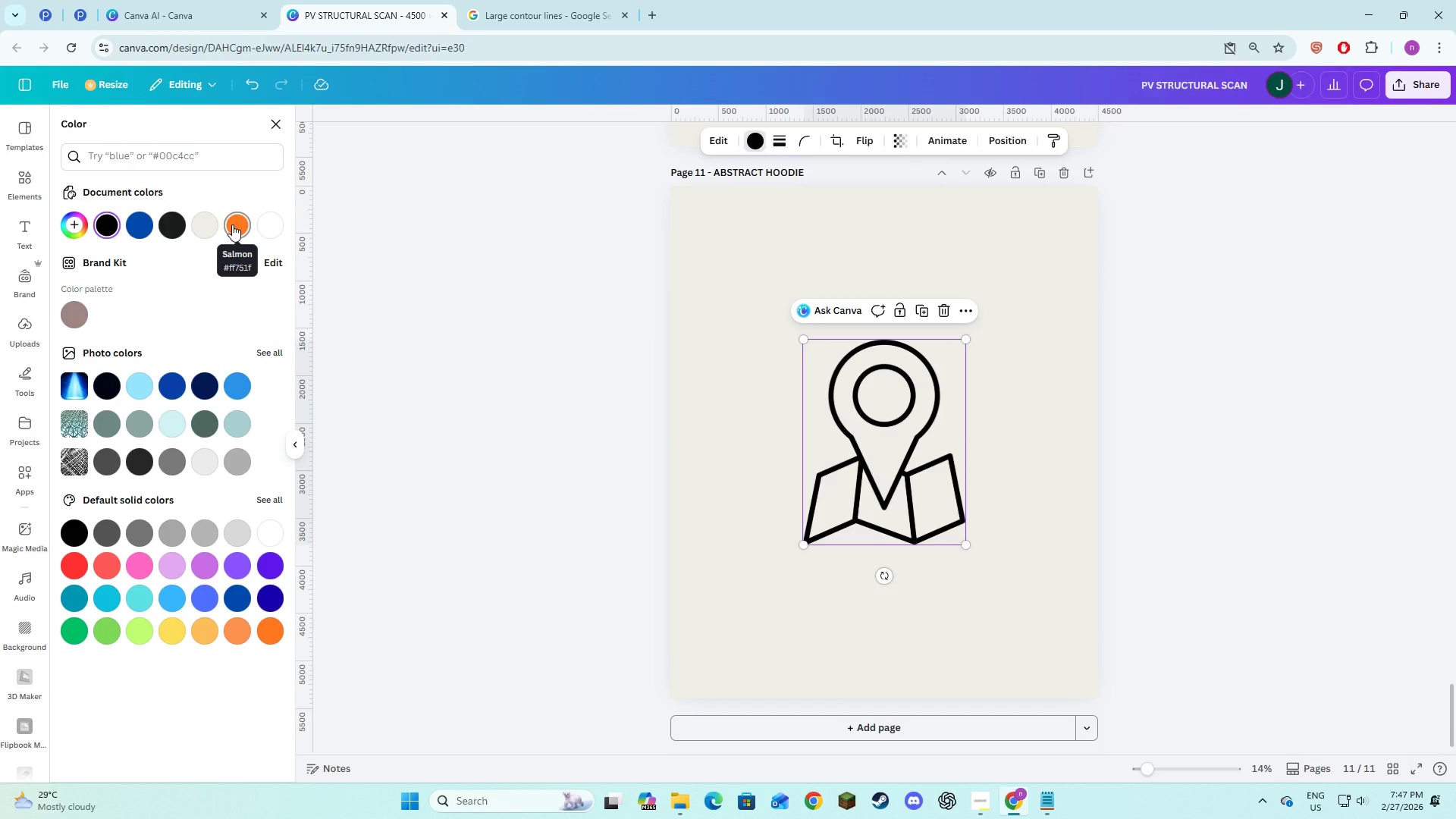 
left_click([232, 224])
 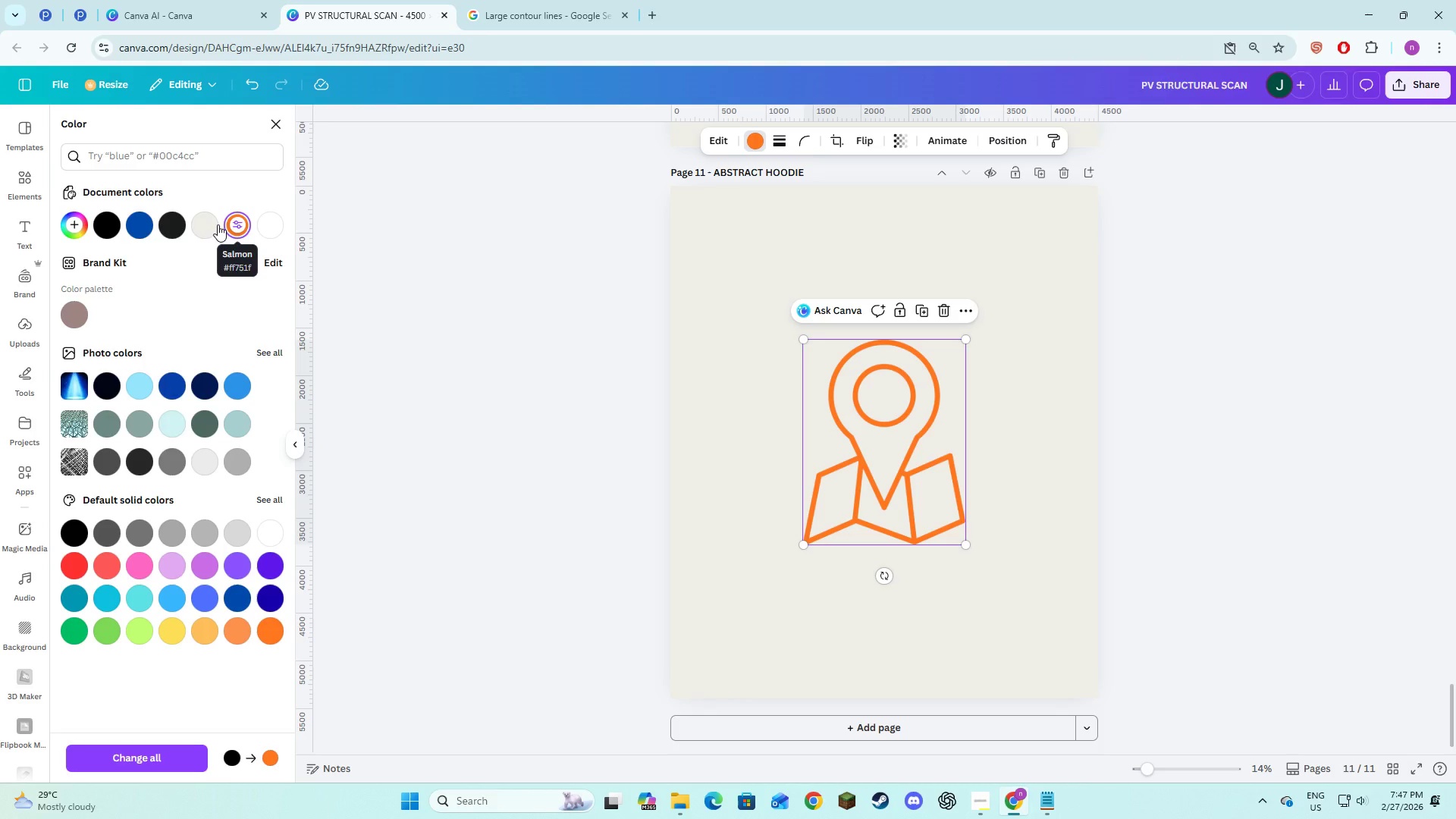 
left_click([149, 227])
 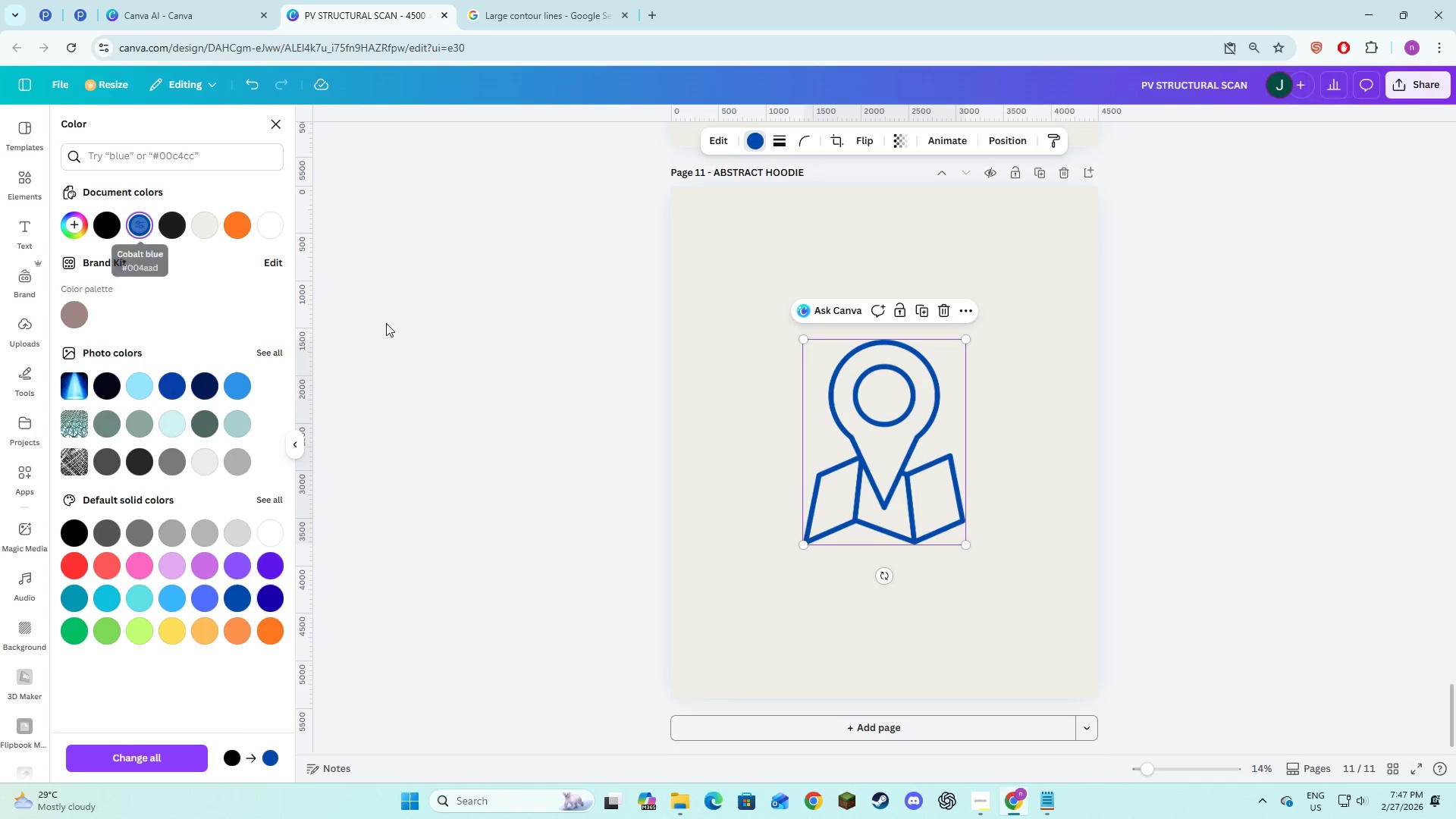 
double_click([411, 359])
 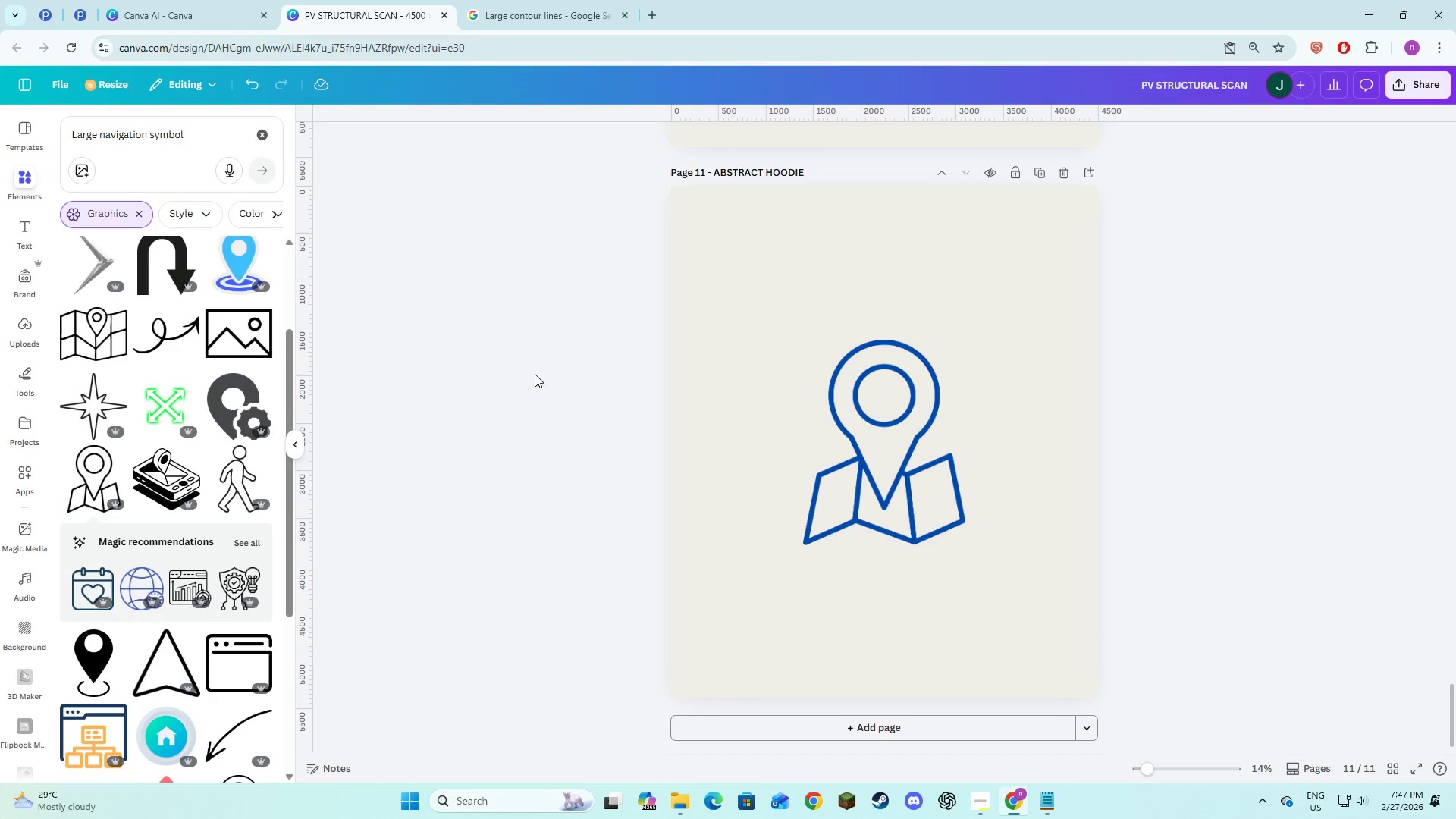 
key(Alt+AltLeft)
 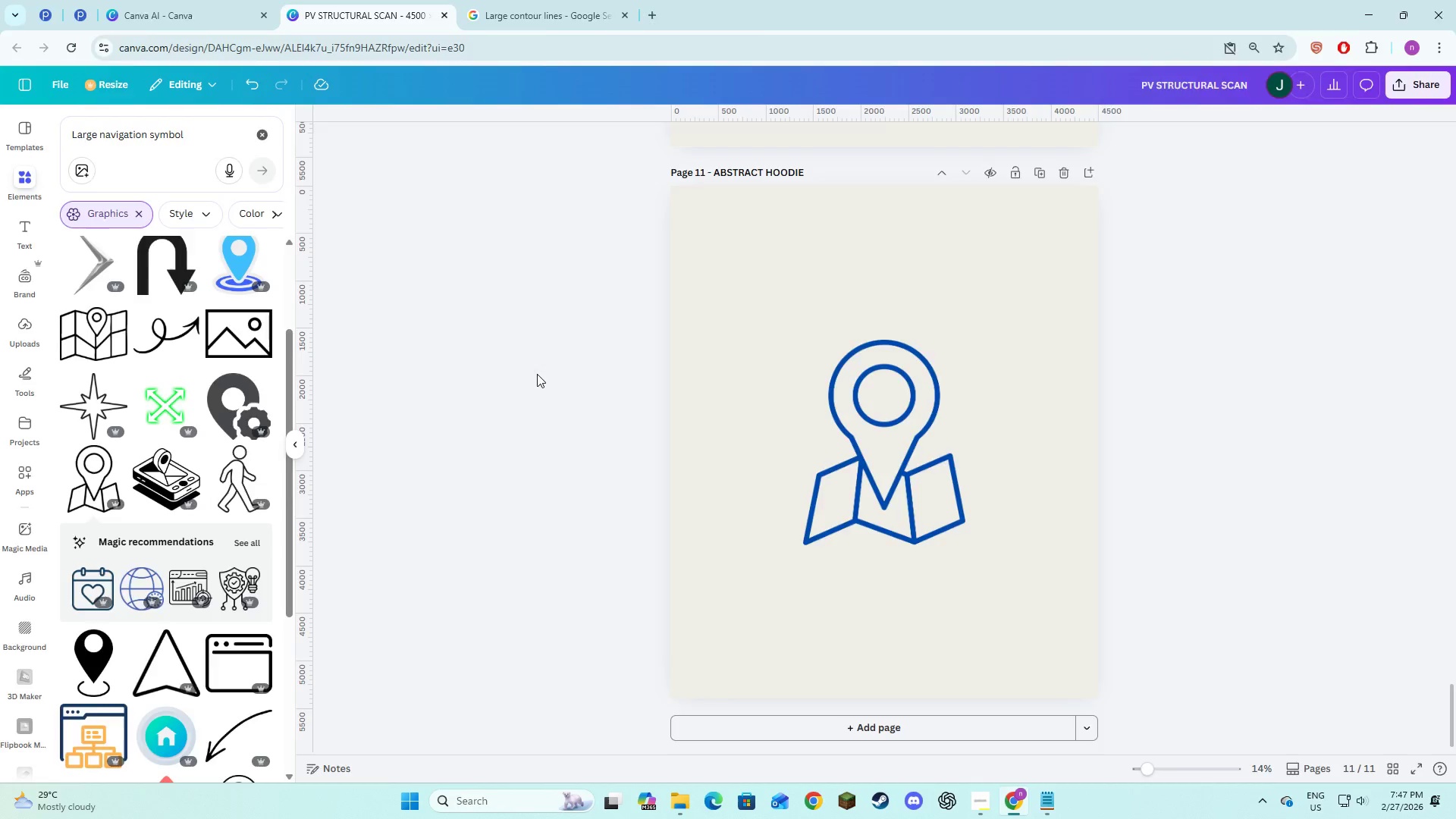 
key(Alt+Tab)
 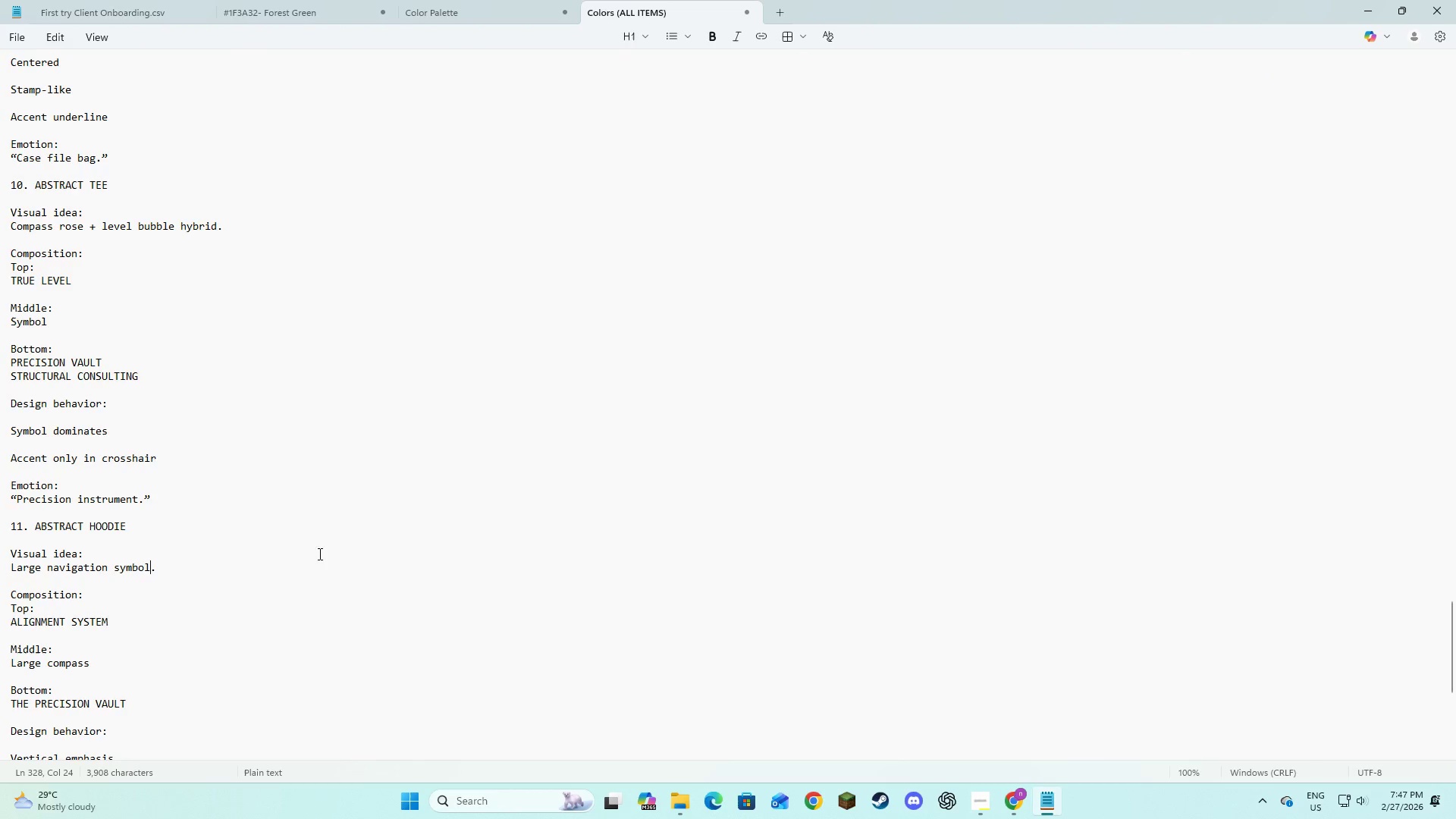 
scroll: coordinate [315, 584], scroll_direction: down, amount: 1.0
 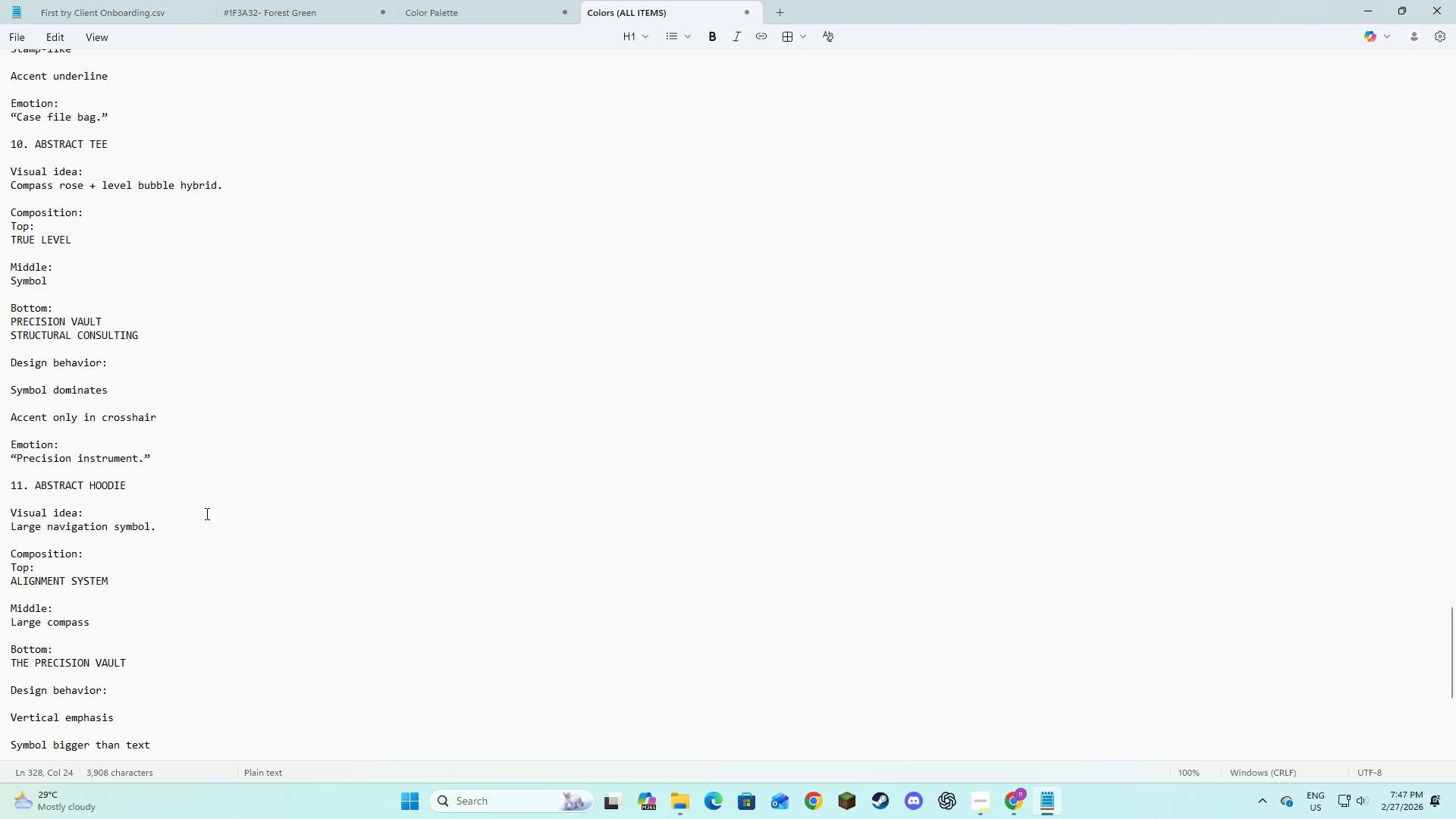 
key(Alt+AltLeft)
 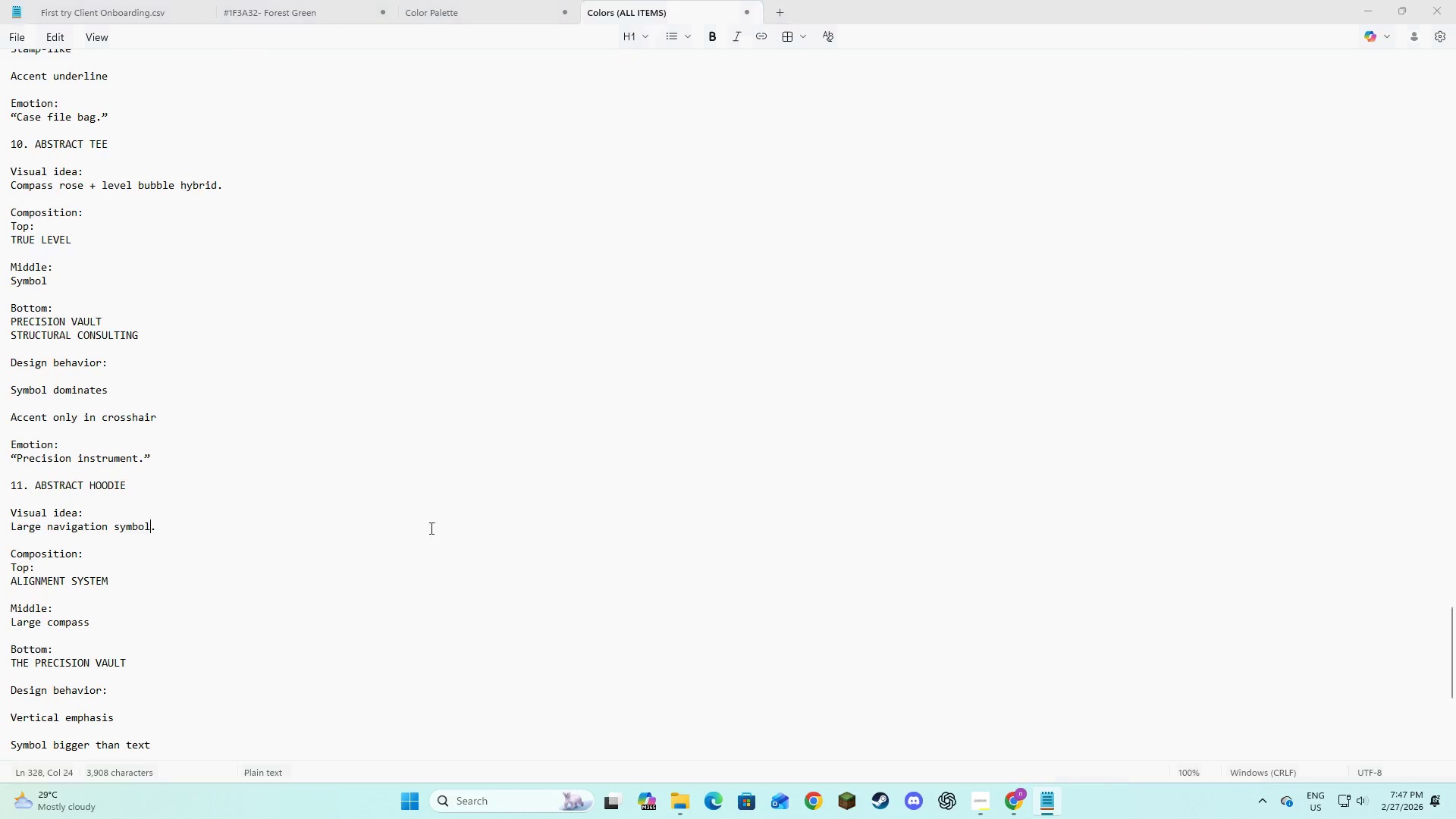 
key(Alt+Tab)
 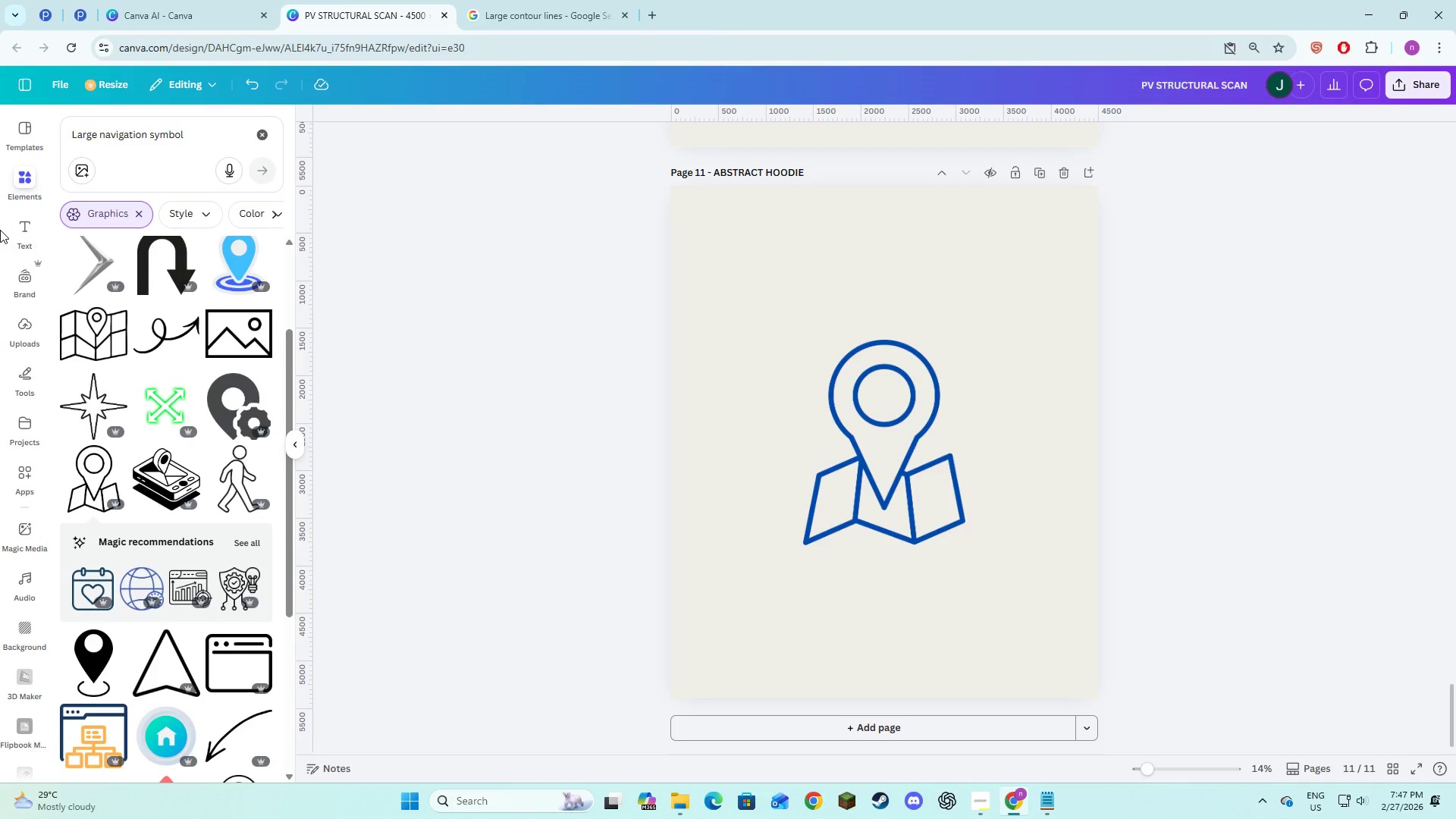 
left_click([15, 232])
 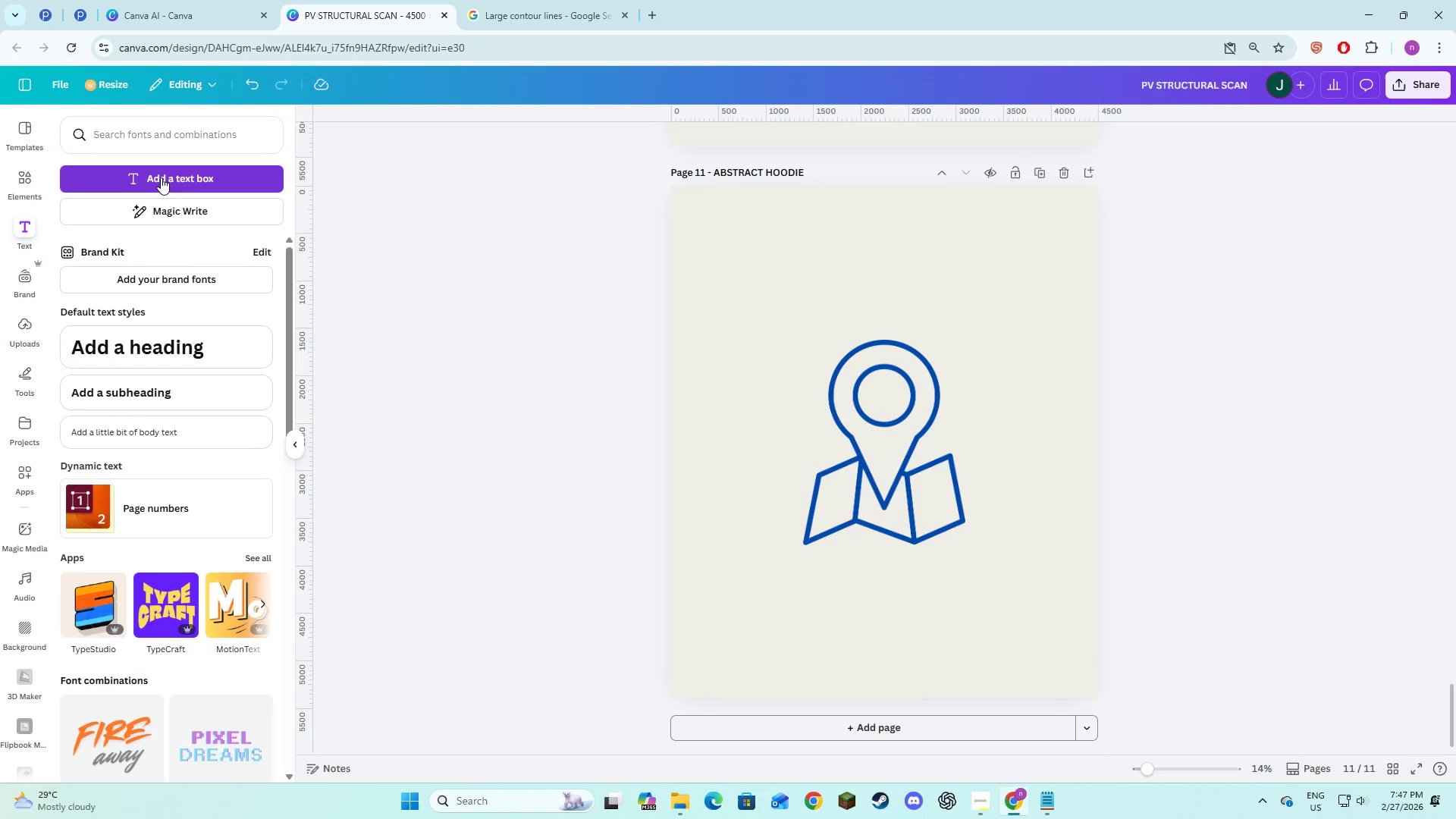 
left_click([161, 177])
 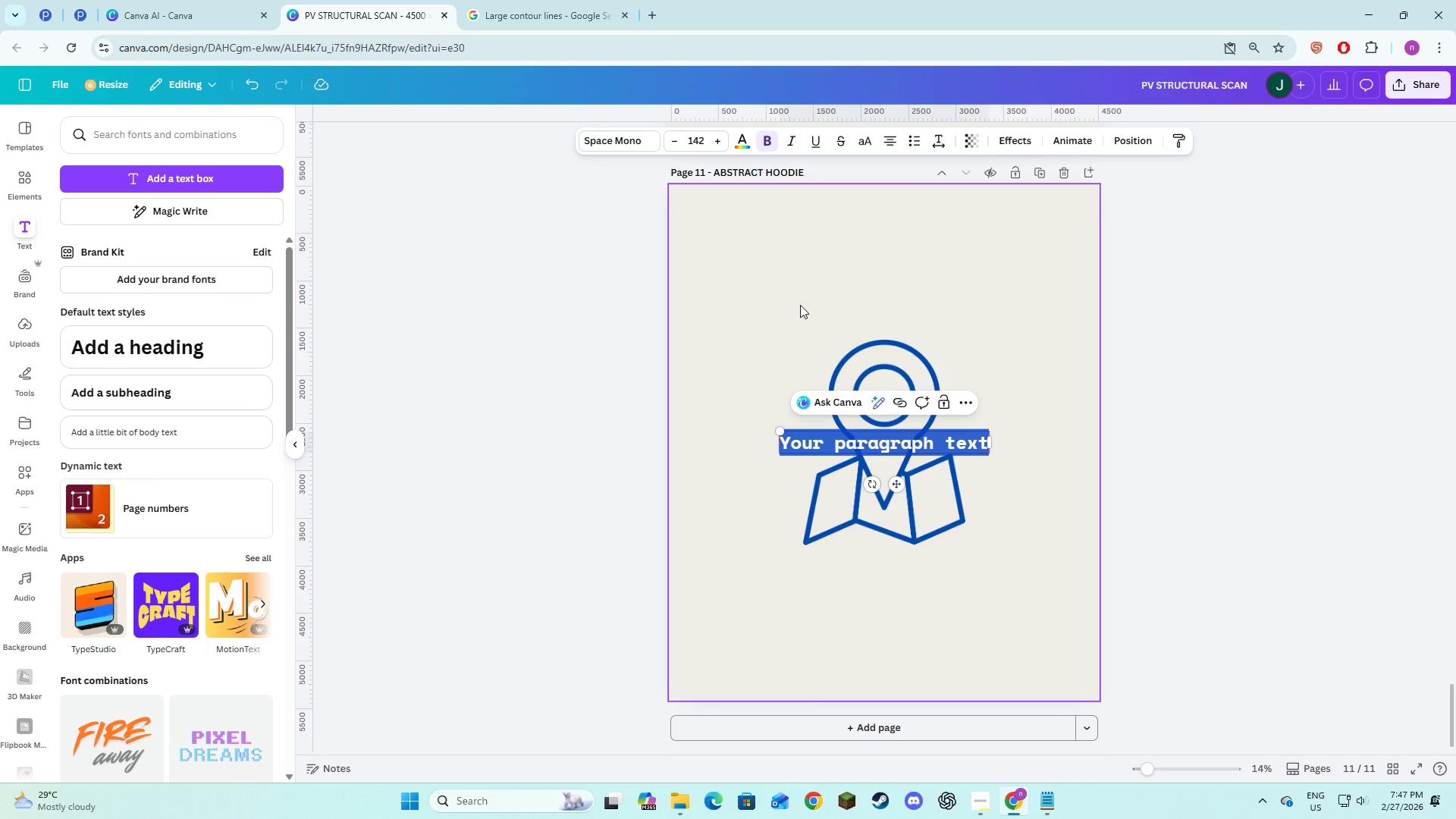 
type(aligb)
key(Backspace)
type(nment )
 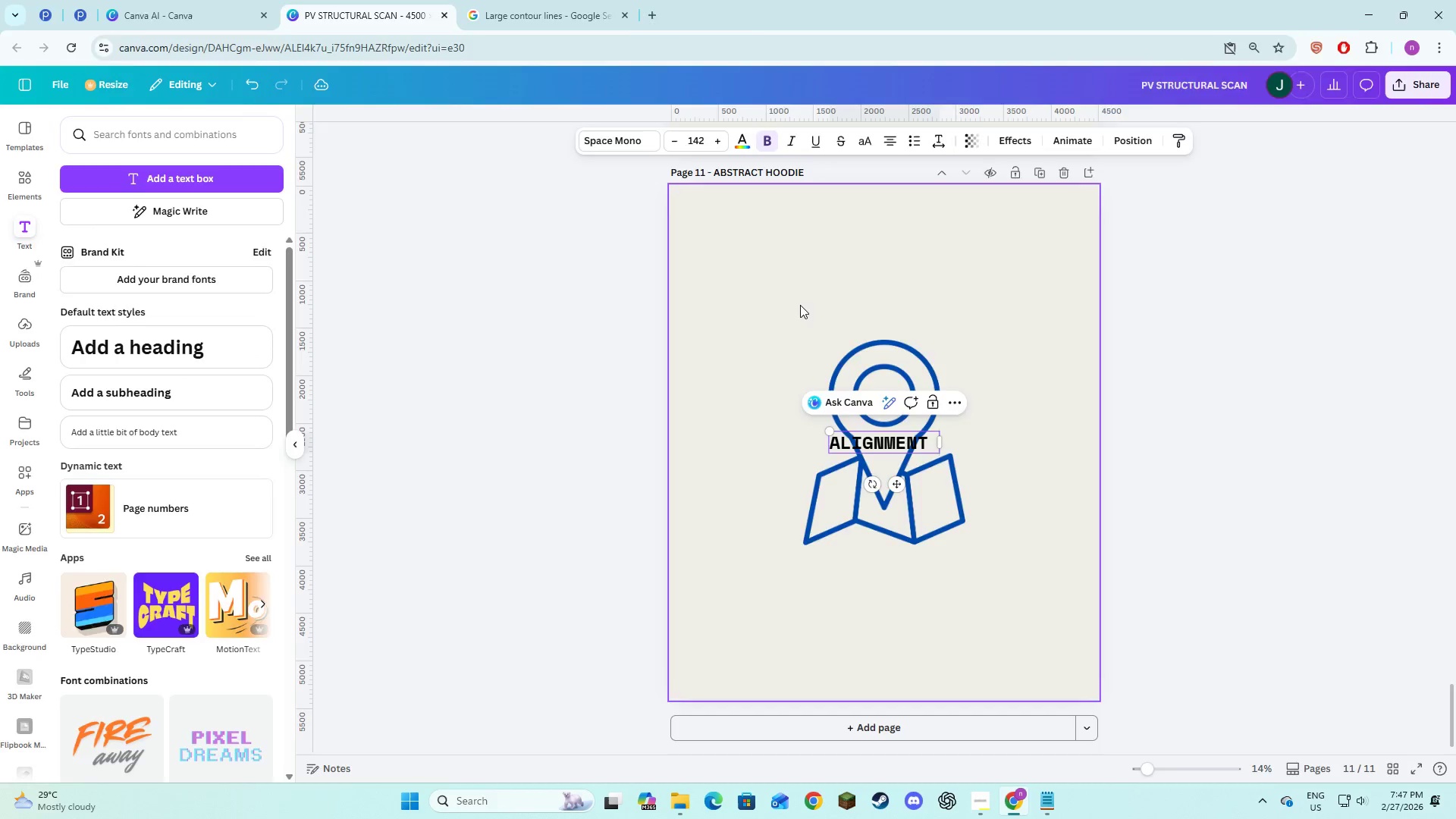 
key(Alt+AltLeft)
 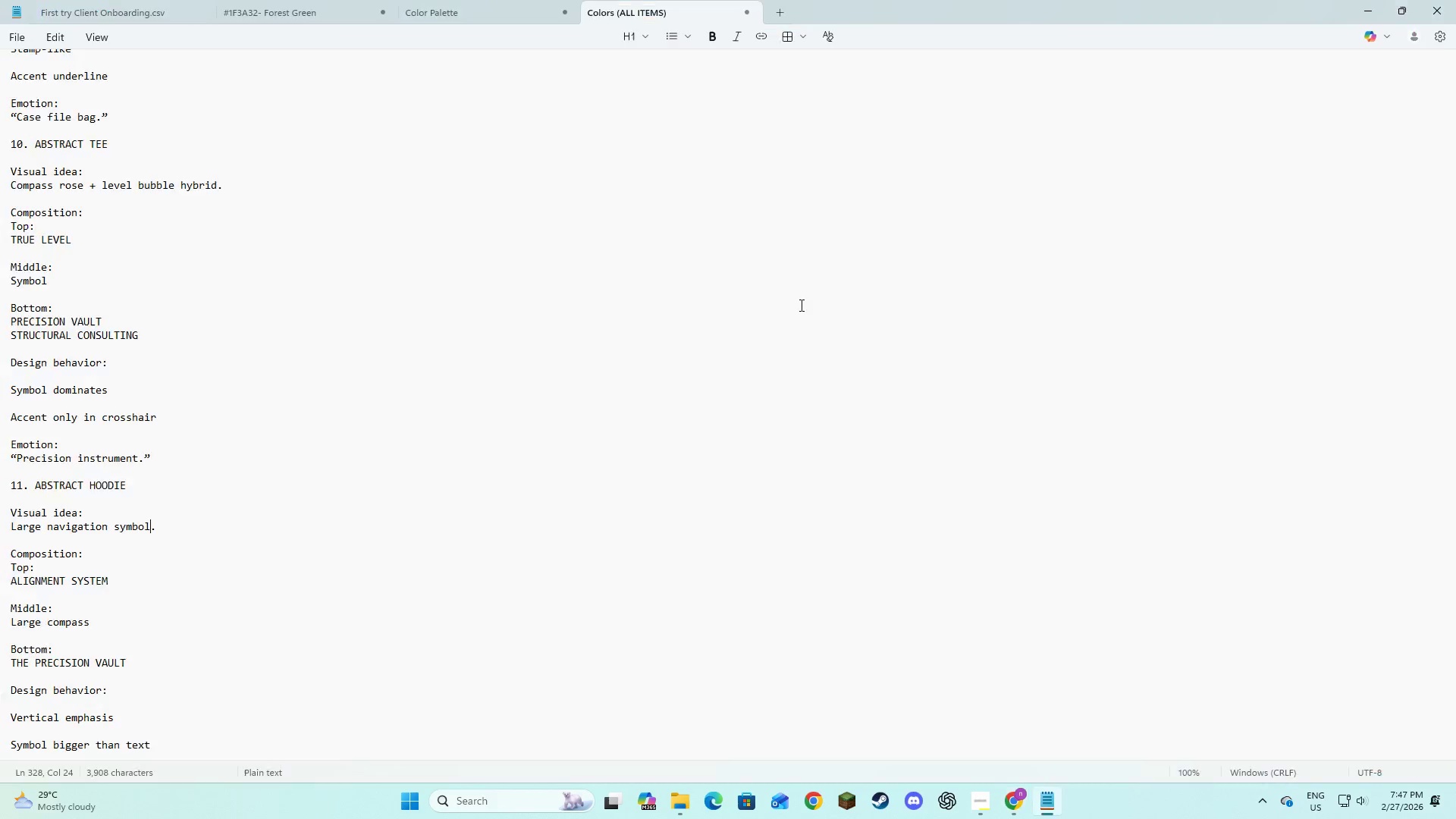 
key(Alt+Tab)
 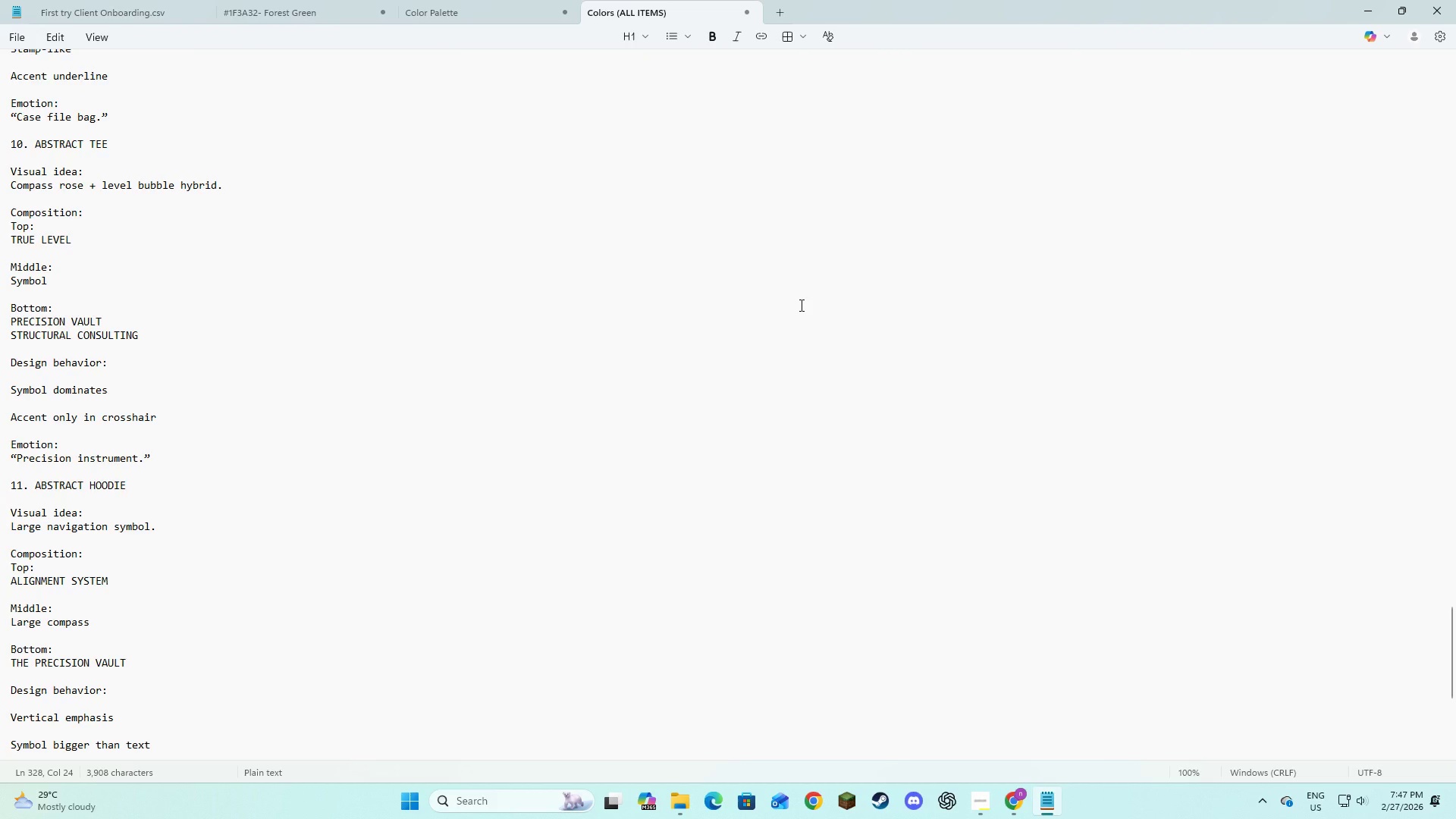 
key(Alt+AltLeft)
 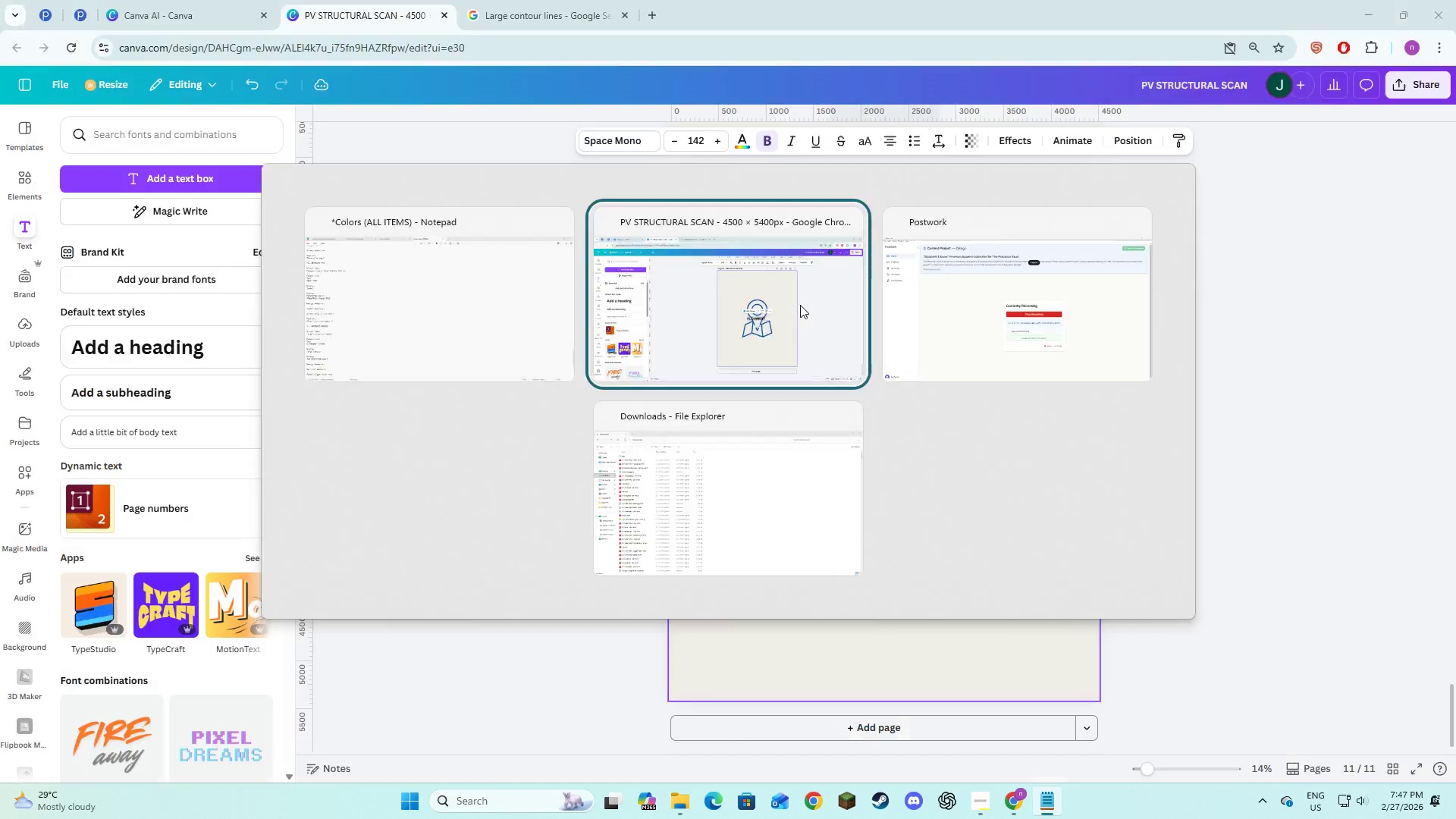 
key(Tab)
type(system)
 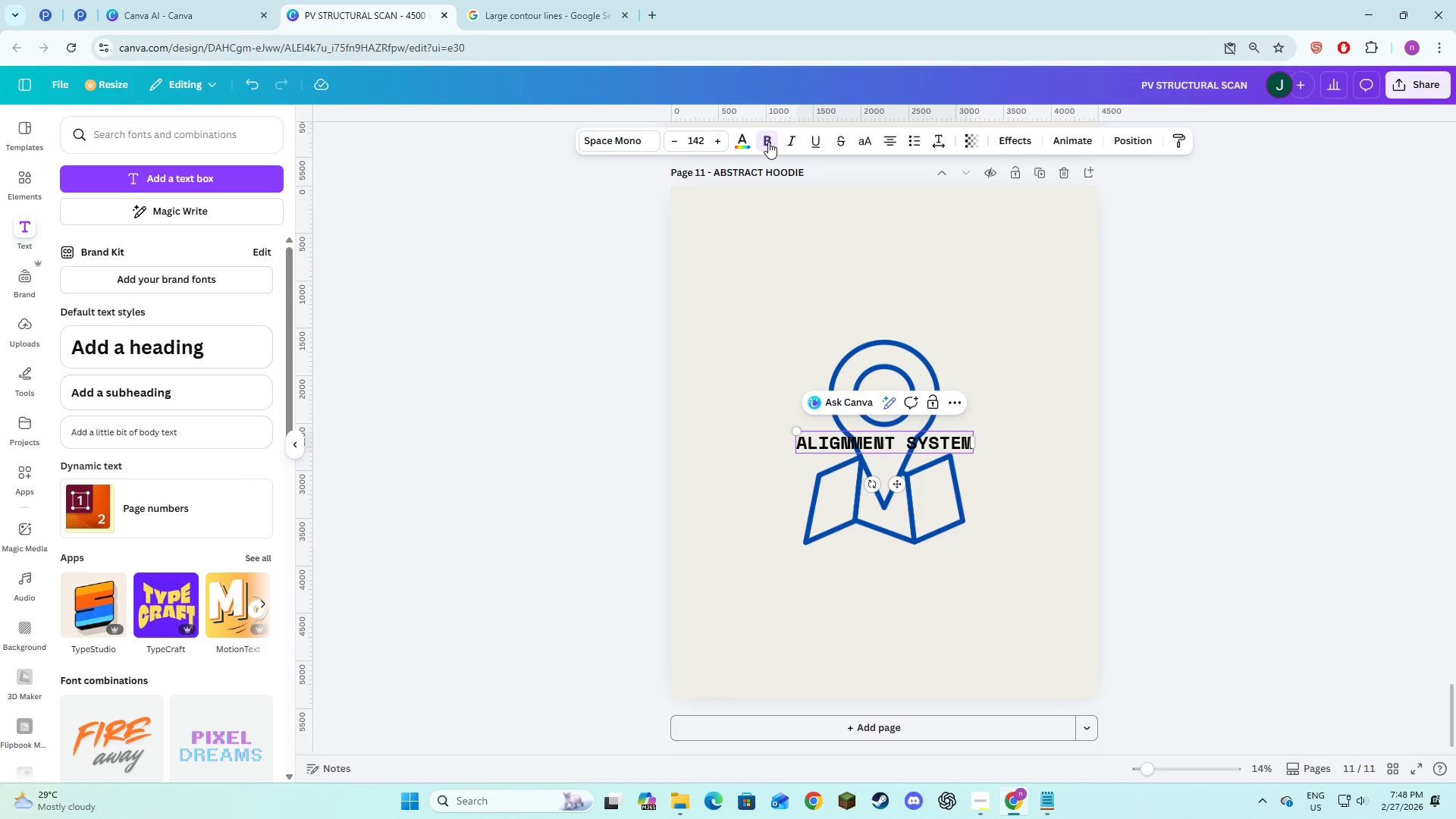 
left_click([734, 141])
 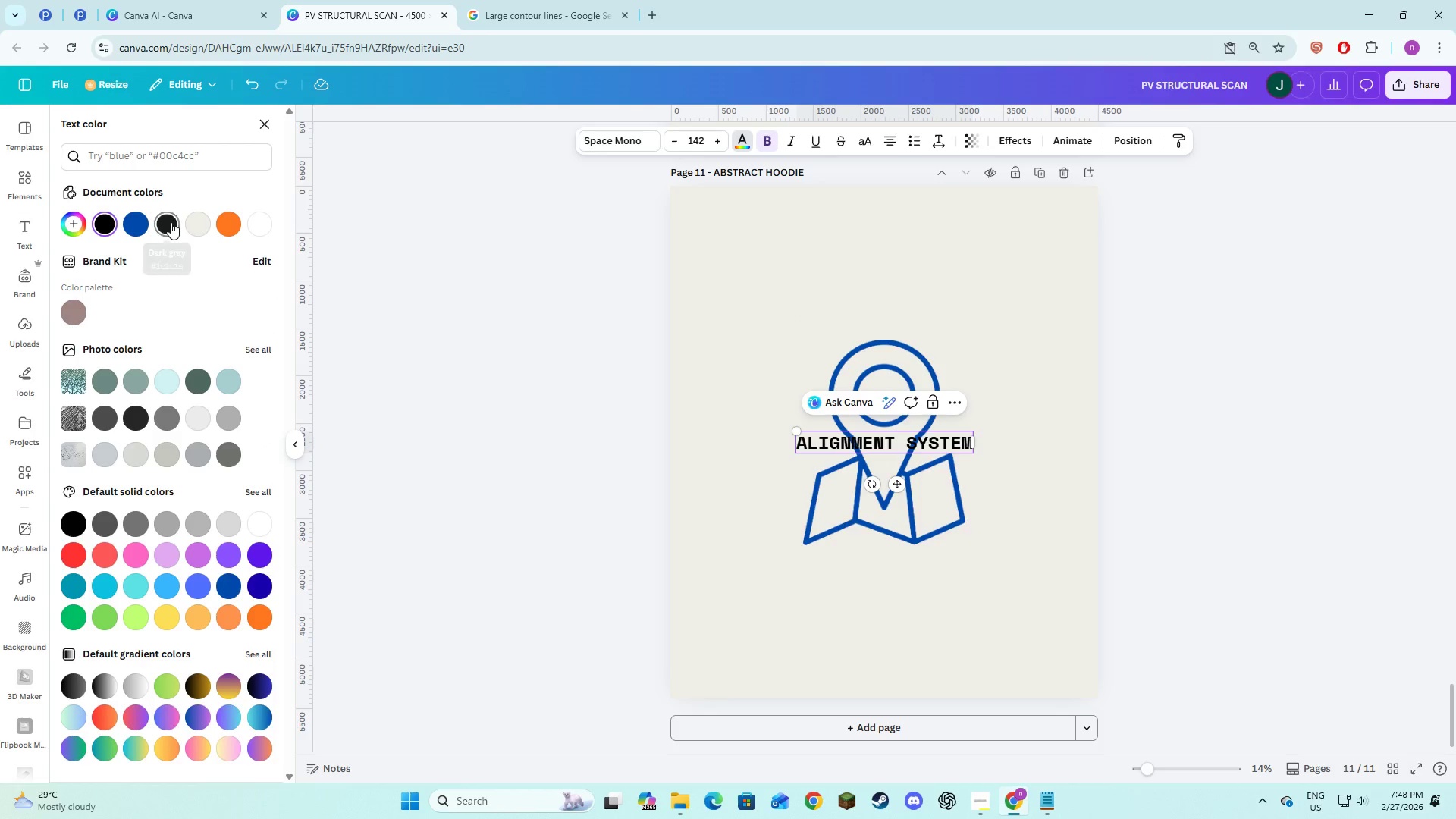 
left_click([171, 222])
 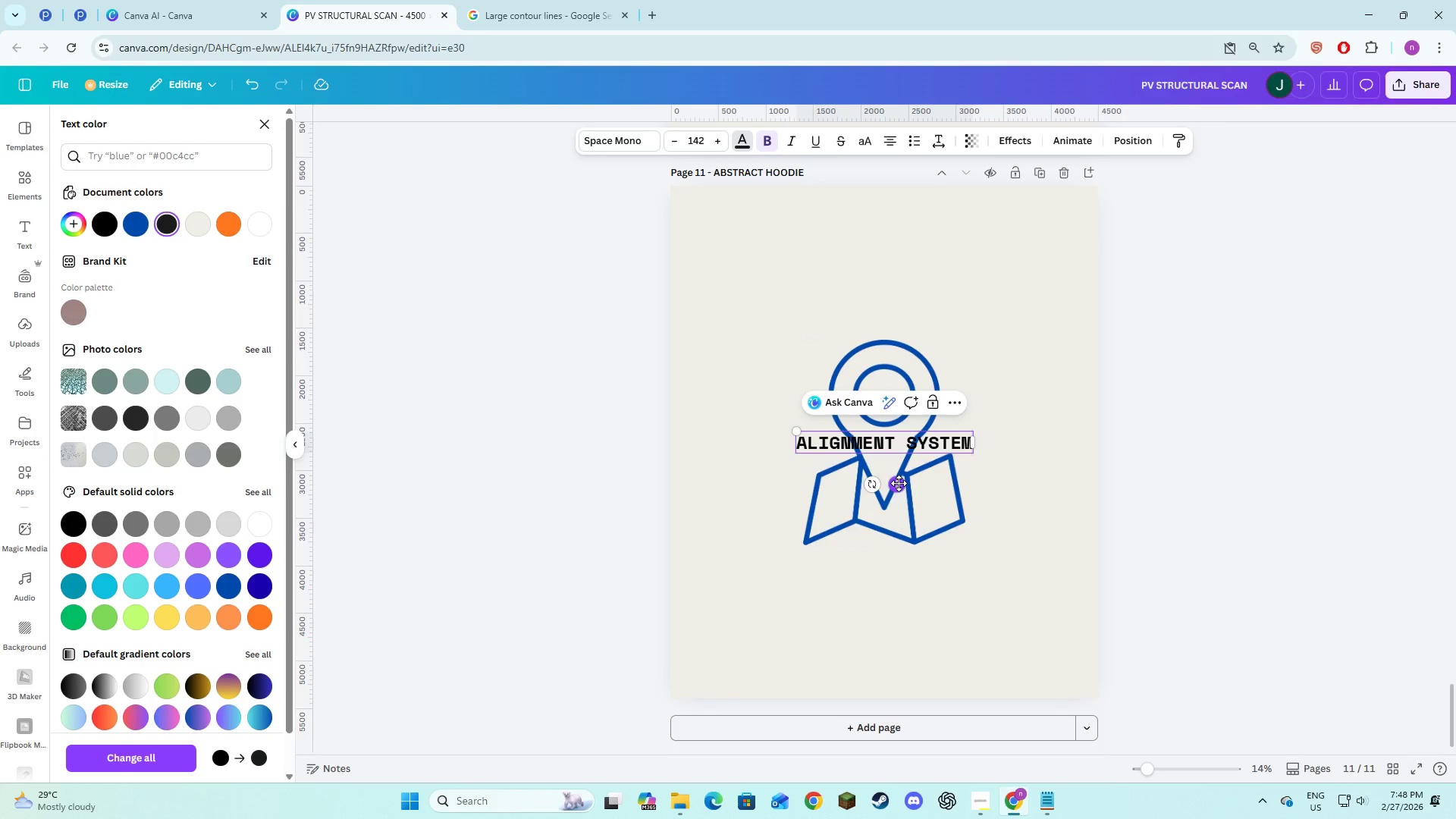 
left_click_drag(start_coordinate=[896, 476], to_coordinate=[899, 313])
 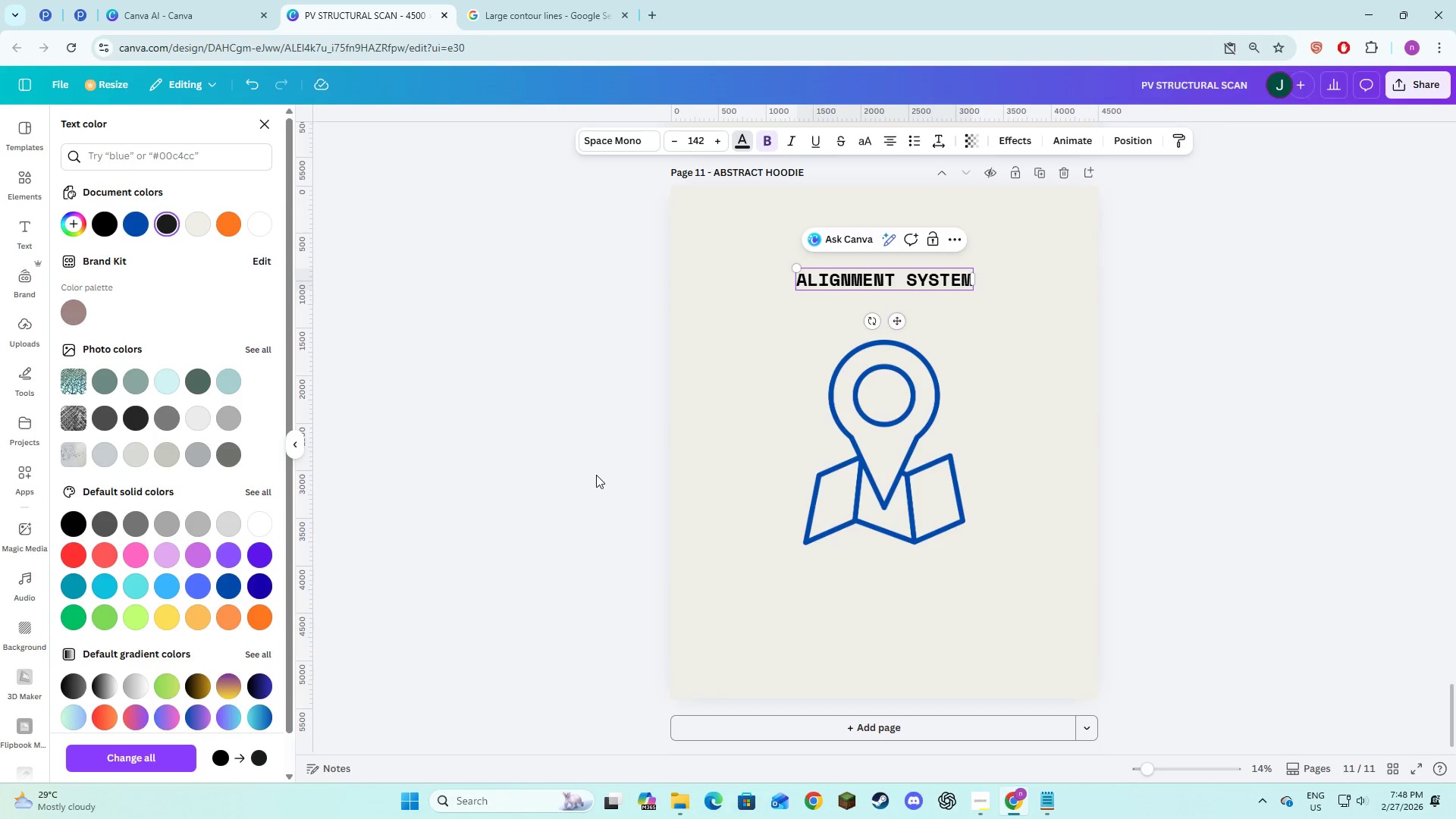 
left_click([596, 475])
 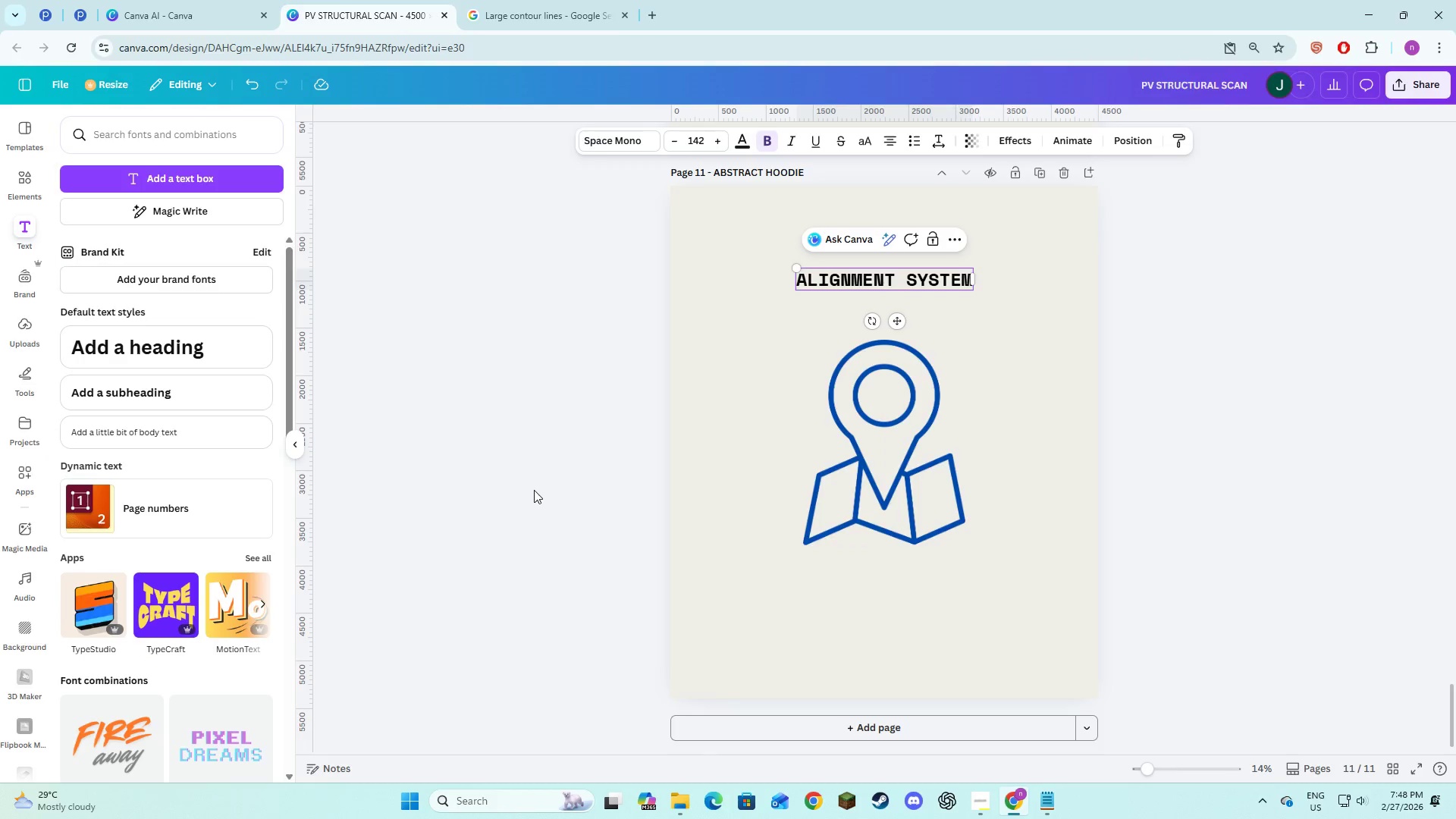 
key(Alt+AltLeft)
 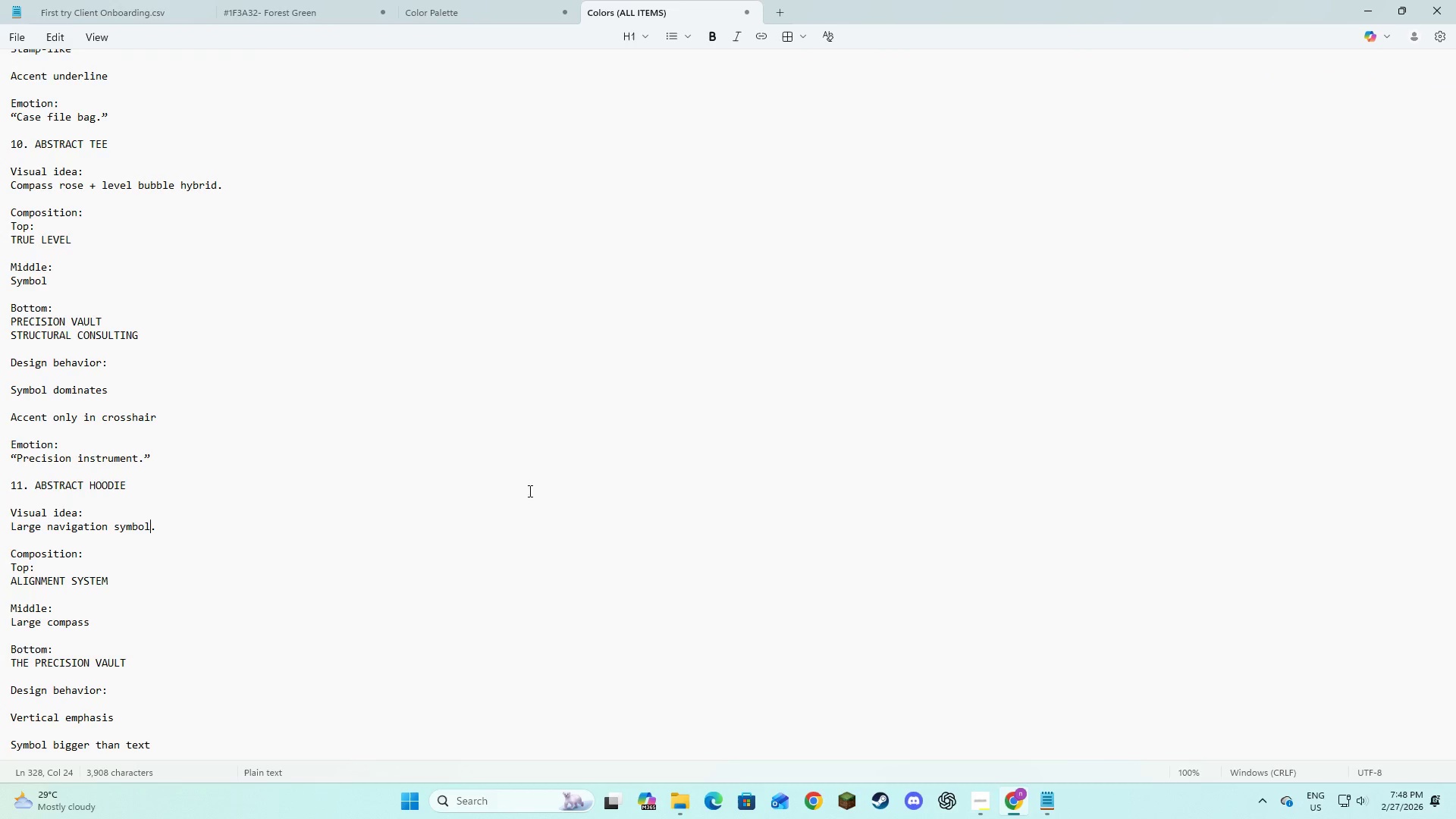 
key(Alt+Tab)
 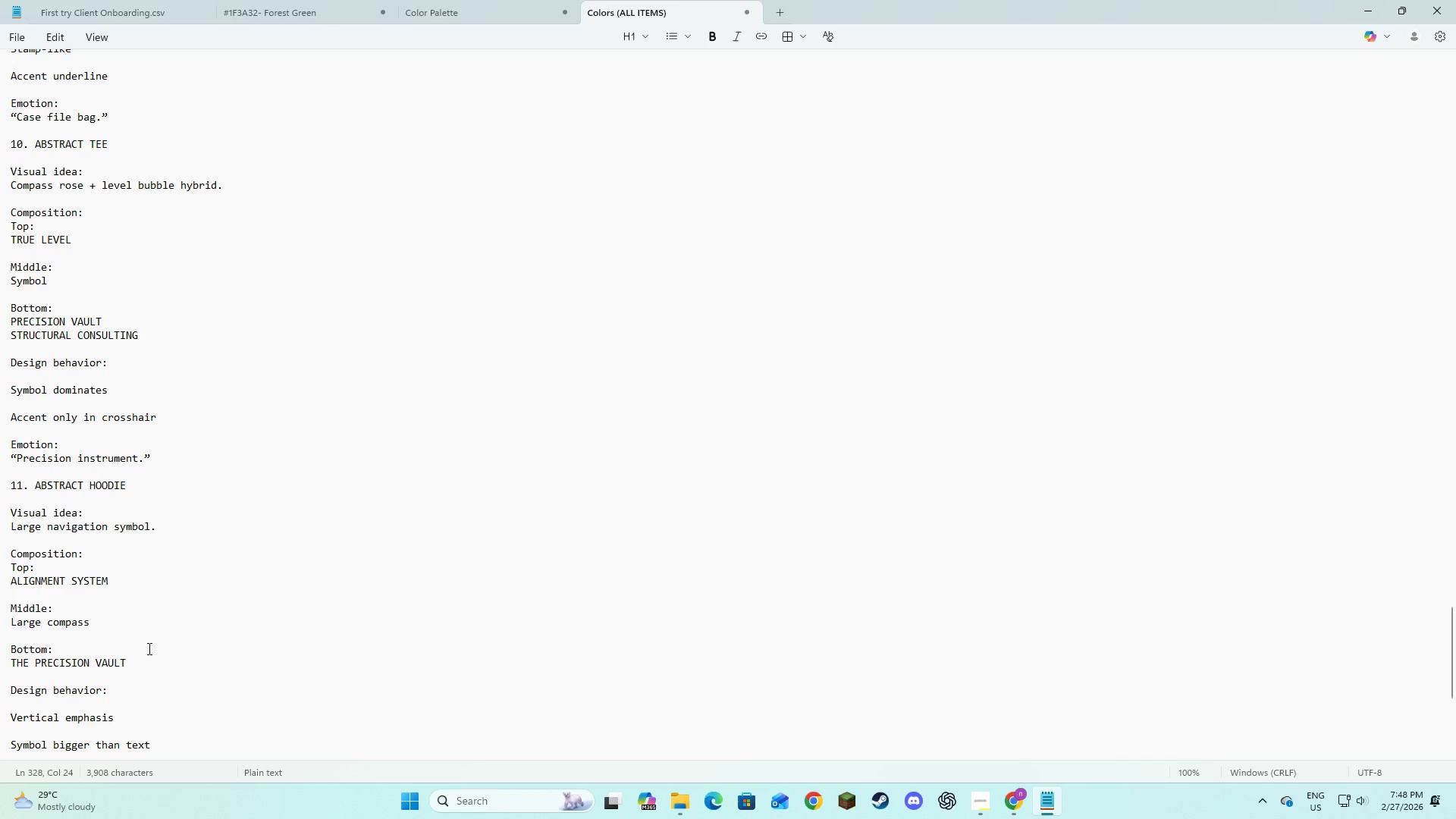 
key(Alt+AltLeft)
 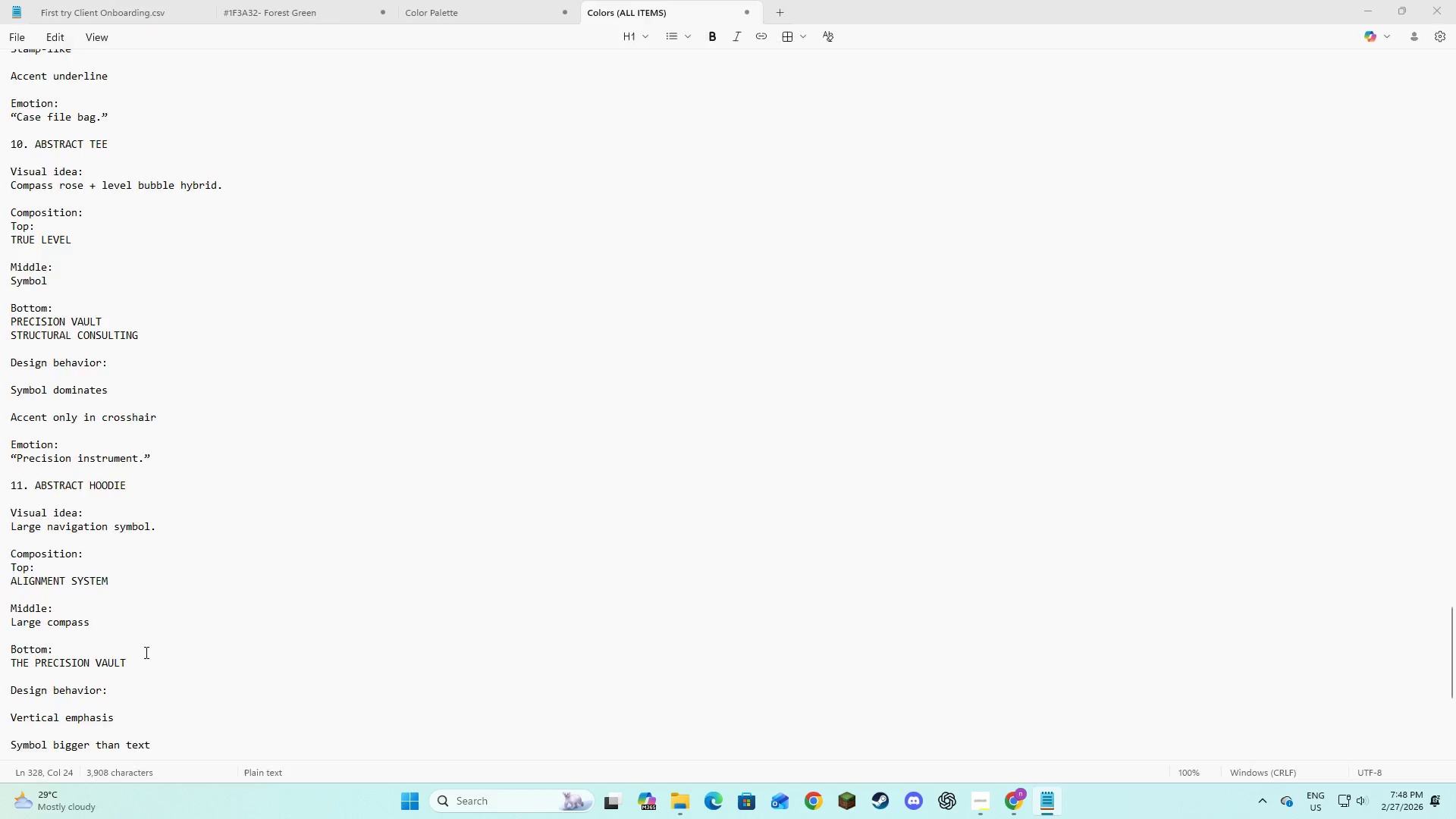 
key(Alt+Tab)
 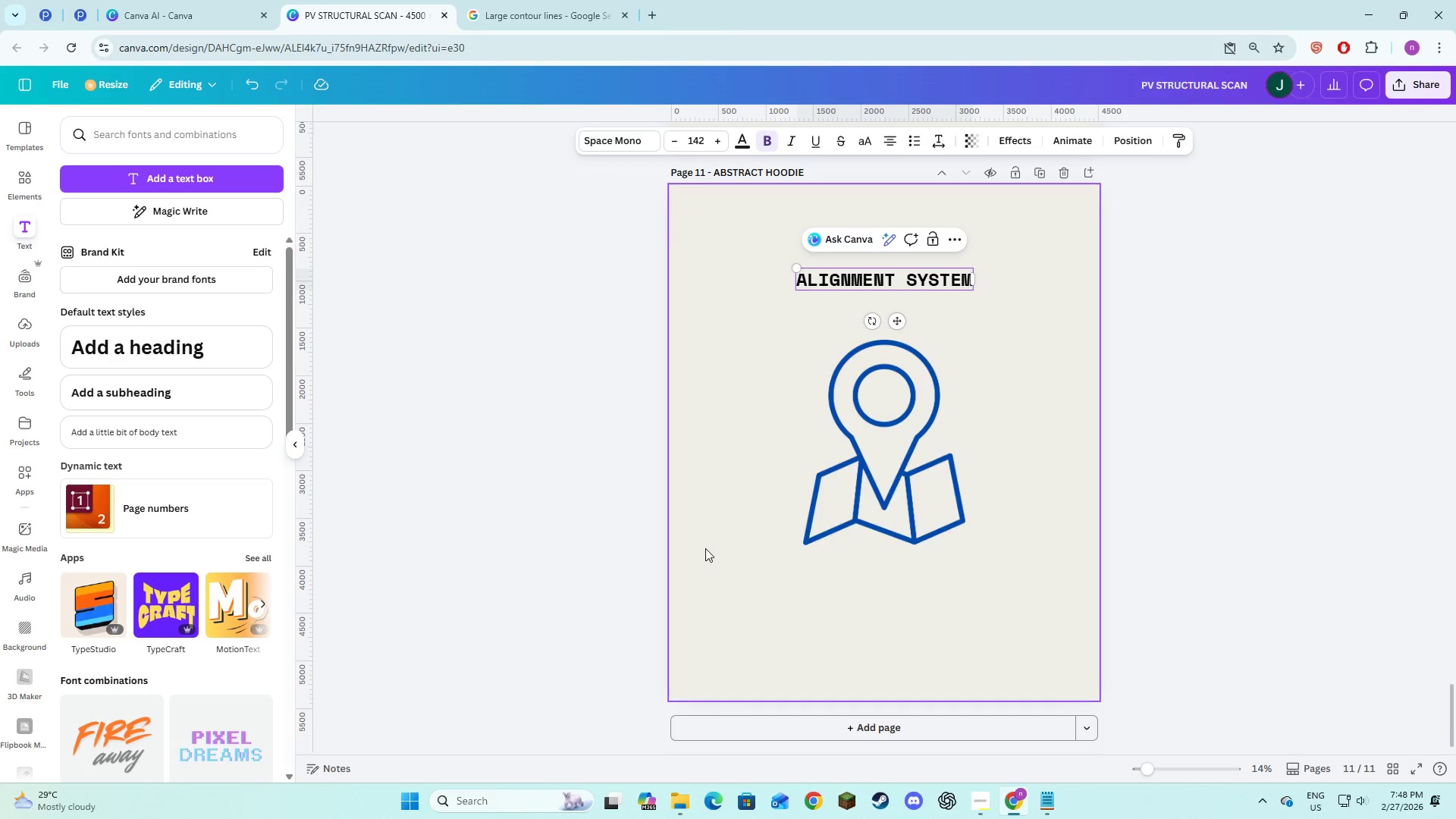 
scroll: coordinate [706, 548], scroll_direction: up, amount: 6.0
 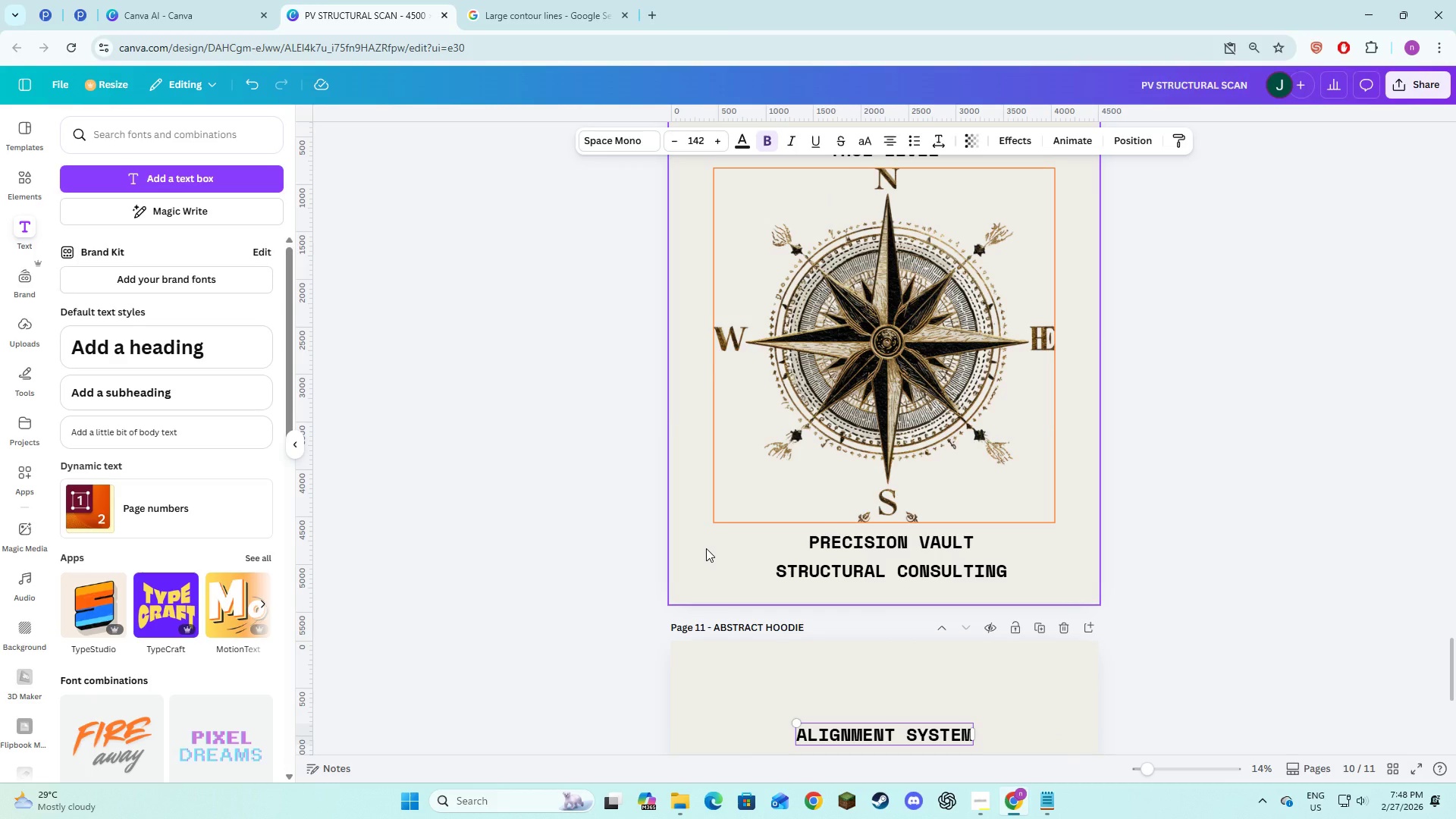 
scroll: coordinate [706, 548], scroll_direction: down, amount: 5.0
 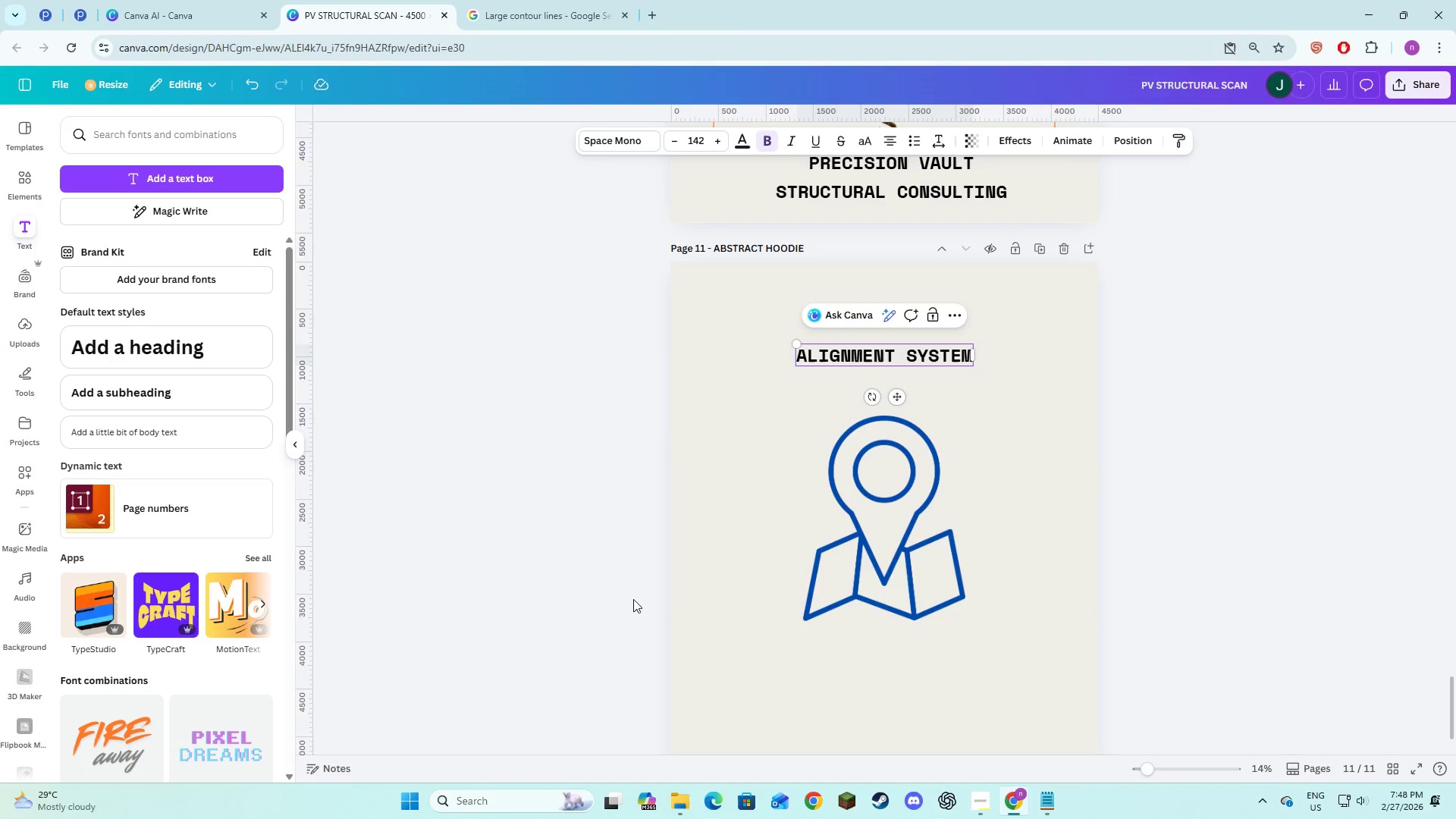 
left_click([572, 612])
 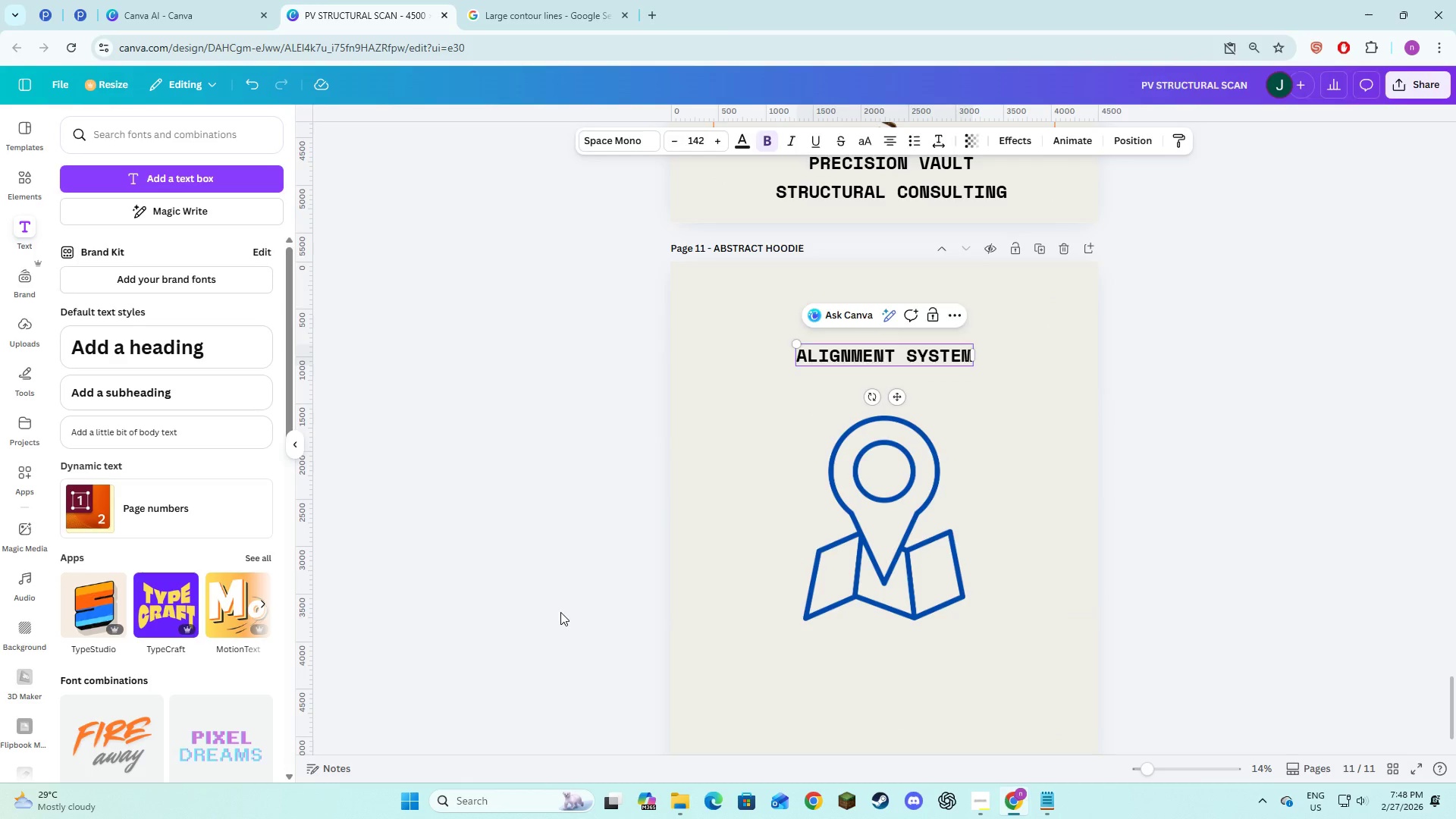 
key(Alt+AltLeft)
 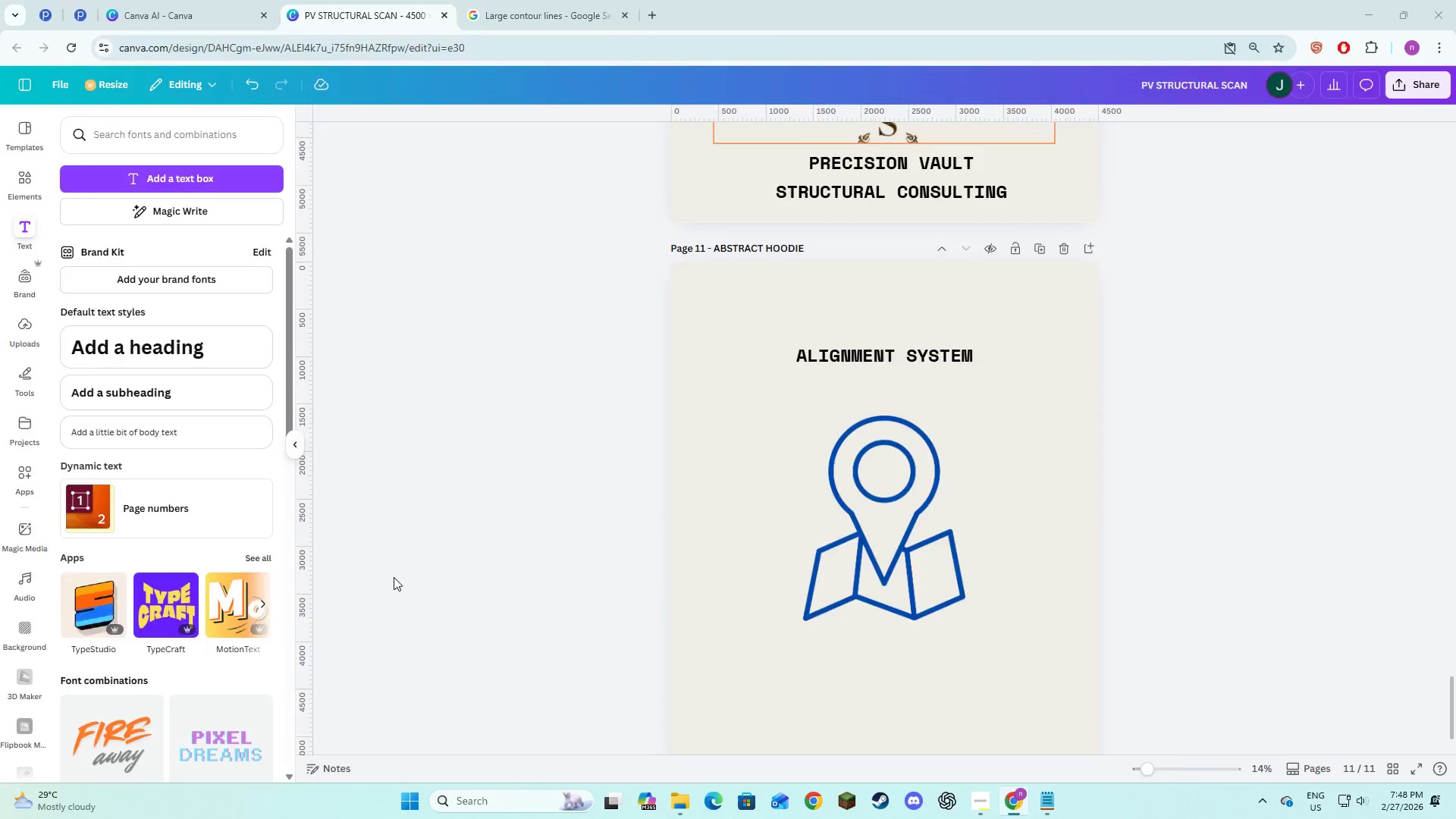 
key(Alt+Tab)
 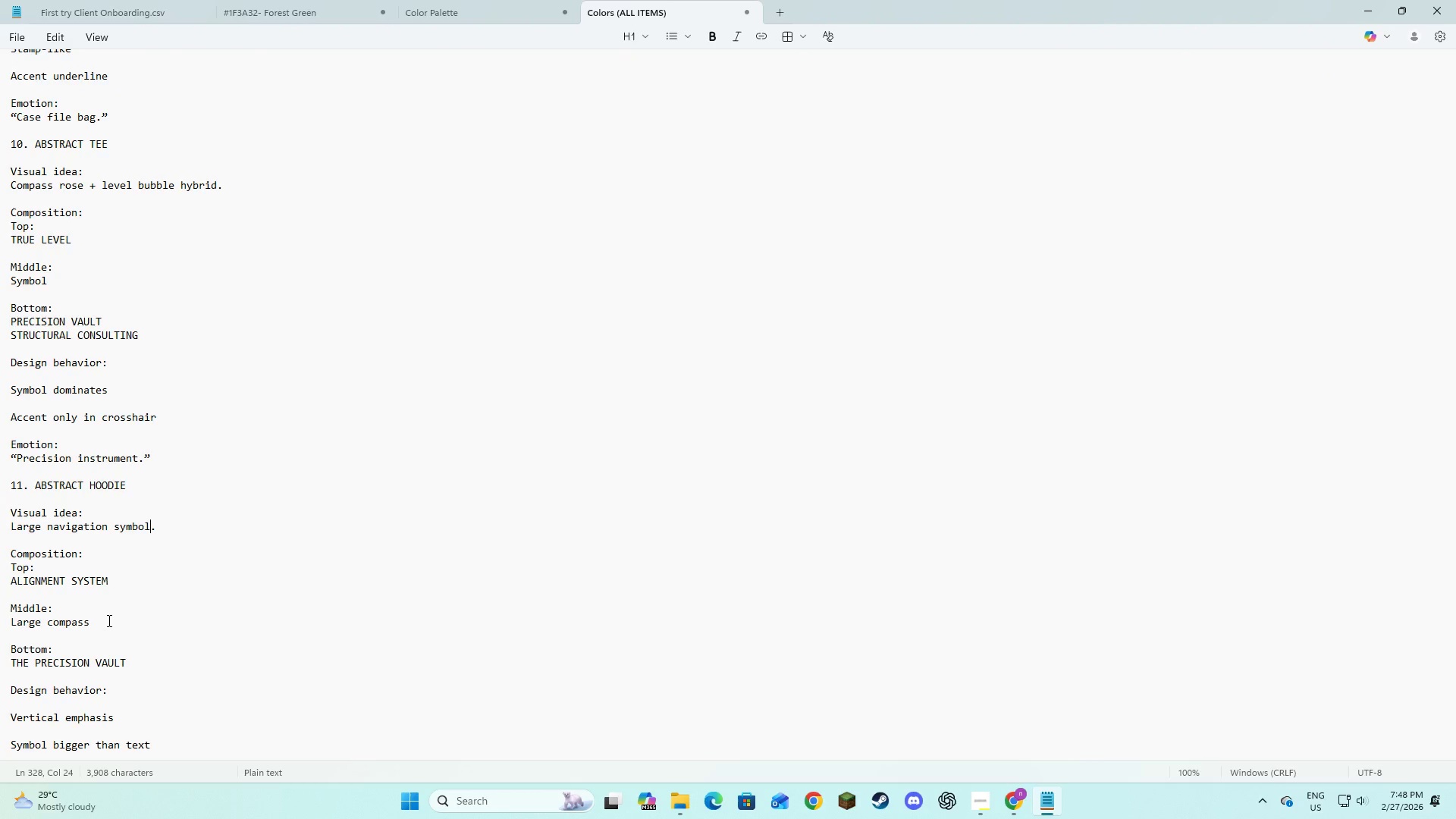 
key(Alt+AltLeft)
 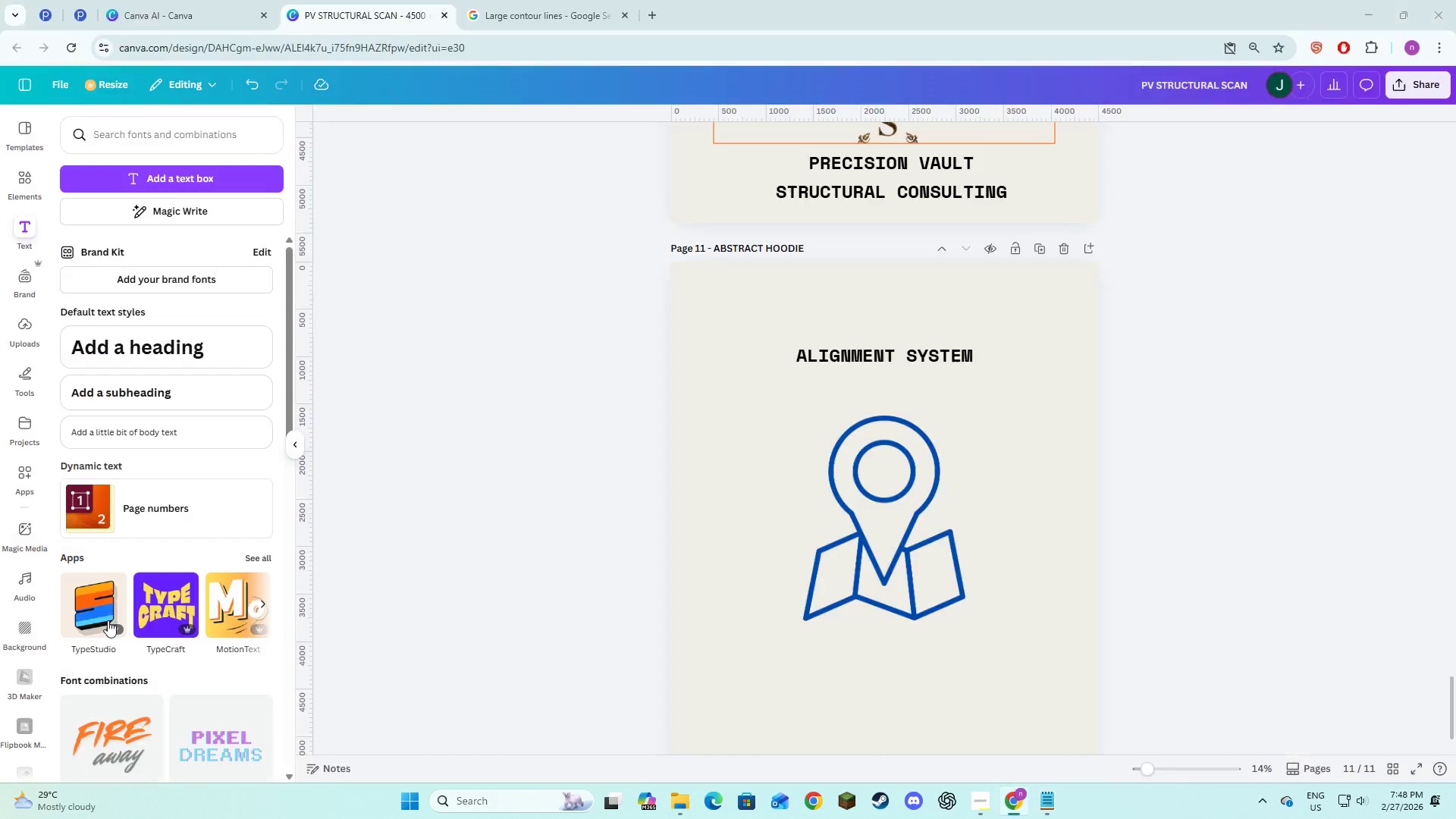 
key(Alt+Tab)
 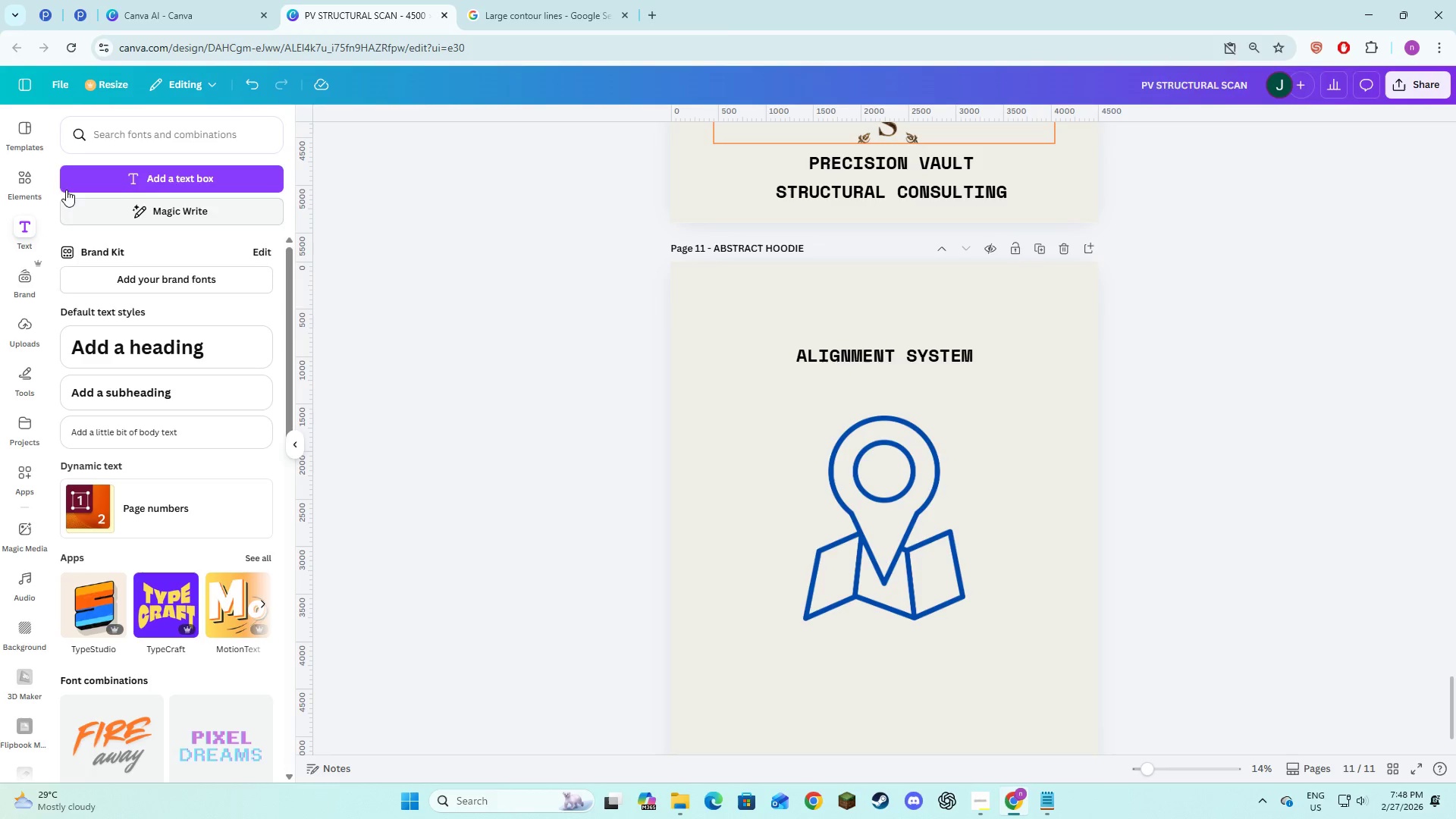 
left_click([22, 183])
 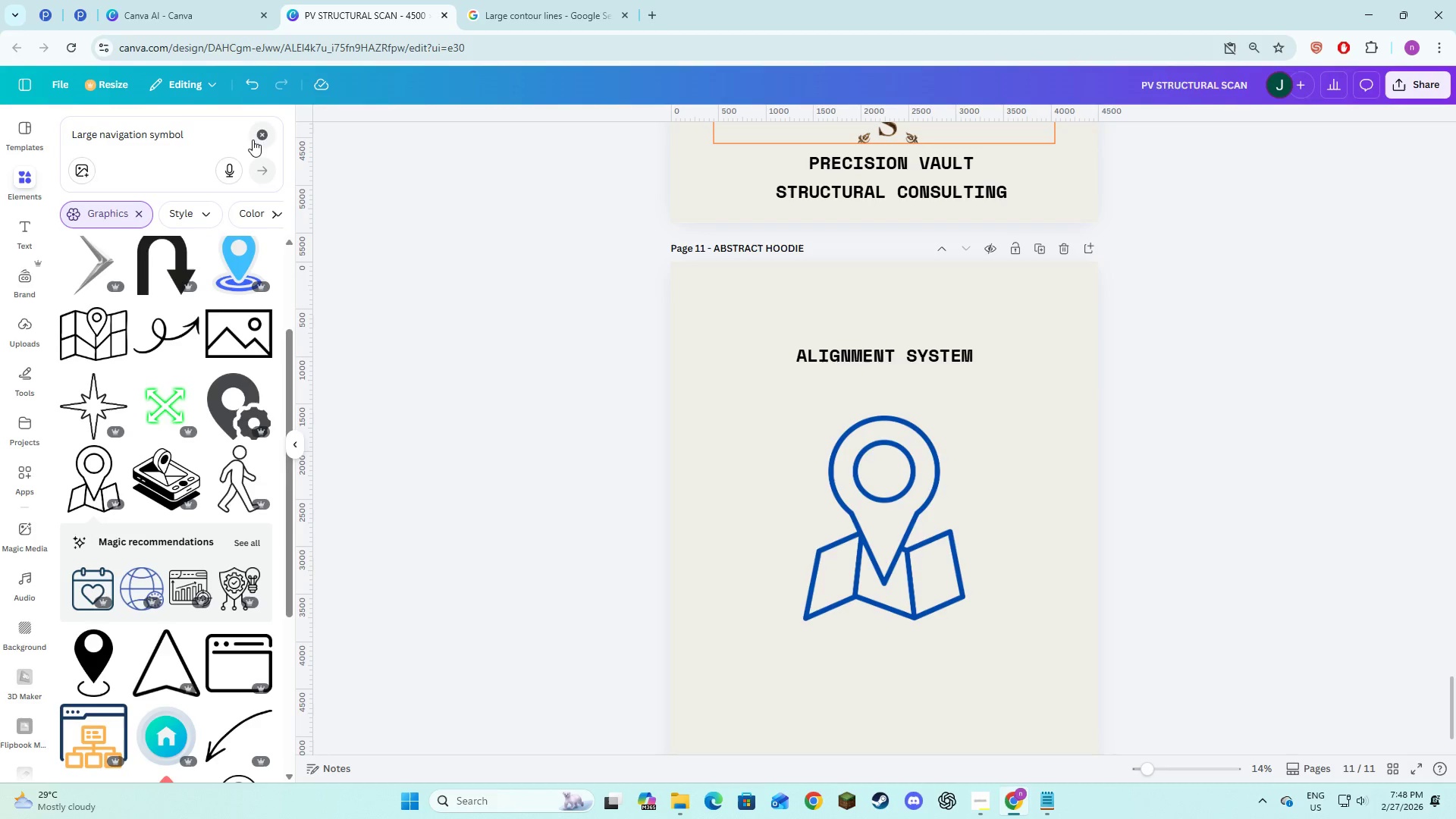 
double_click([191, 144])
 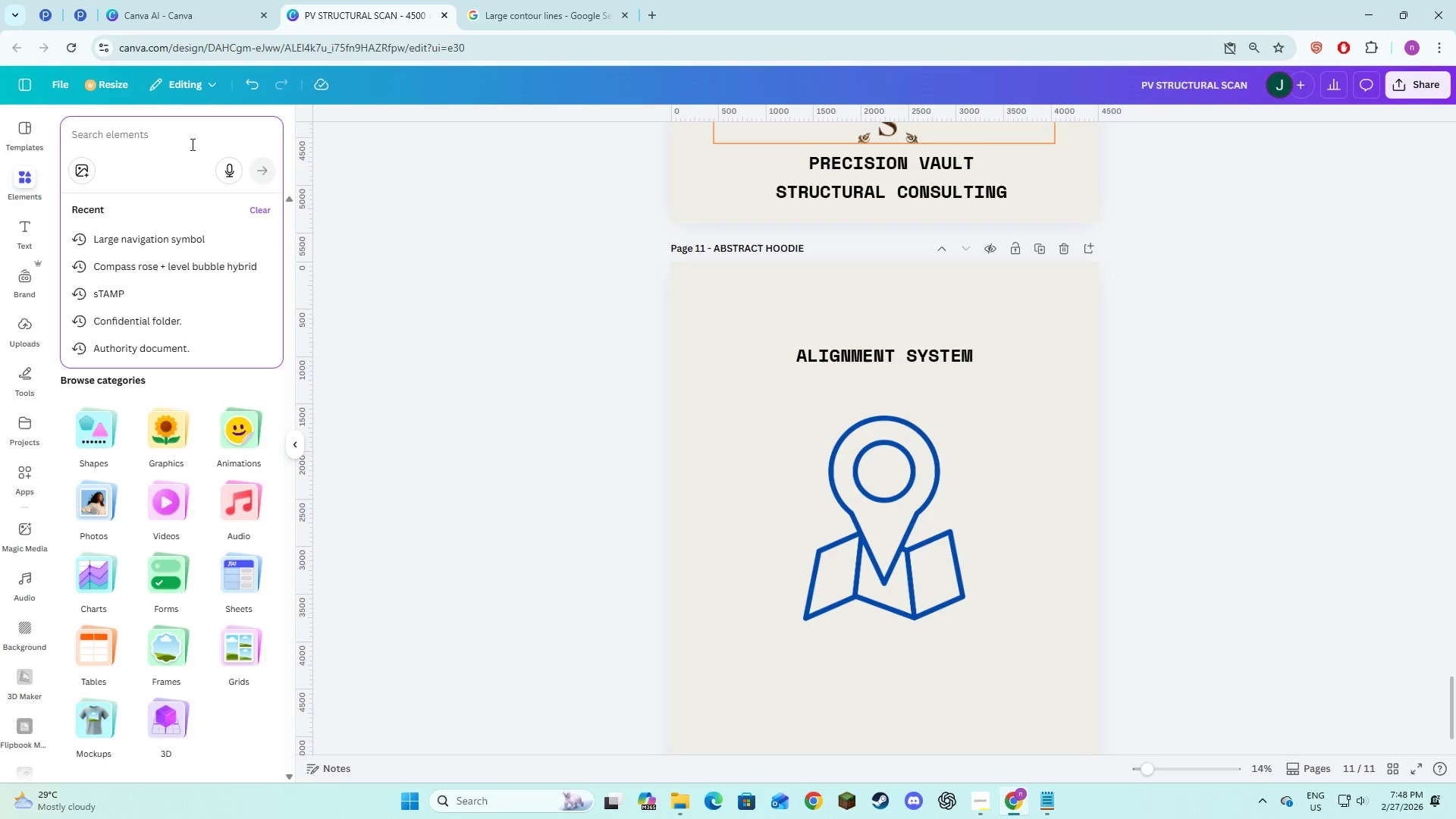 
type(compass)
 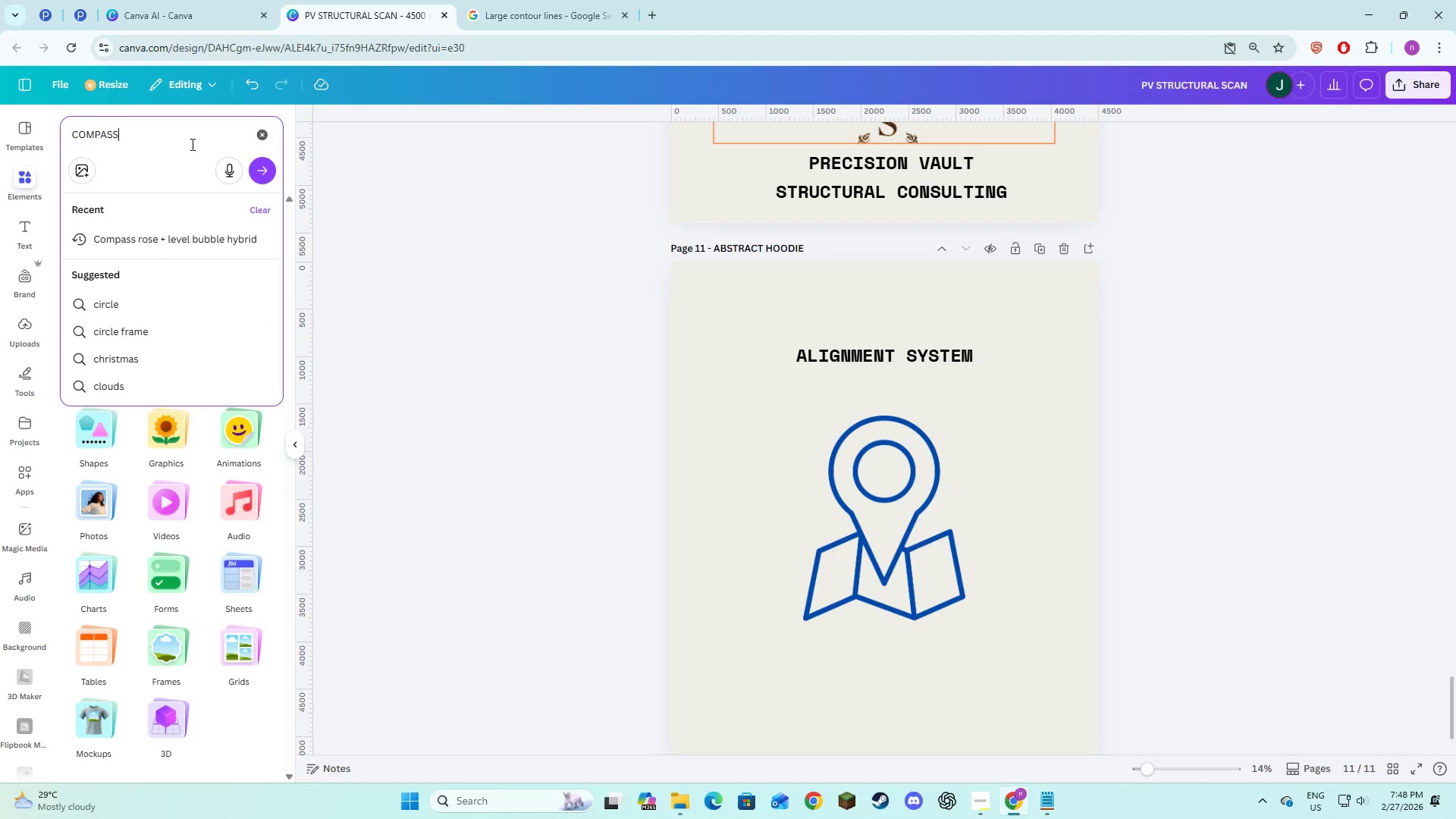 
key(Enter)
 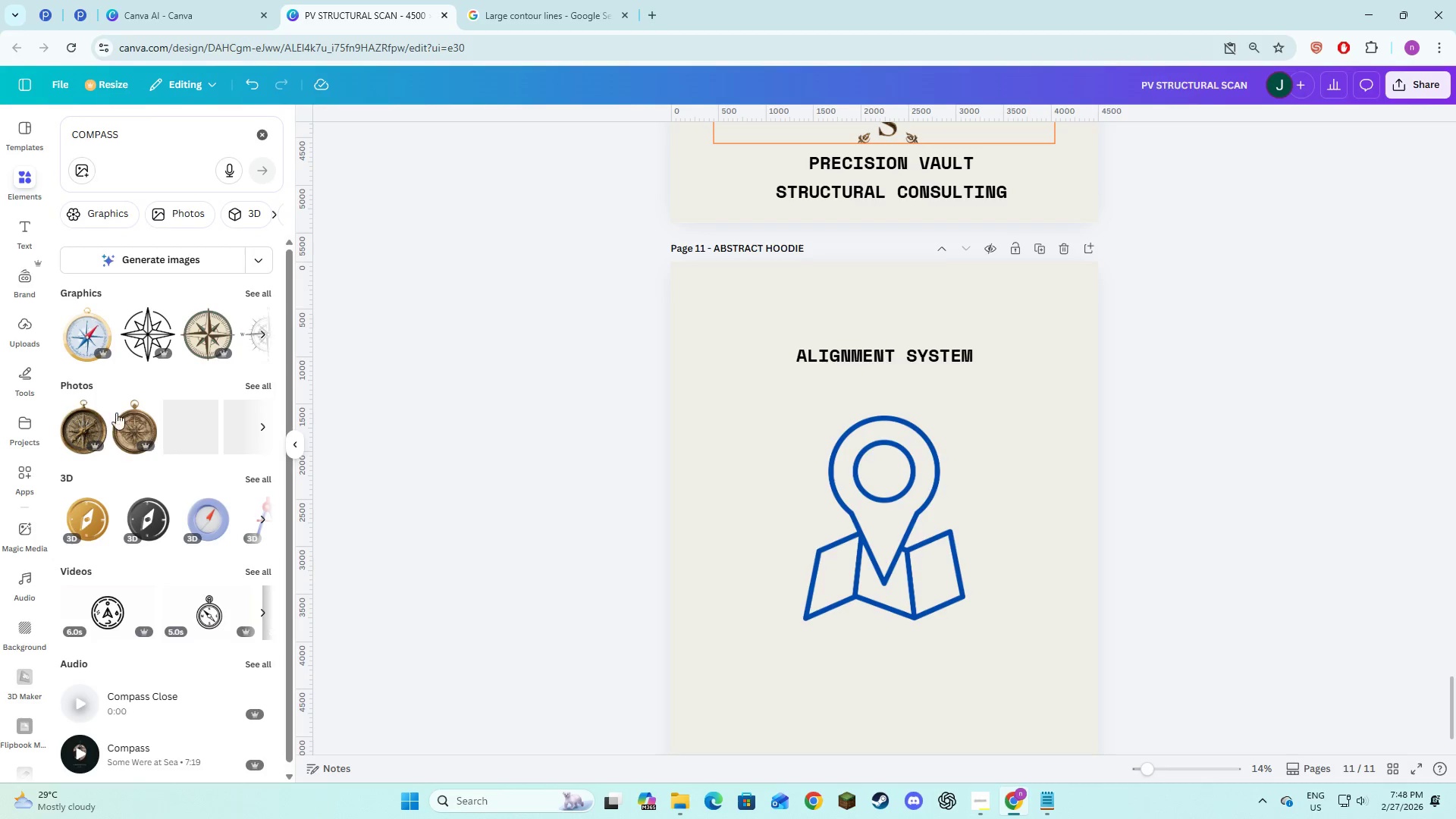 
left_click([89, 337])
 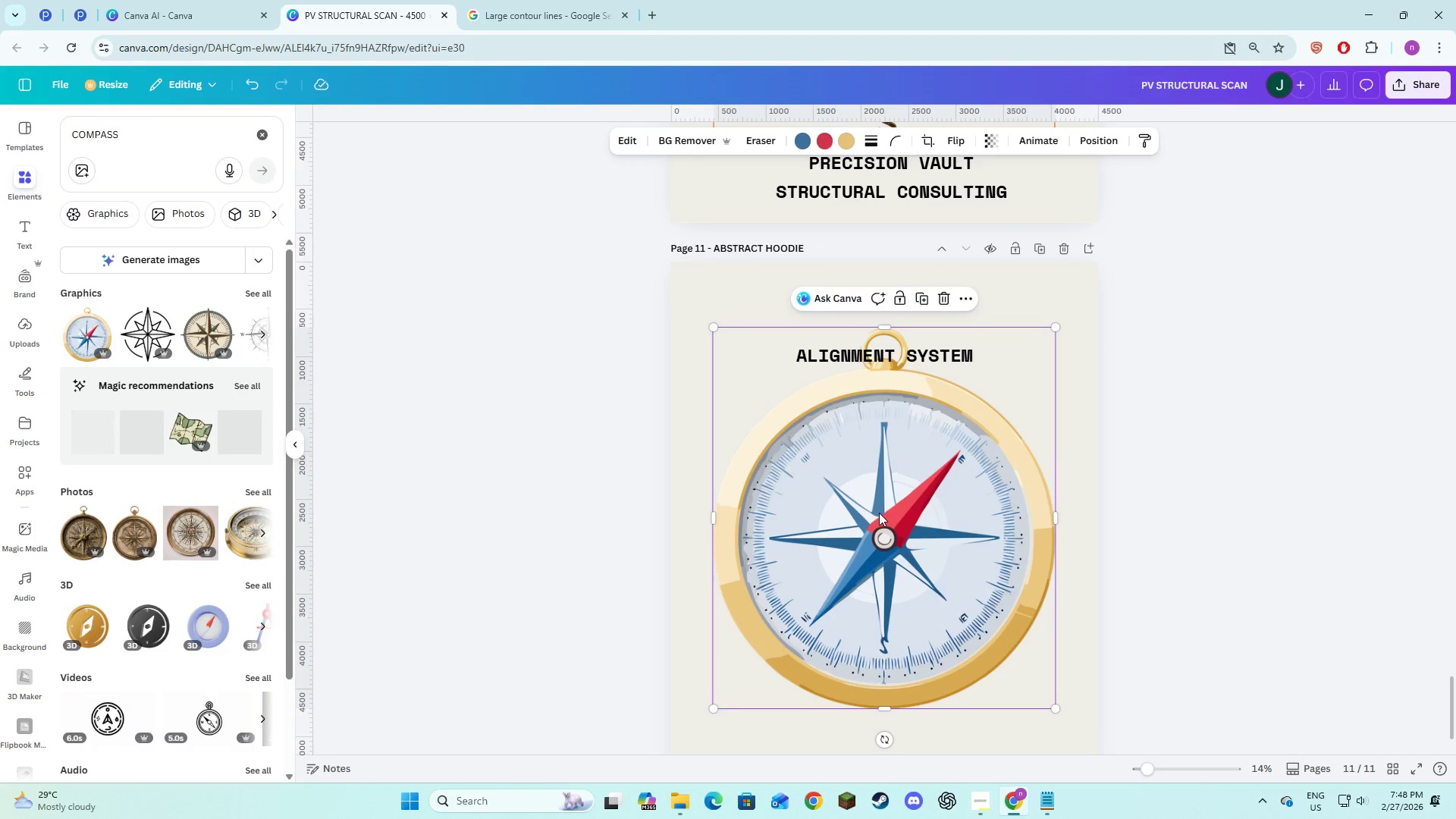 
left_click_drag(start_coordinate=[879, 513], to_coordinate=[1023, 570])
 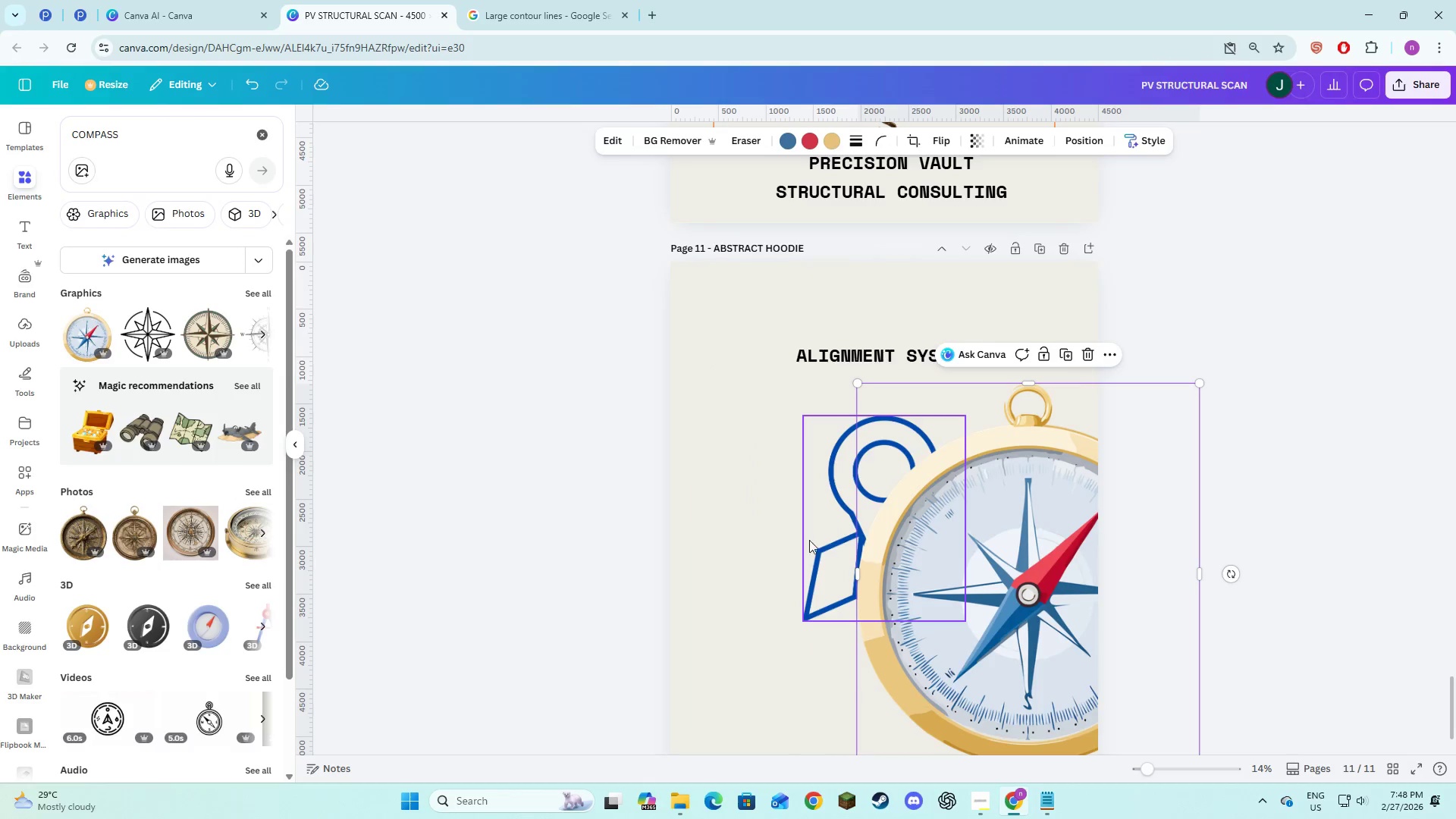 
left_click([814, 542])
 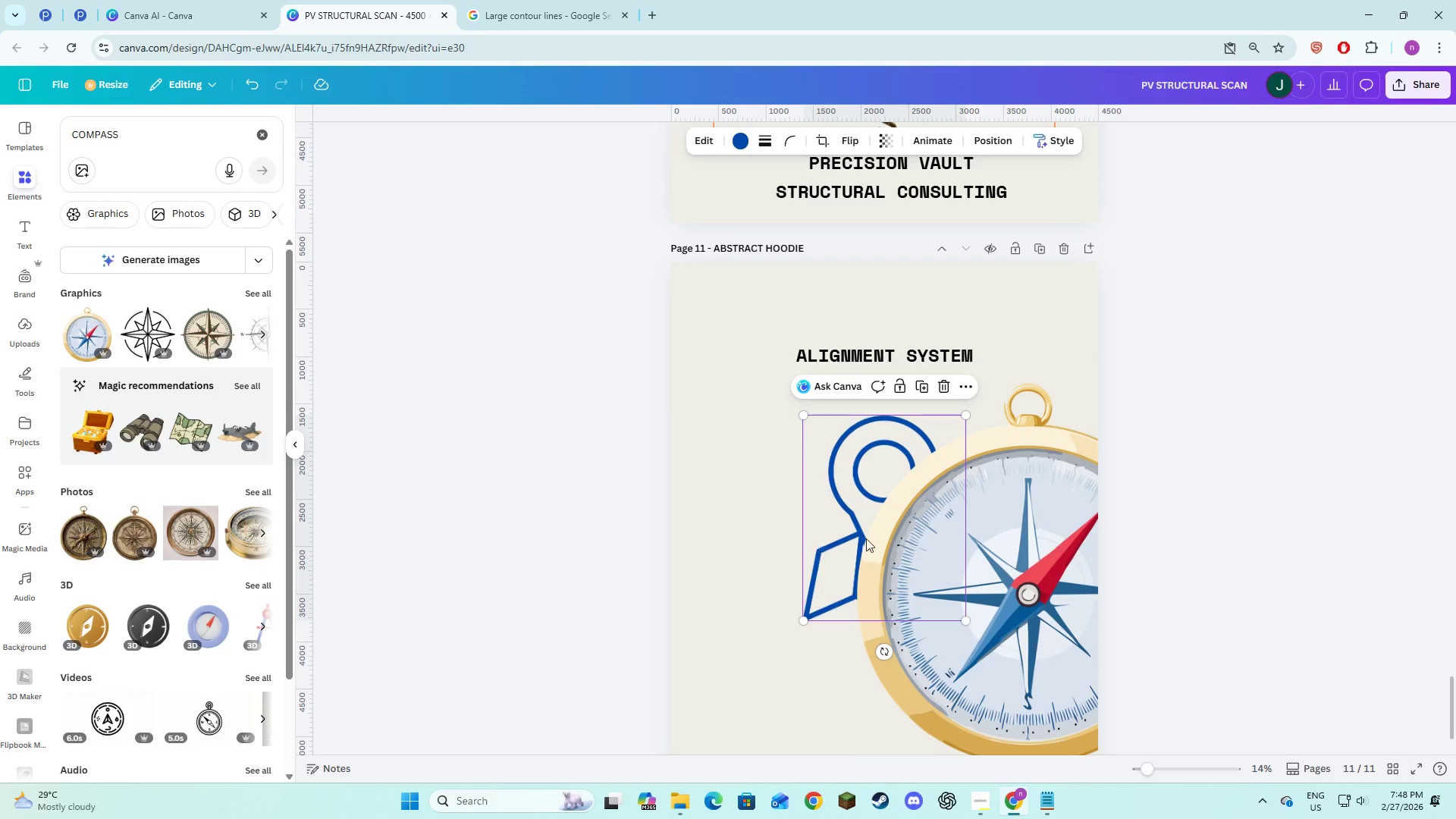 
key(Backspace)
 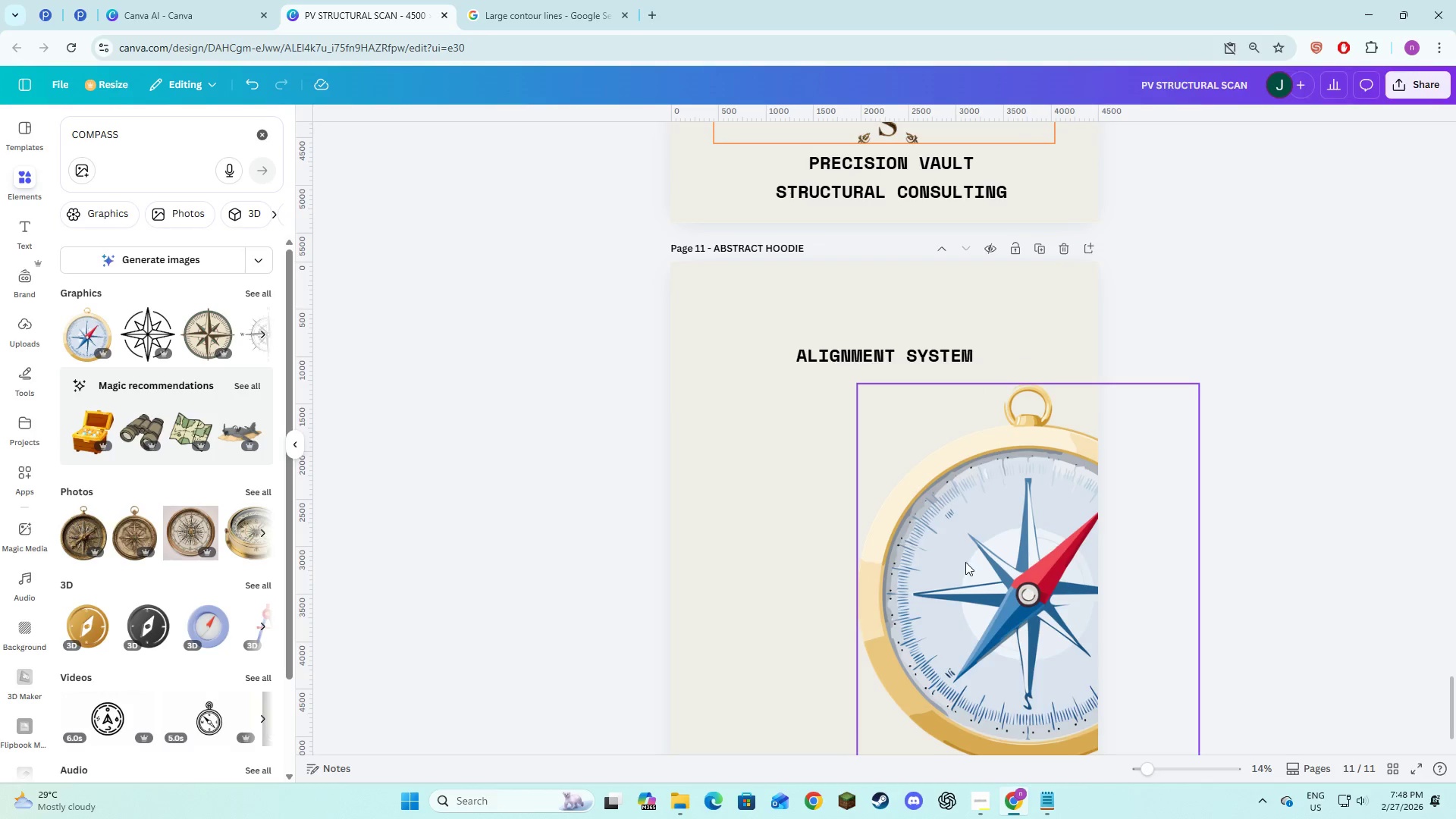 
left_click_drag(start_coordinate=[965, 562], to_coordinate=[767, 532])
 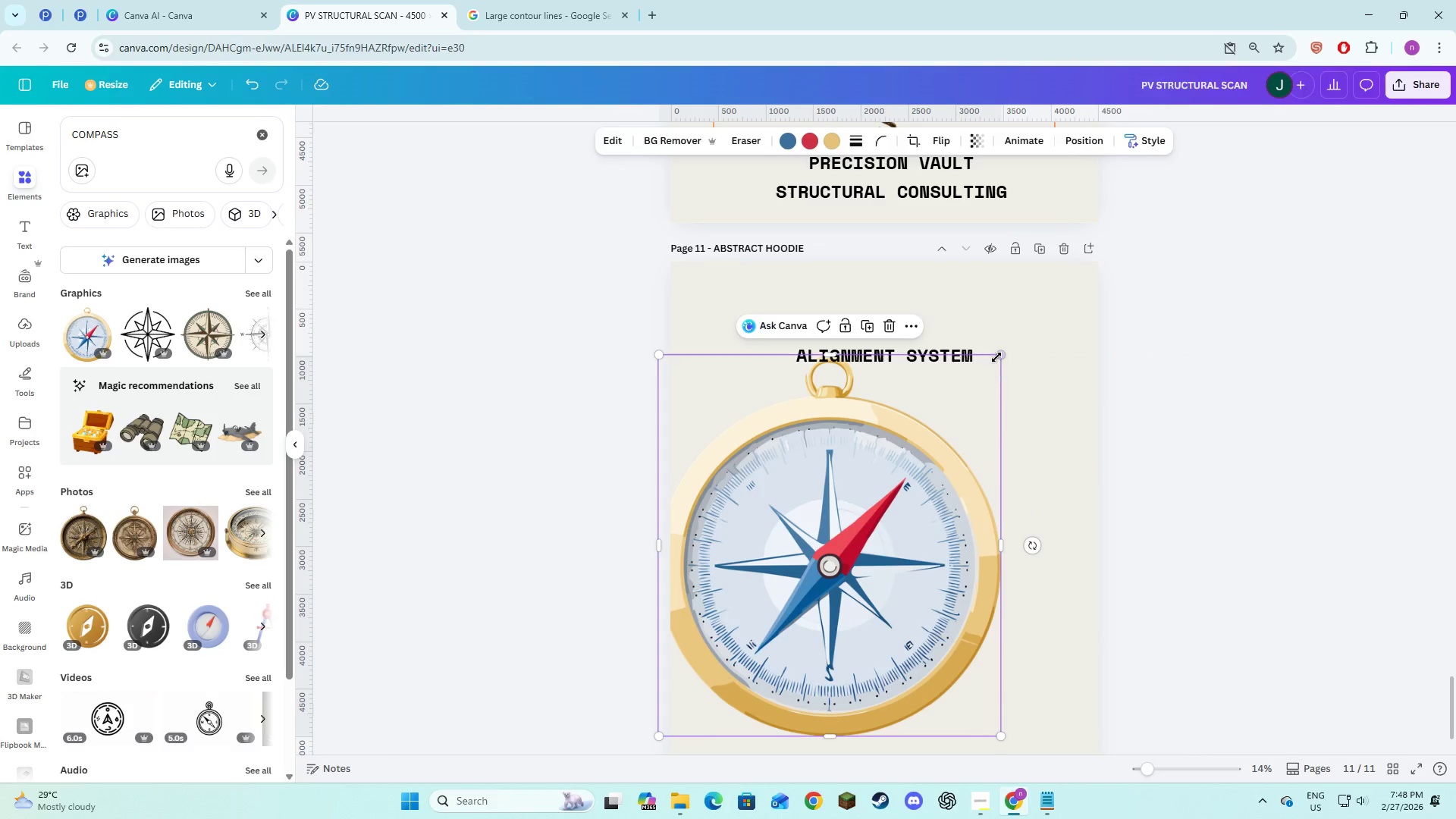 
left_click_drag(start_coordinate=[997, 356], to_coordinate=[875, 514])
 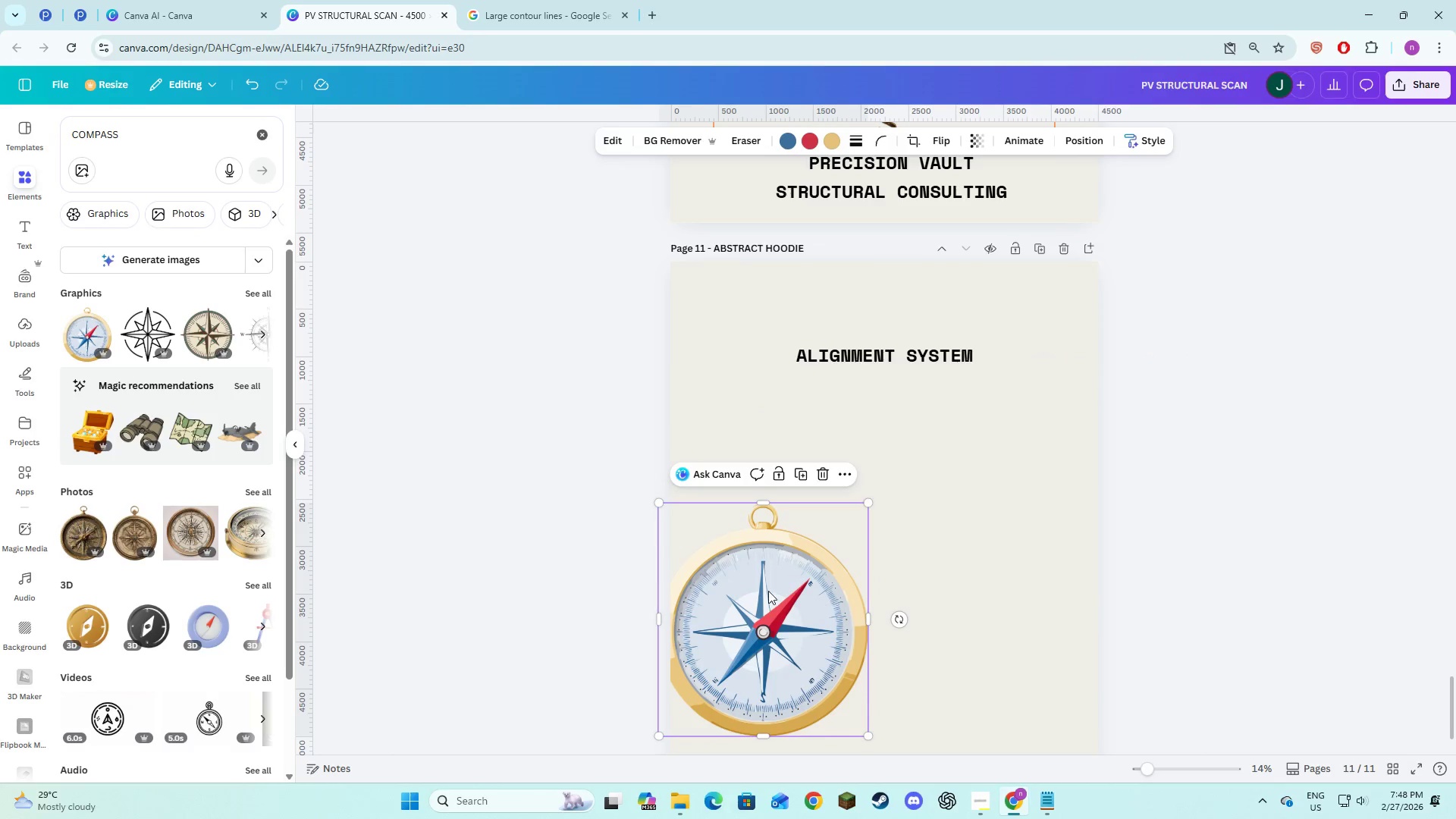 
left_click_drag(start_coordinate=[768, 591], to_coordinate=[890, 490])
 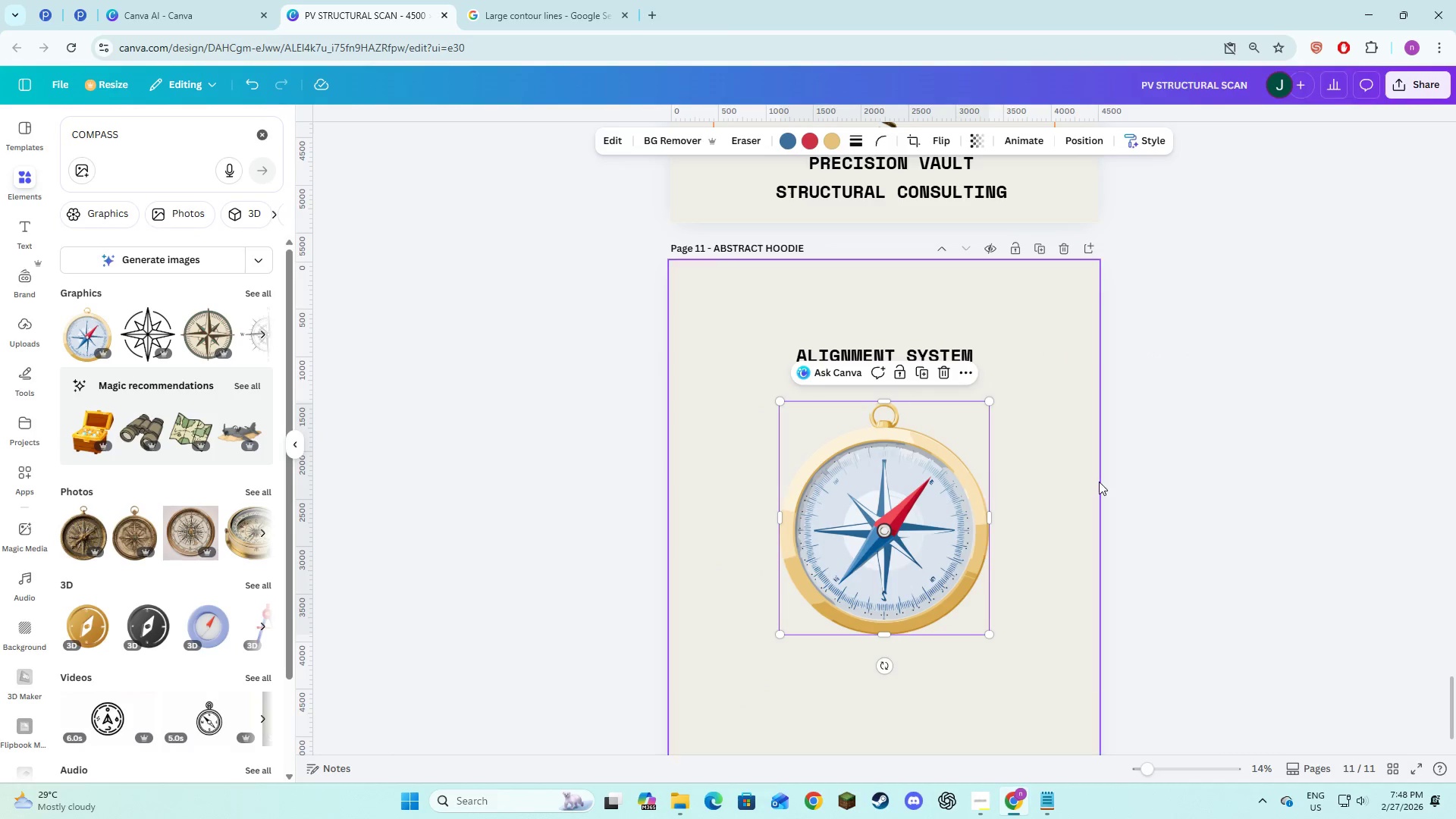 
left_click([1099, 482])
 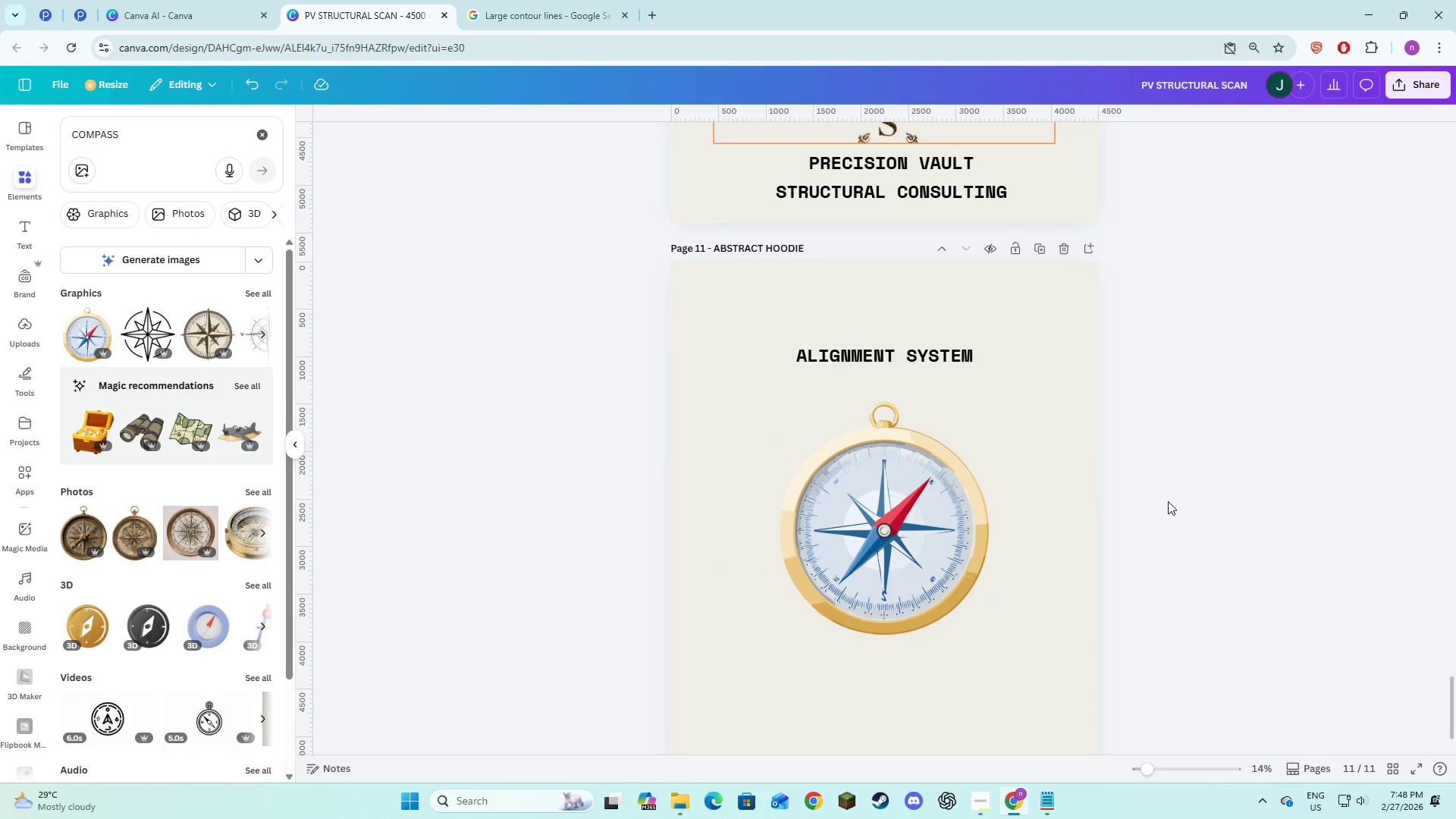 
left_click([1170, 501])
 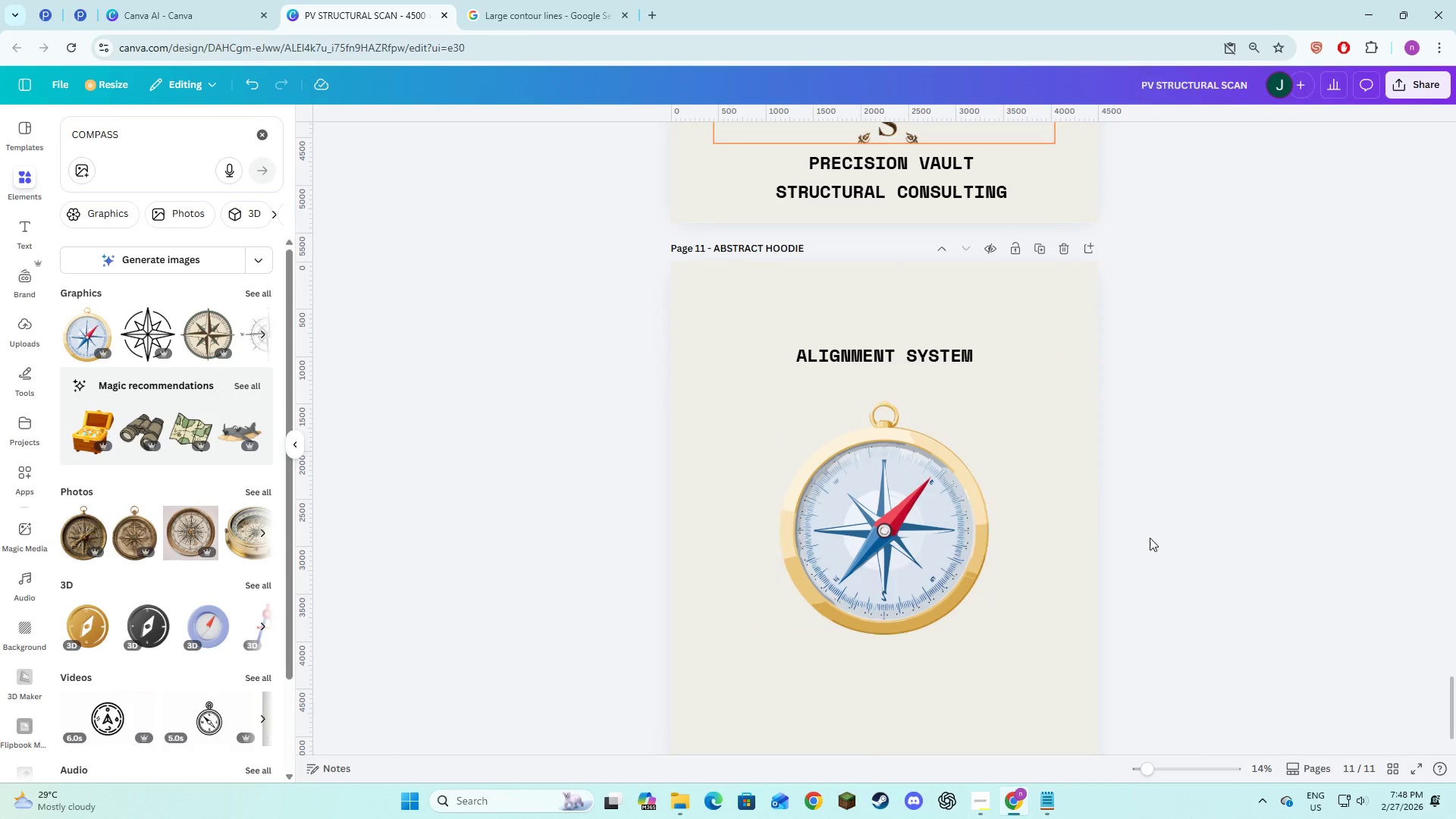 
left_click([1160, 538])
 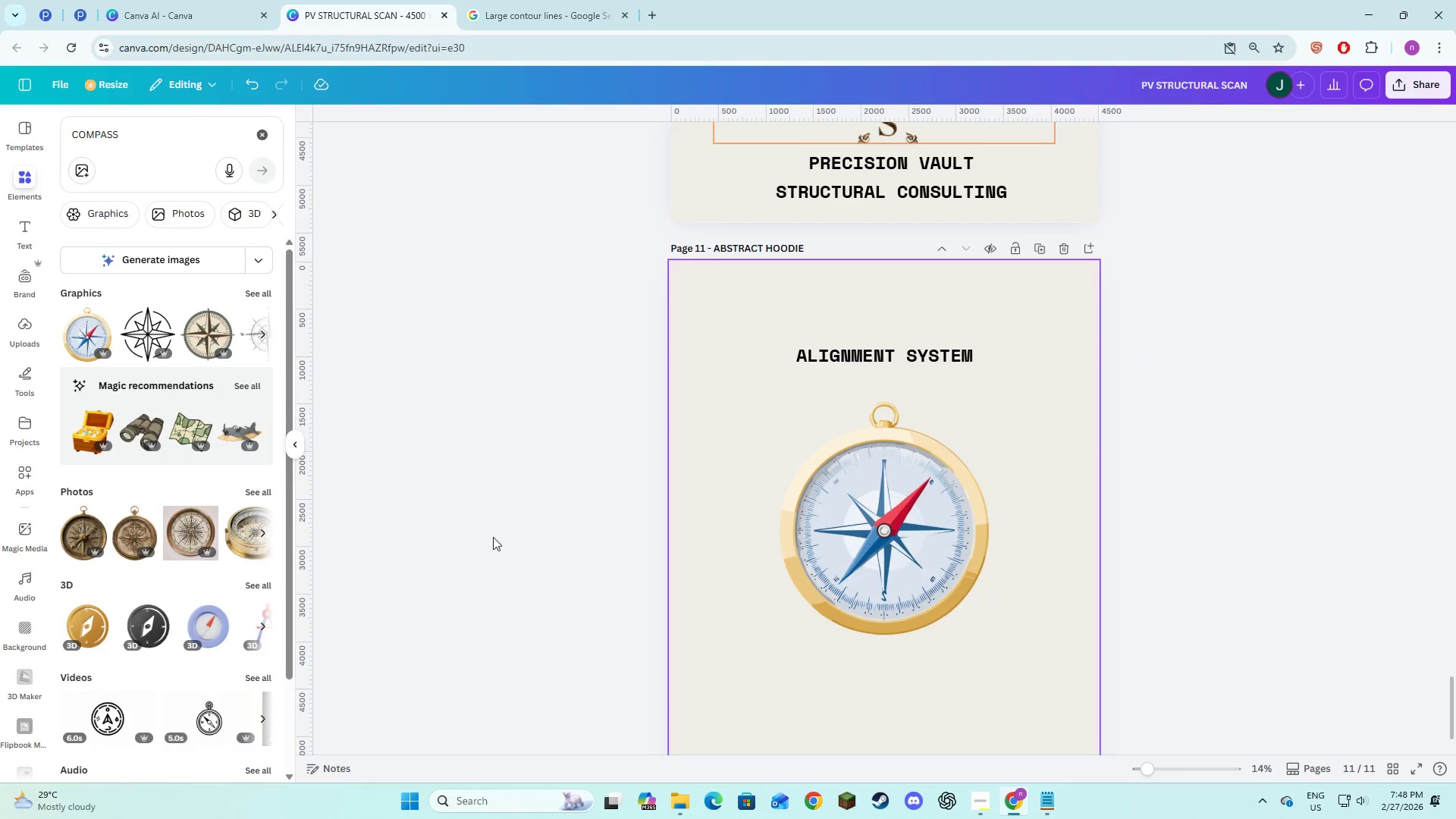 
key(Alt+AltLeft)
 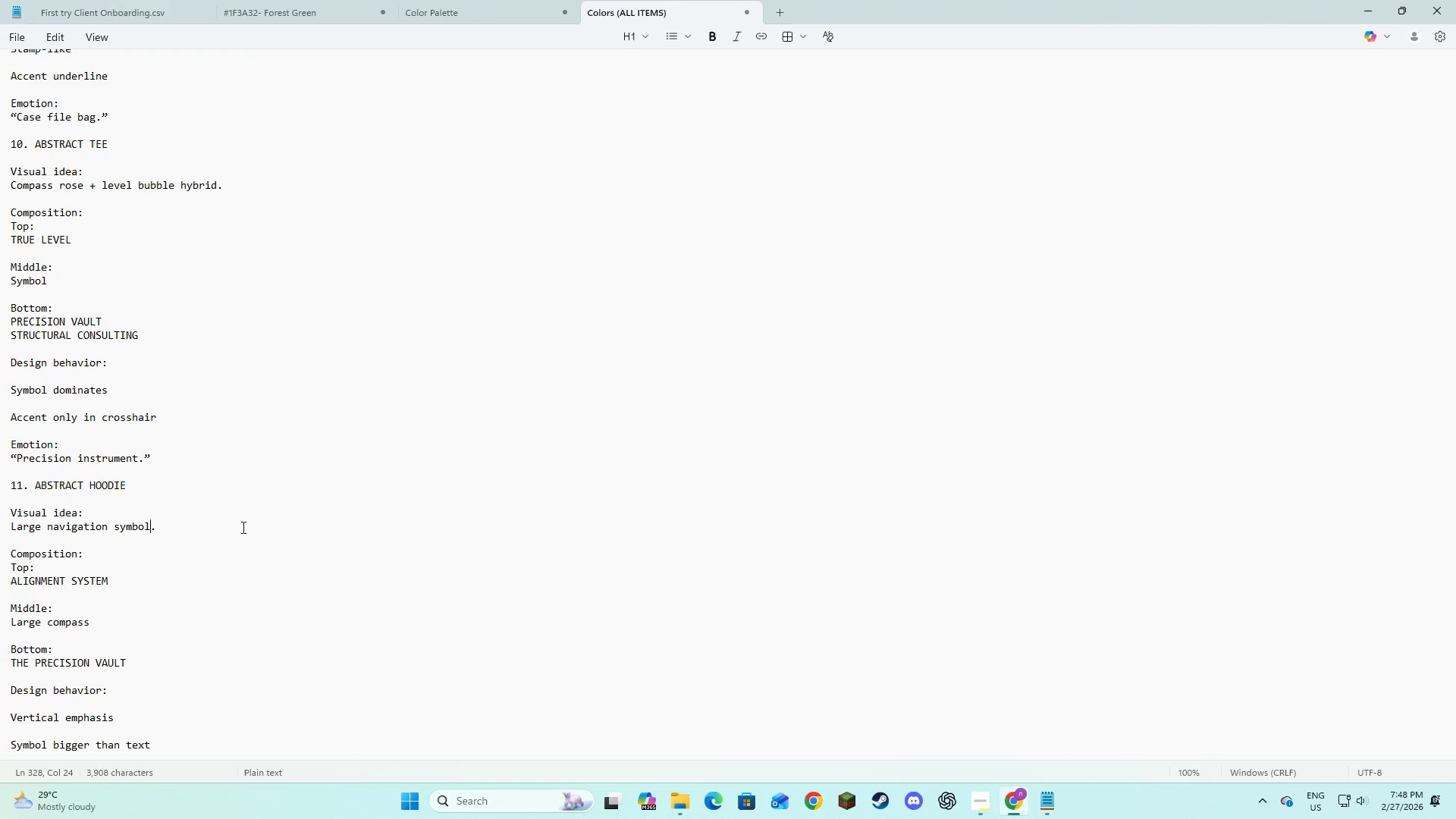 
key(Alt+Tab)
 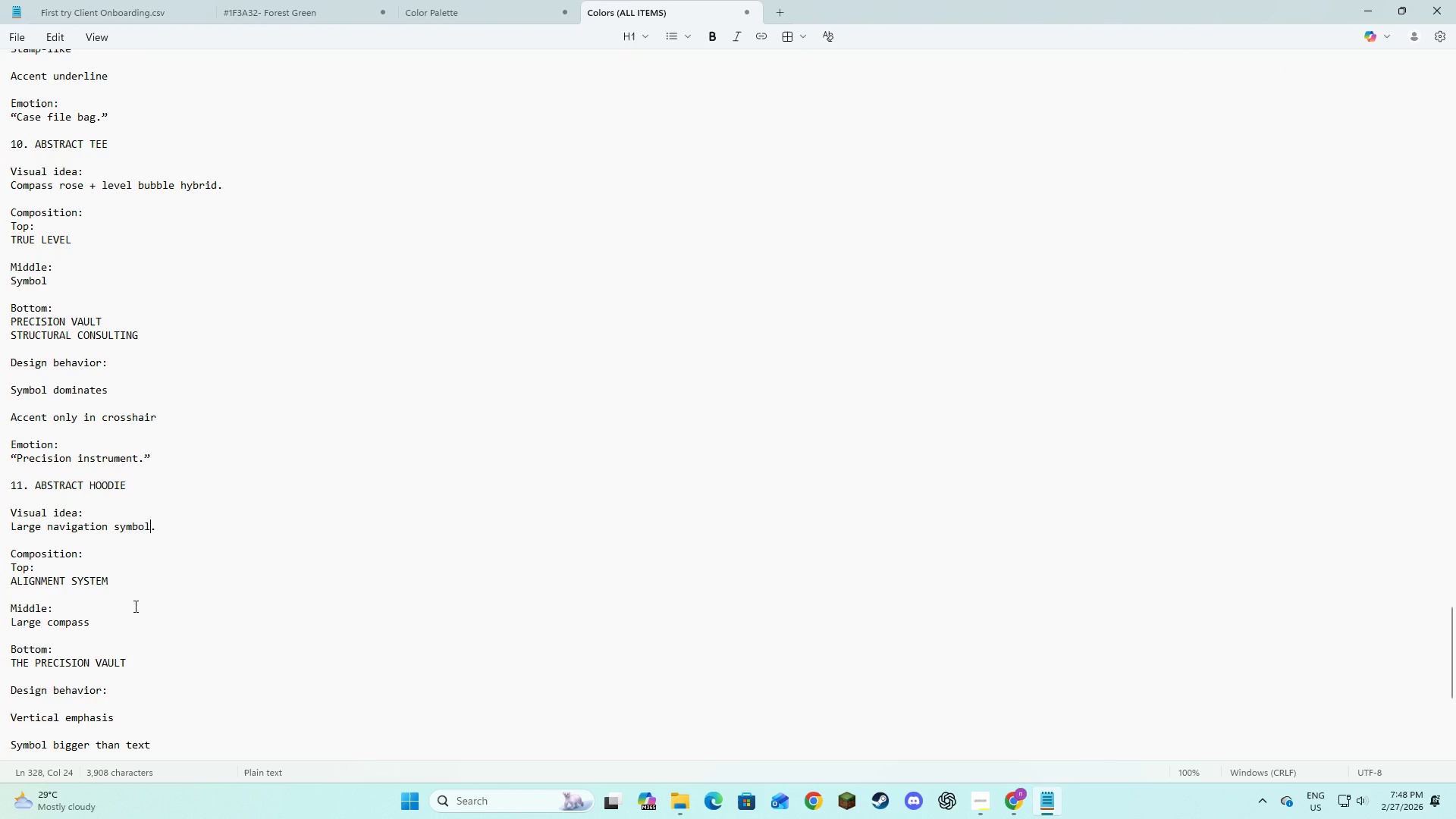 
scroll: coordinate [134, 606], scroll_direction: down, amount: 1.0
 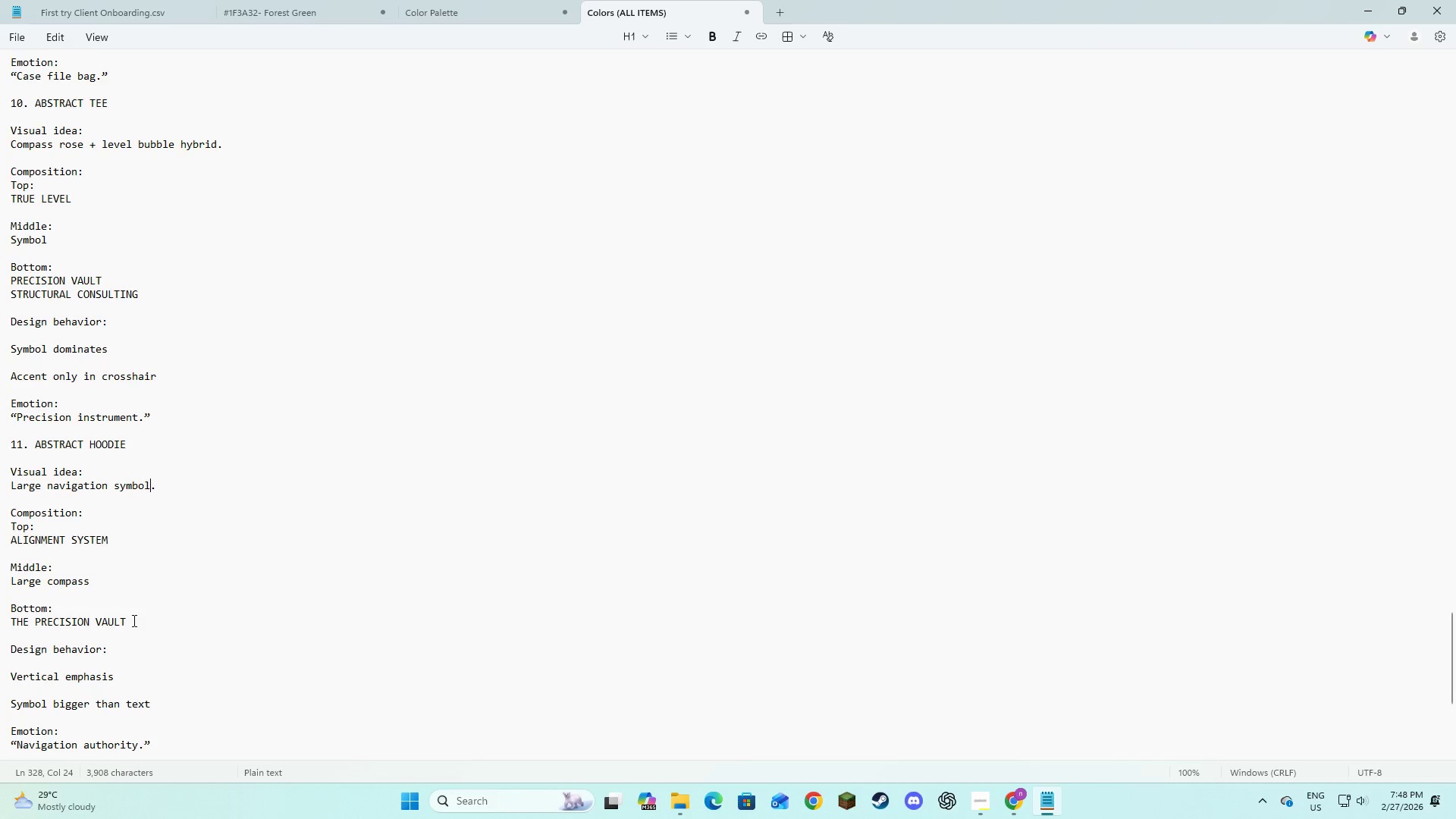 
key(Alt+AltLeft)
 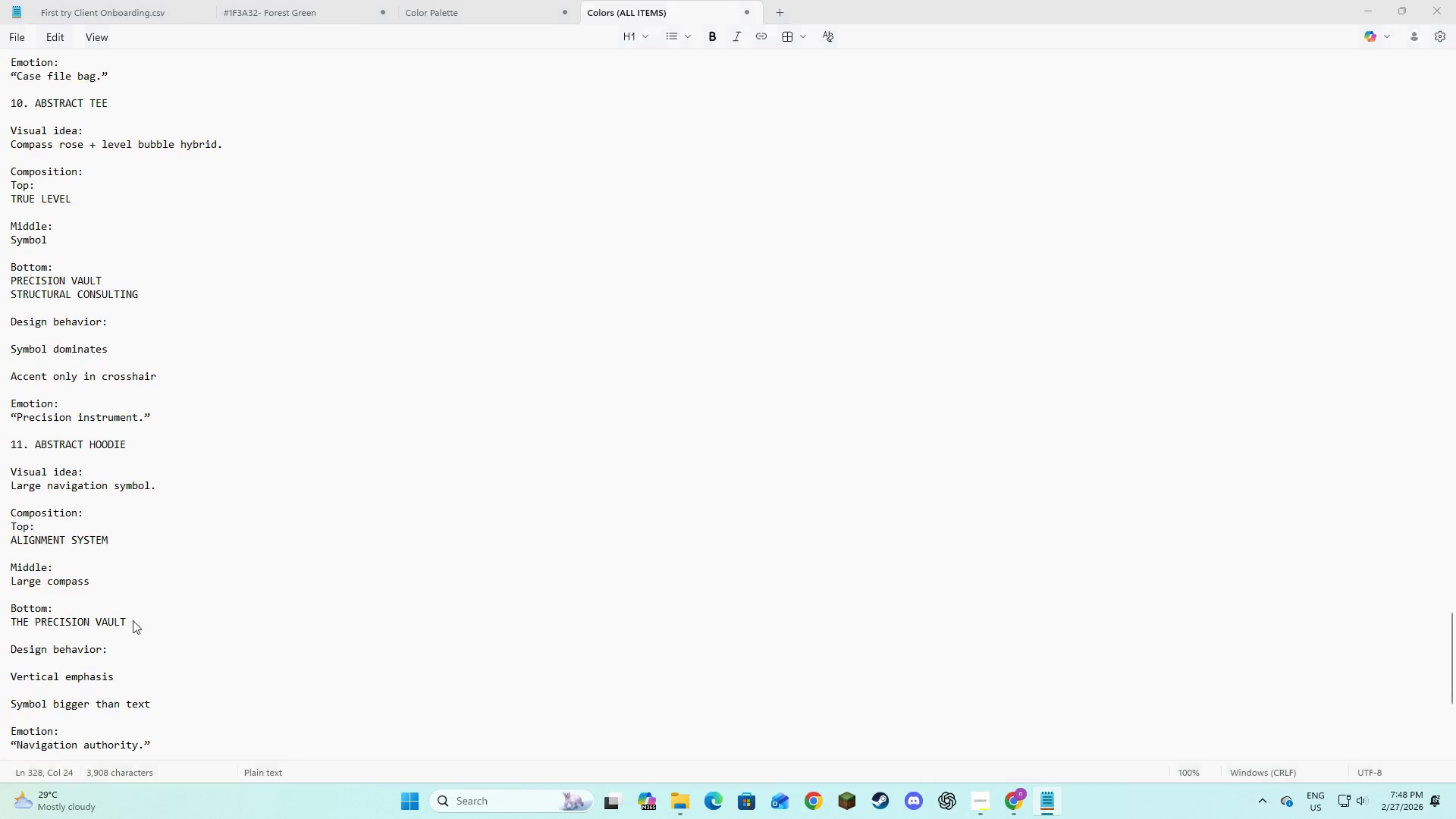 
key(Alt+Tab)
 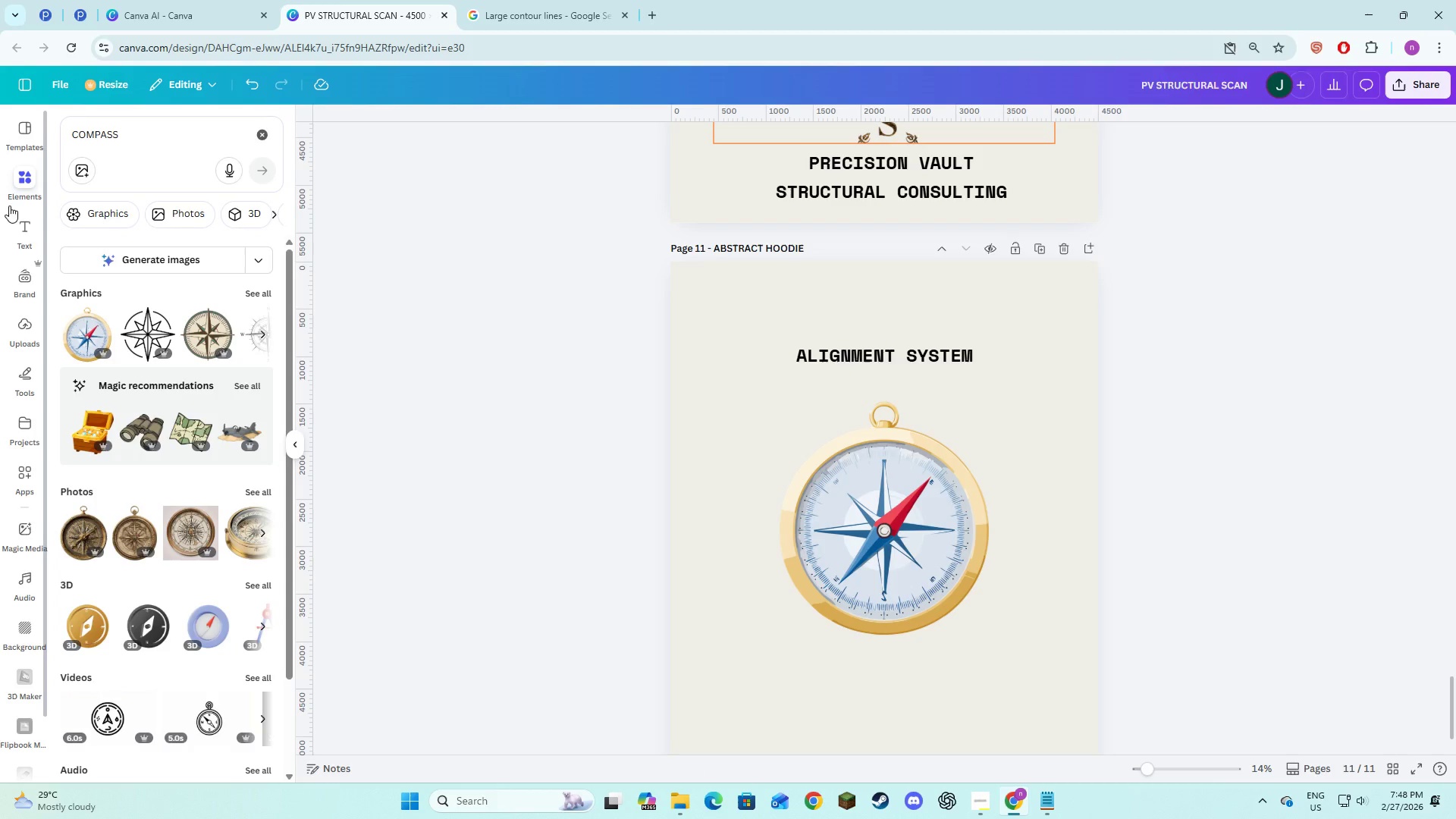 
left_click([24, 246])
 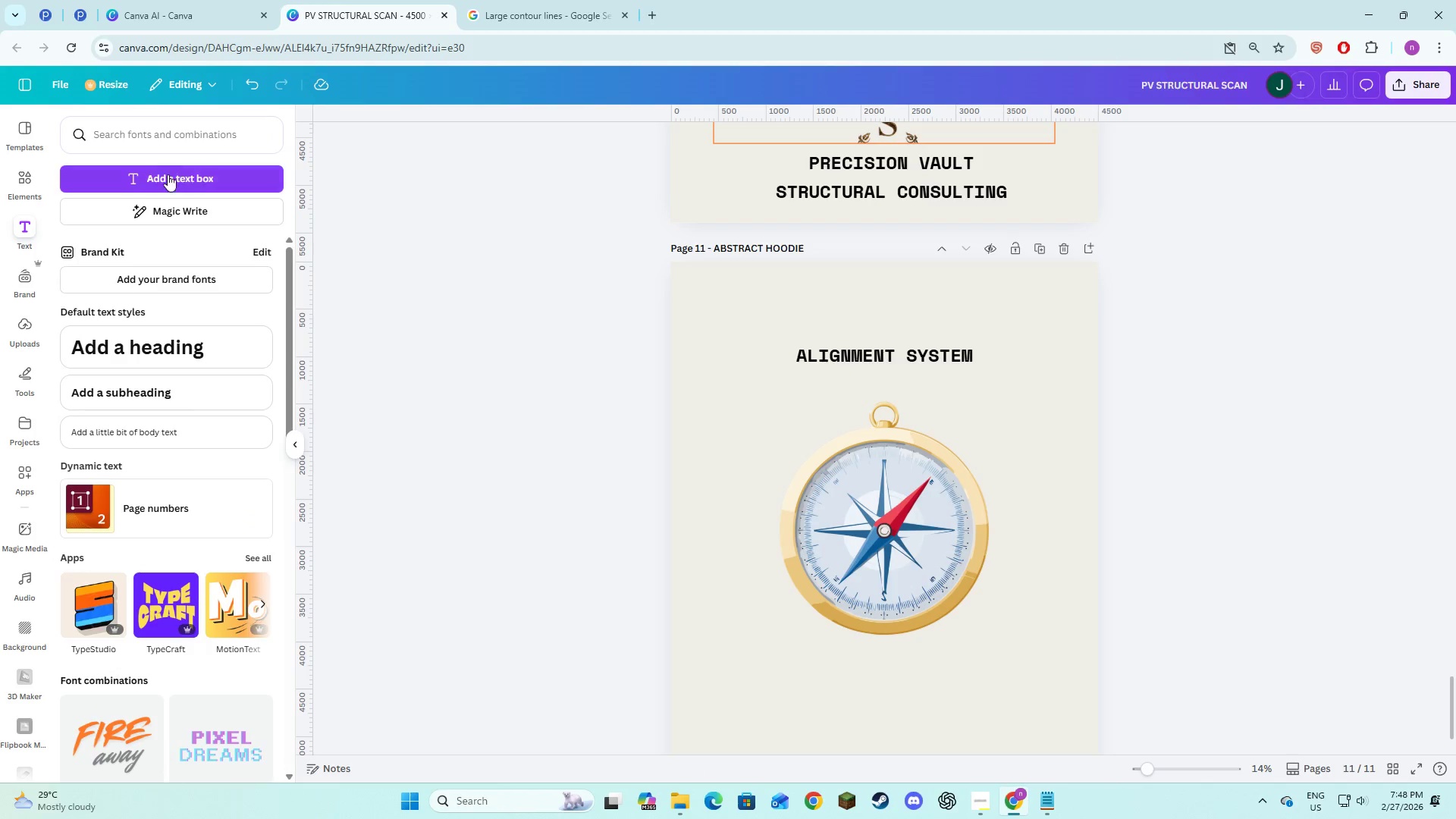 
left_click([168, 177])
 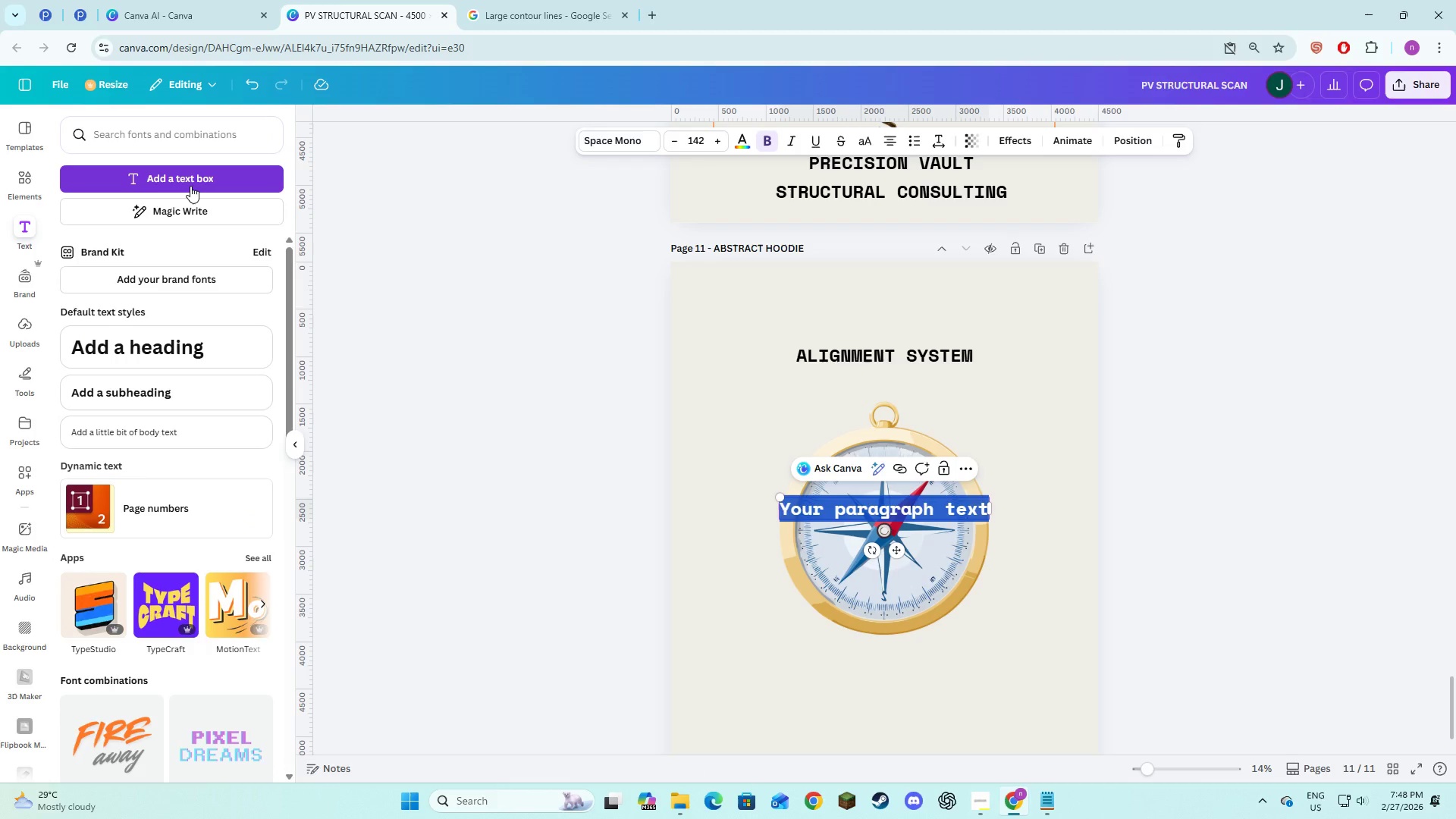 
type(the precision vault)
 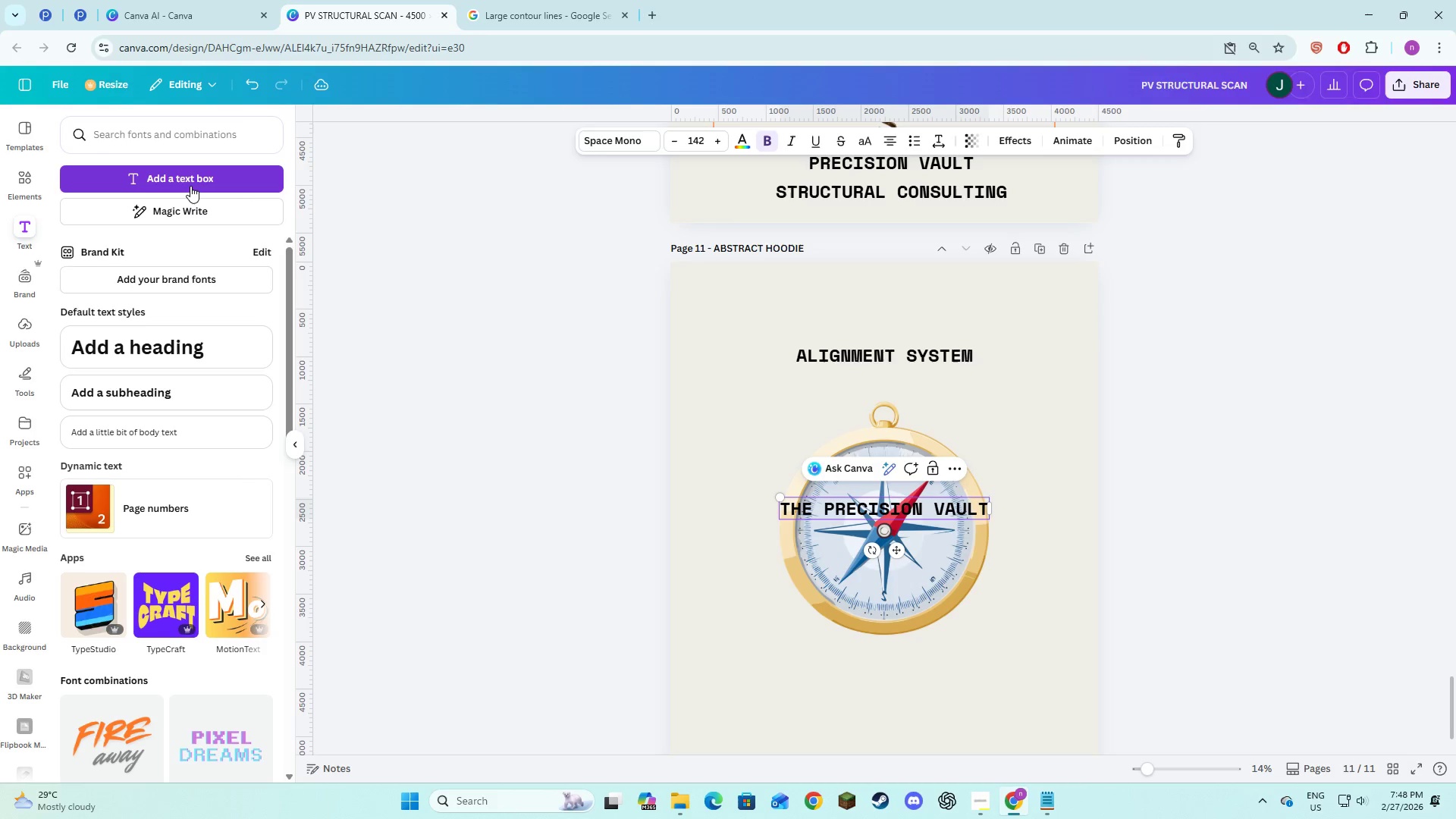 
key(Control+A)
 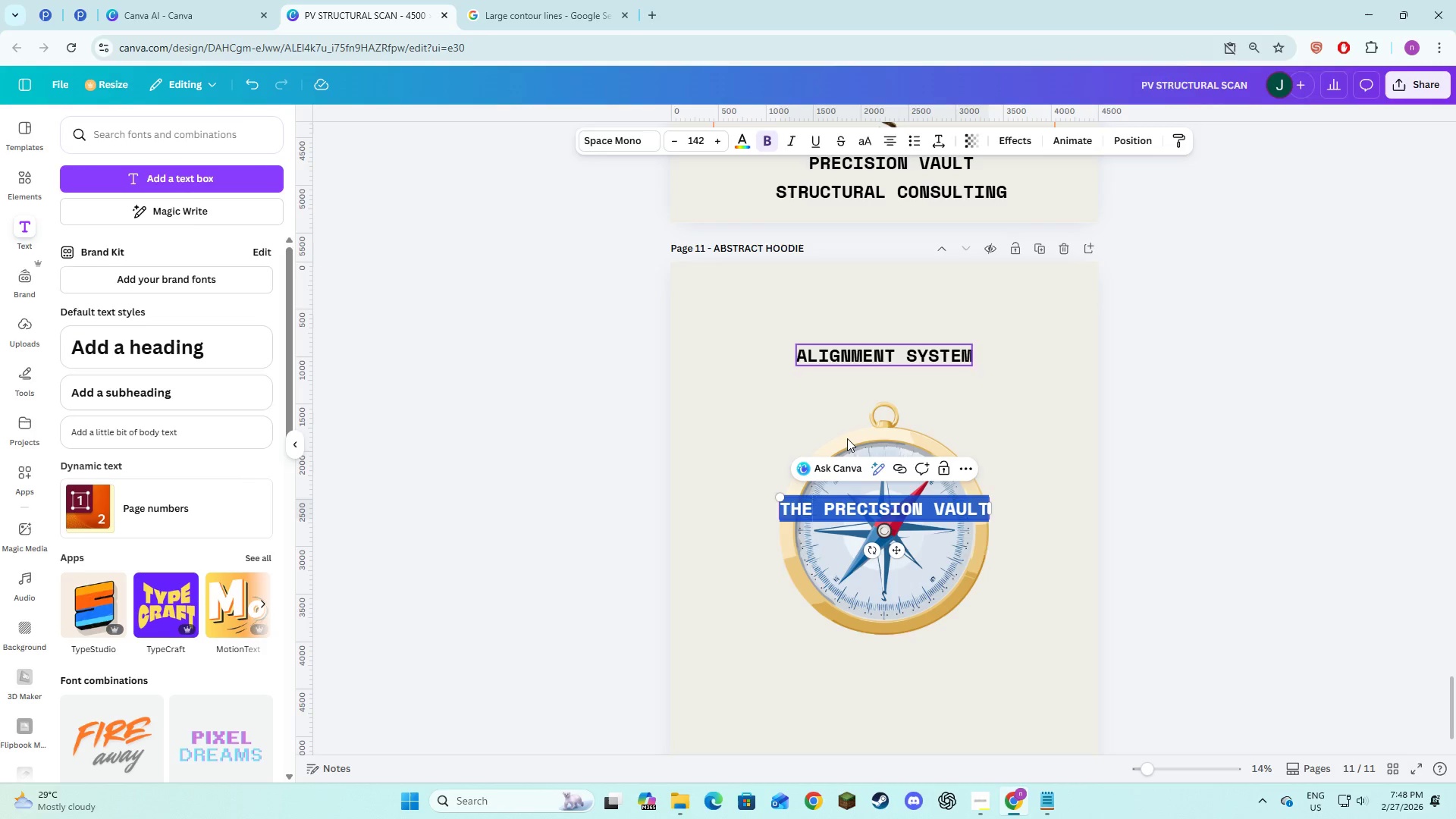 
left_click([738, 627])
 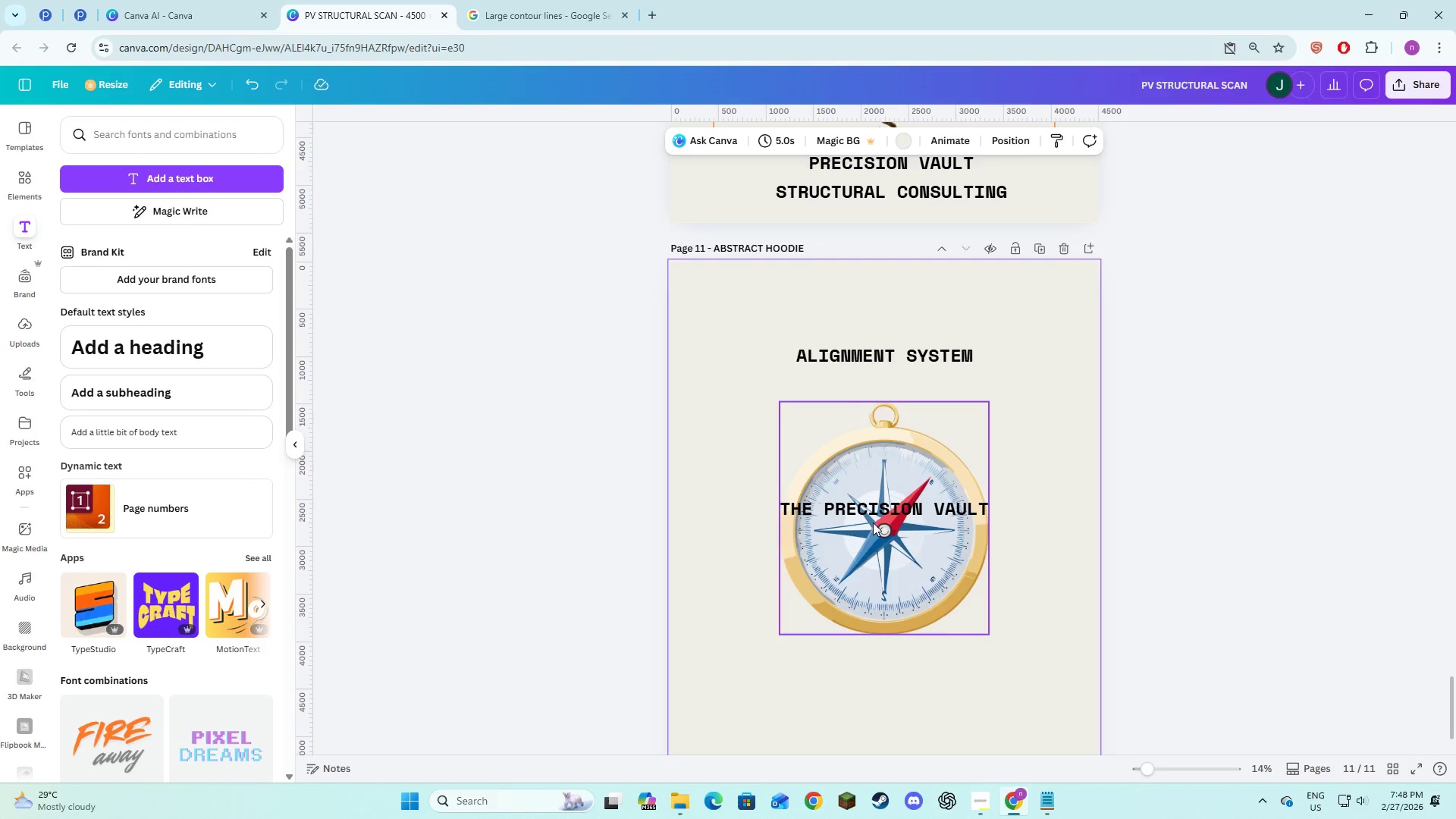 
left_click([881, 514])
 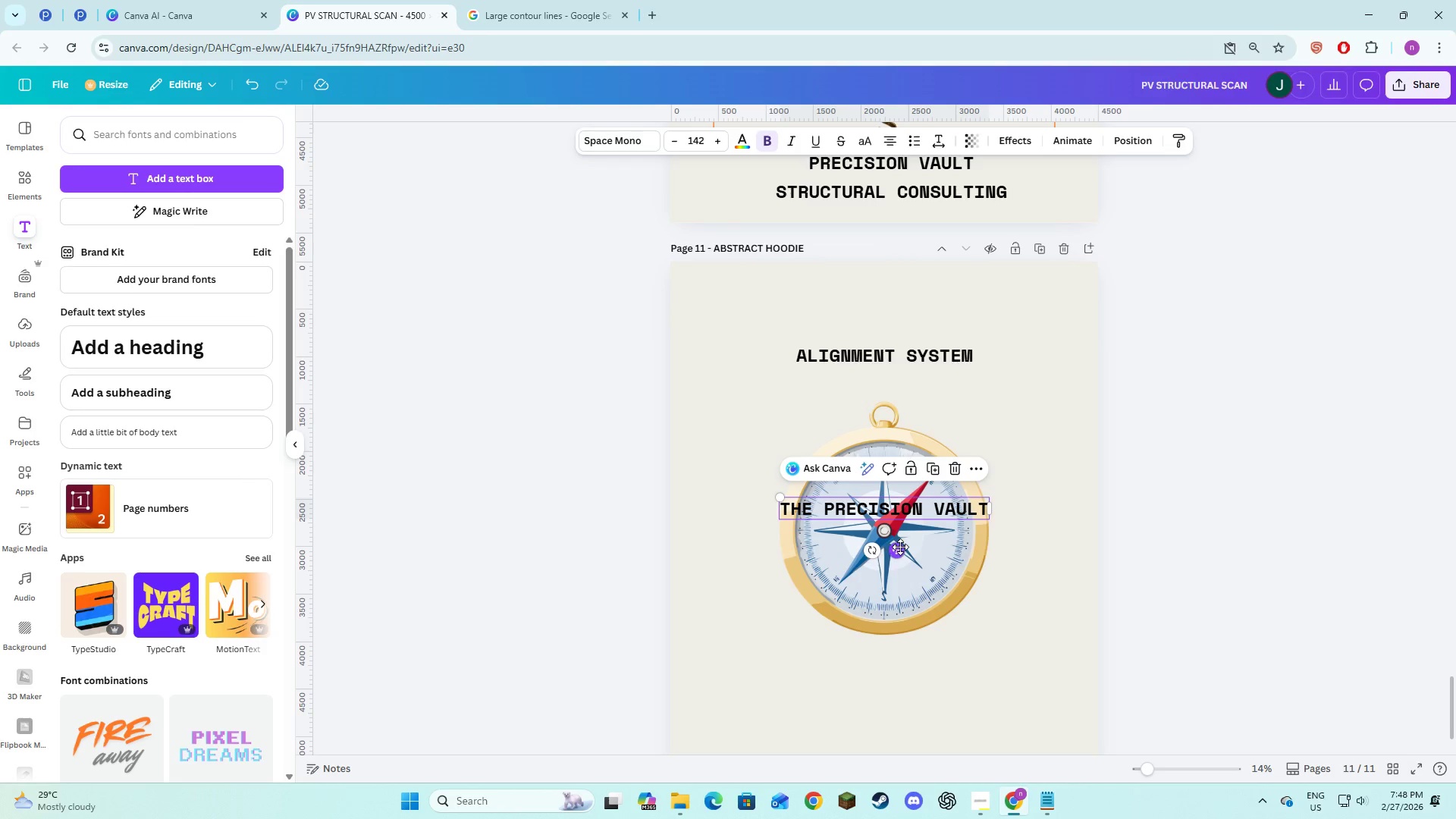 
left_click_drag(start_coordinate=[900, 548], to_coordinate=[897, 645])
 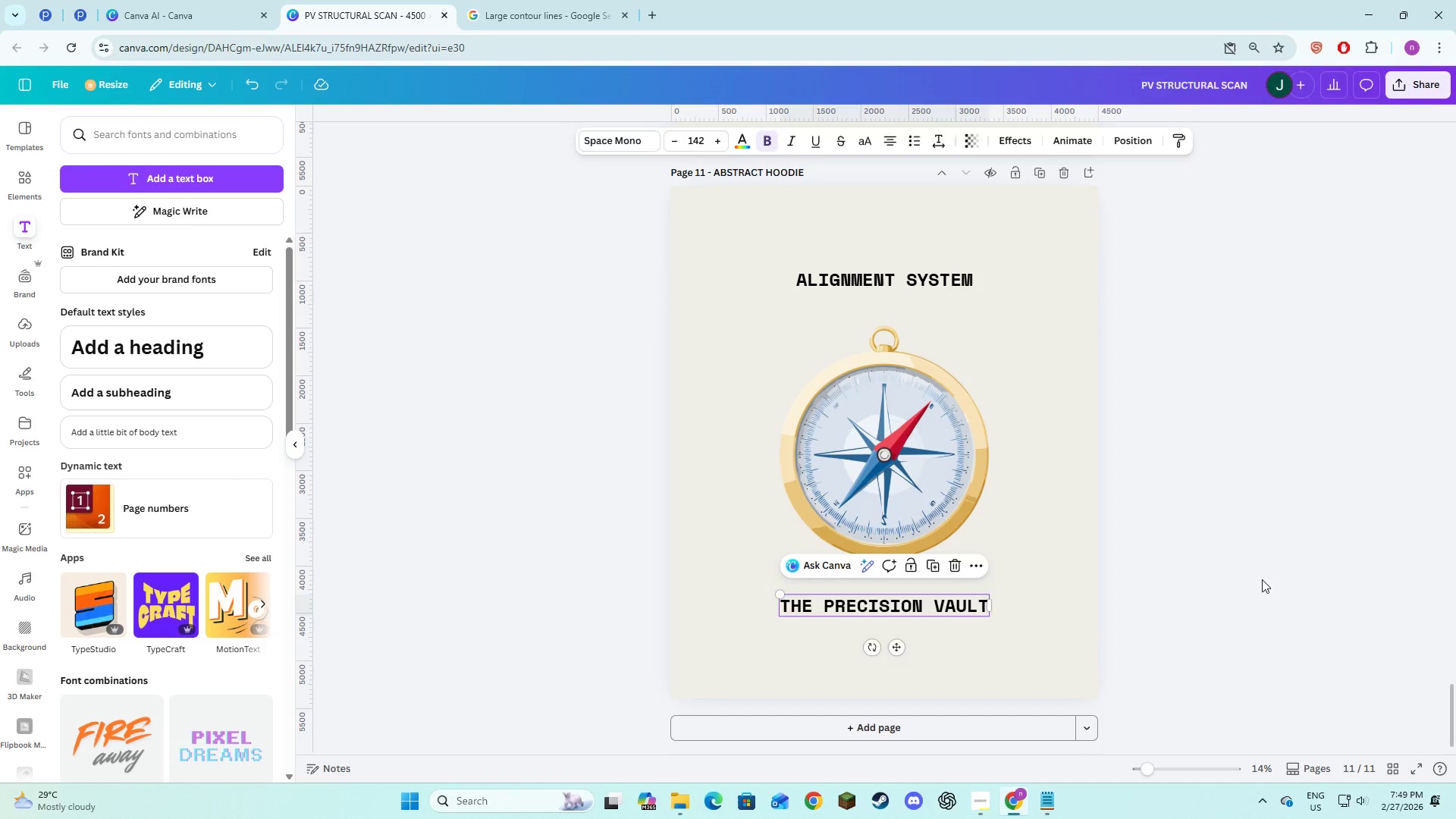 
scroll: coordinate [898, 629], scroll_direction: down, amount: 1.0
 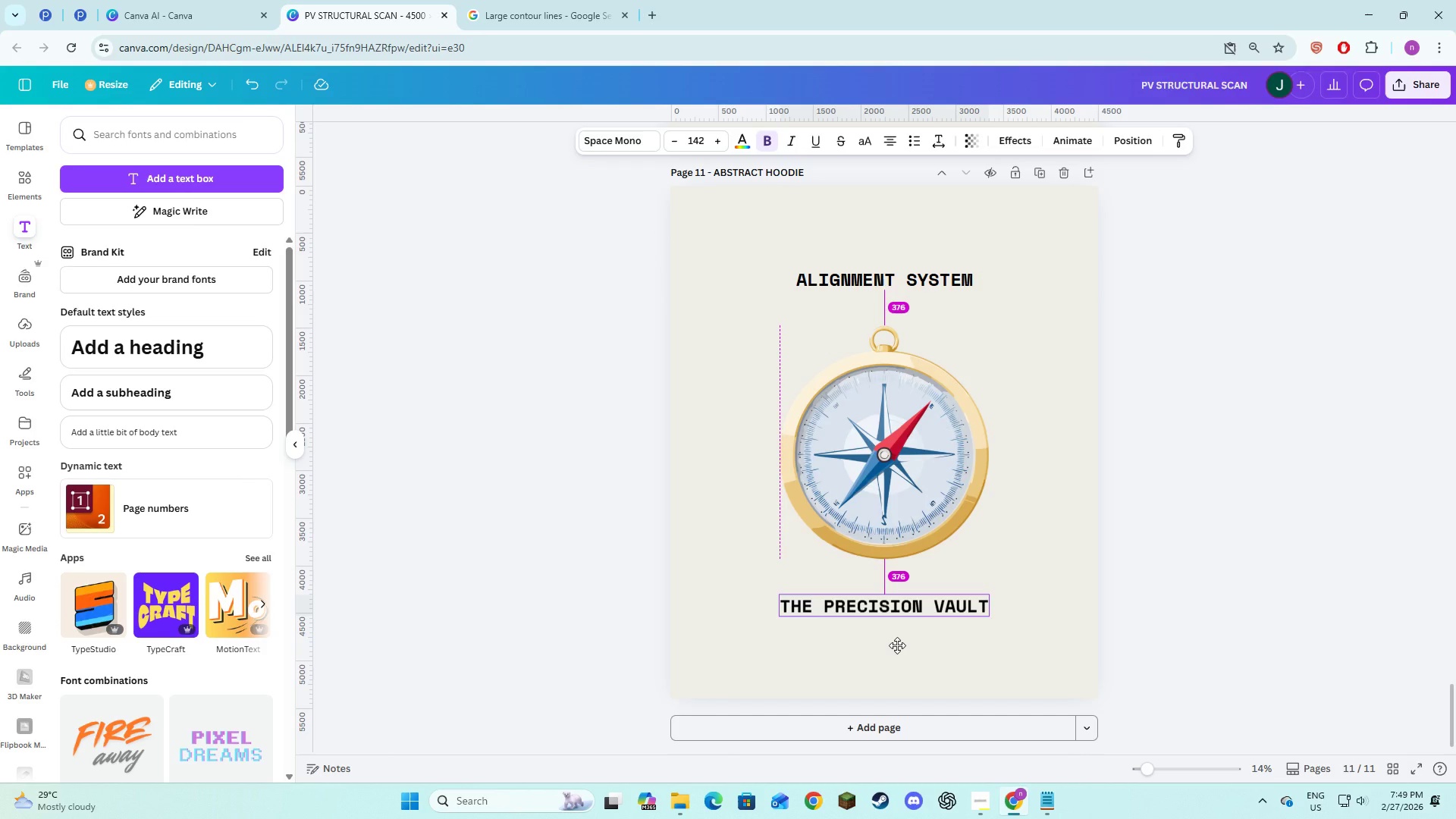 
left_click([1262, 579])
 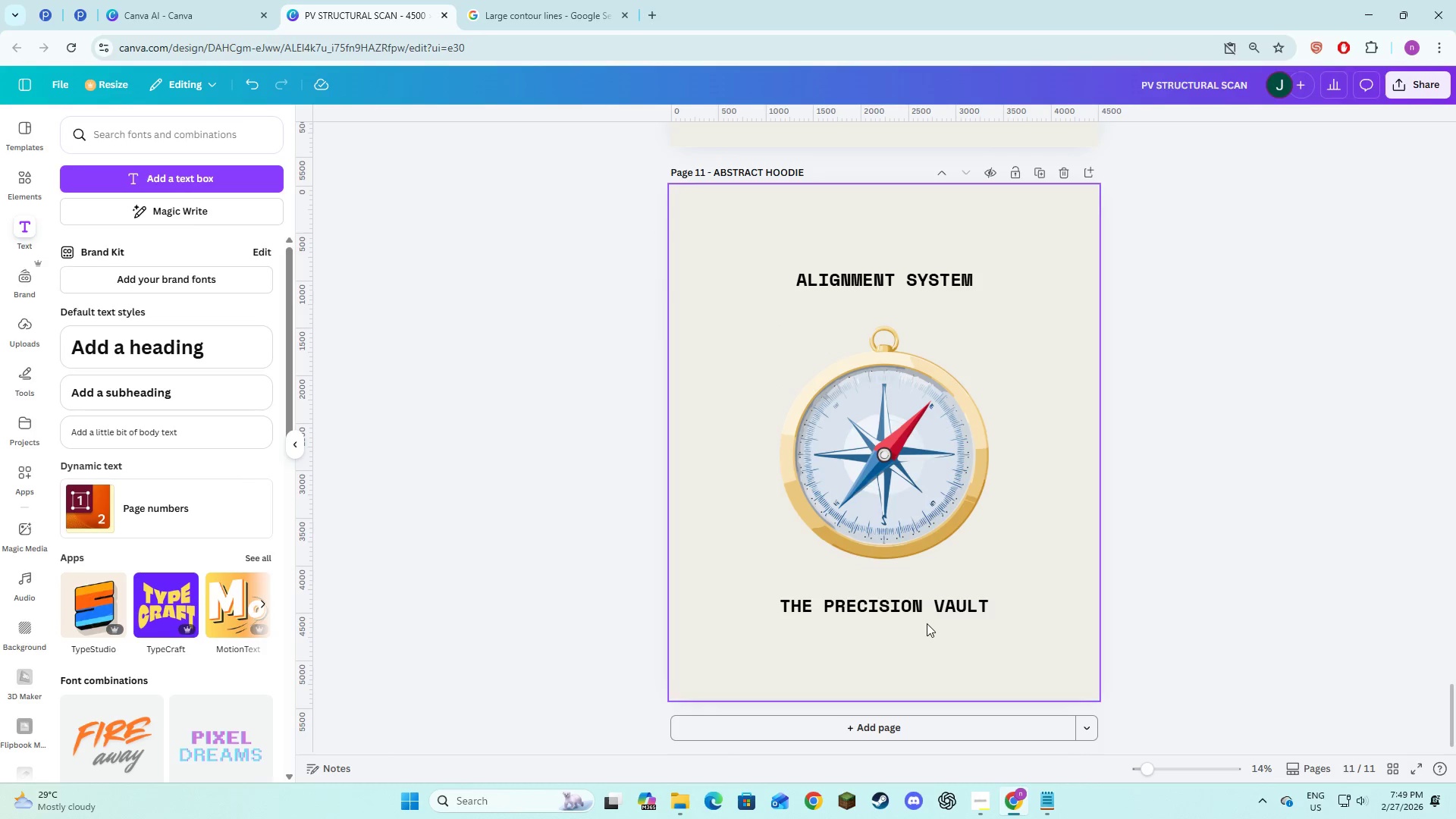 
left_click([926, 610])
 